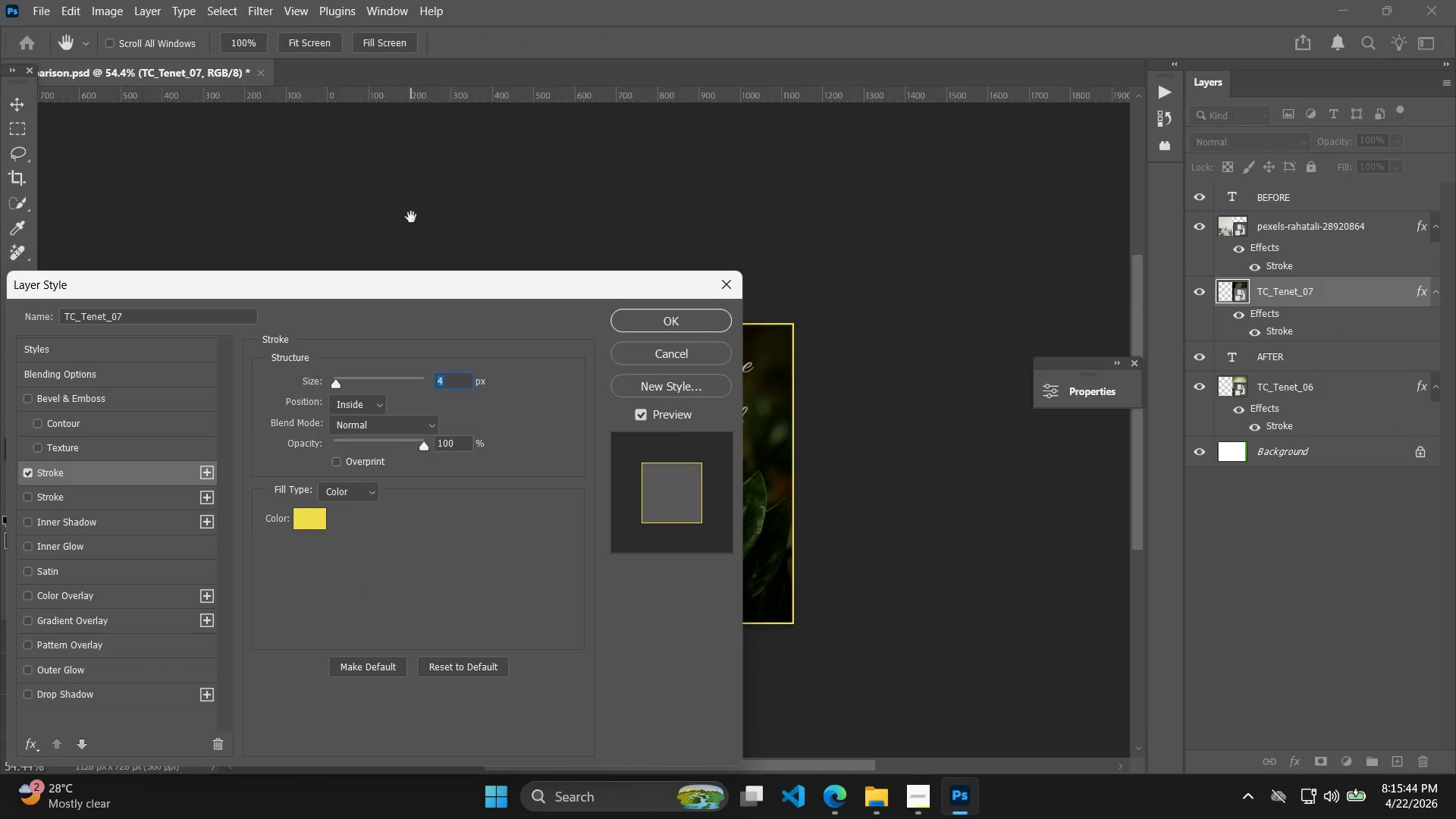 
left_click([678, 312])
 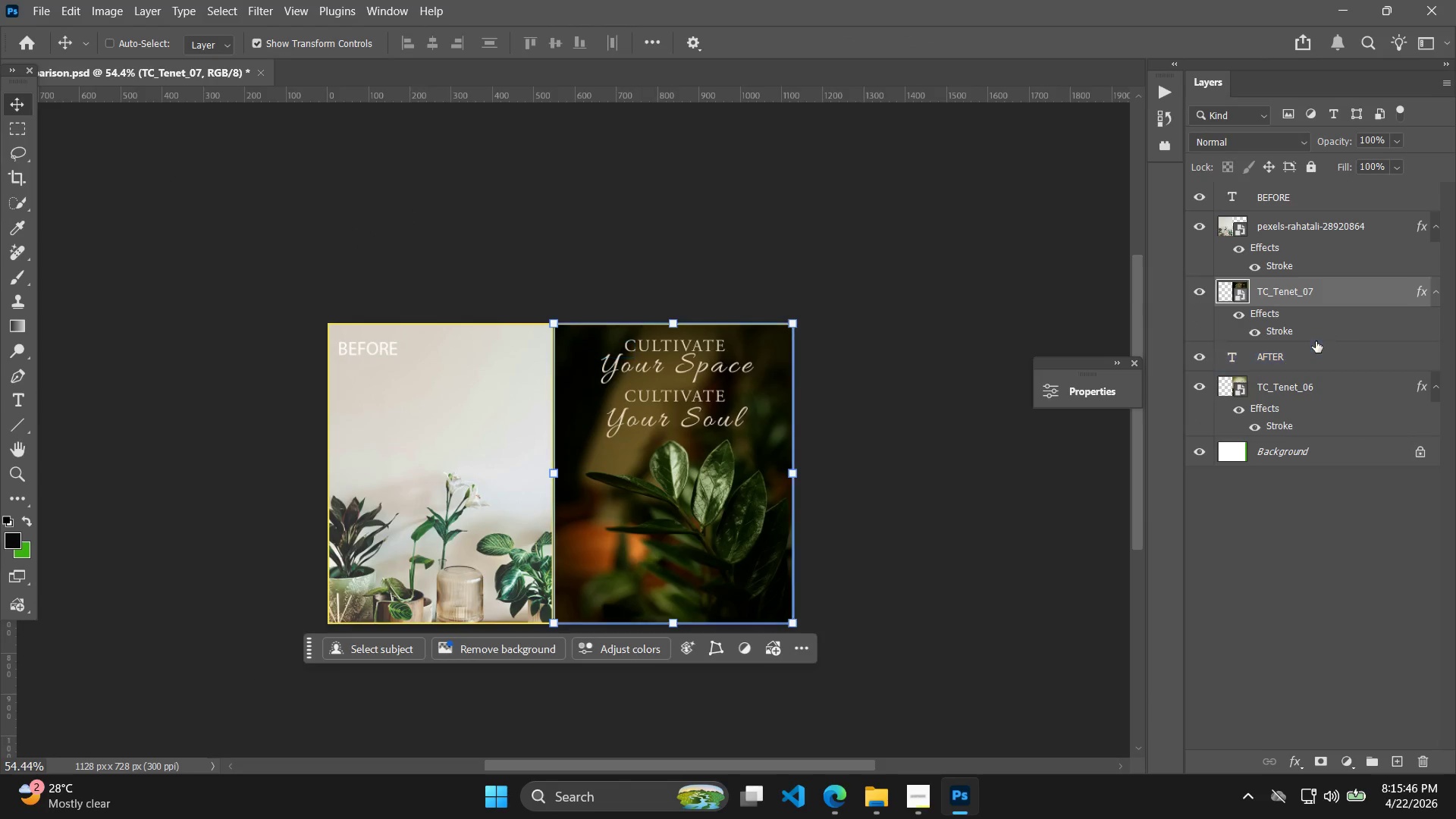 
left_click([1309, 385])
 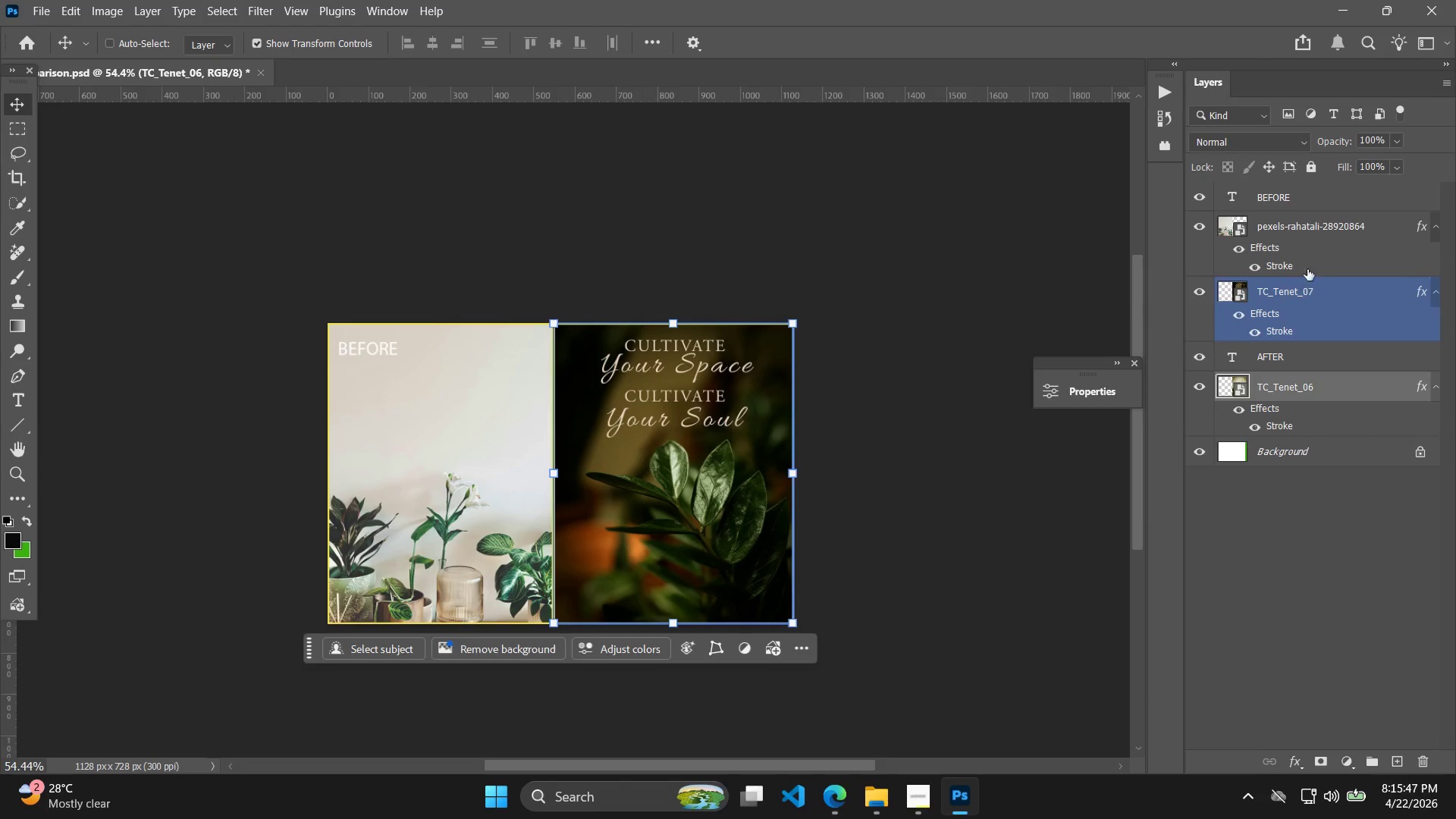 
left_click([1310, 230])
 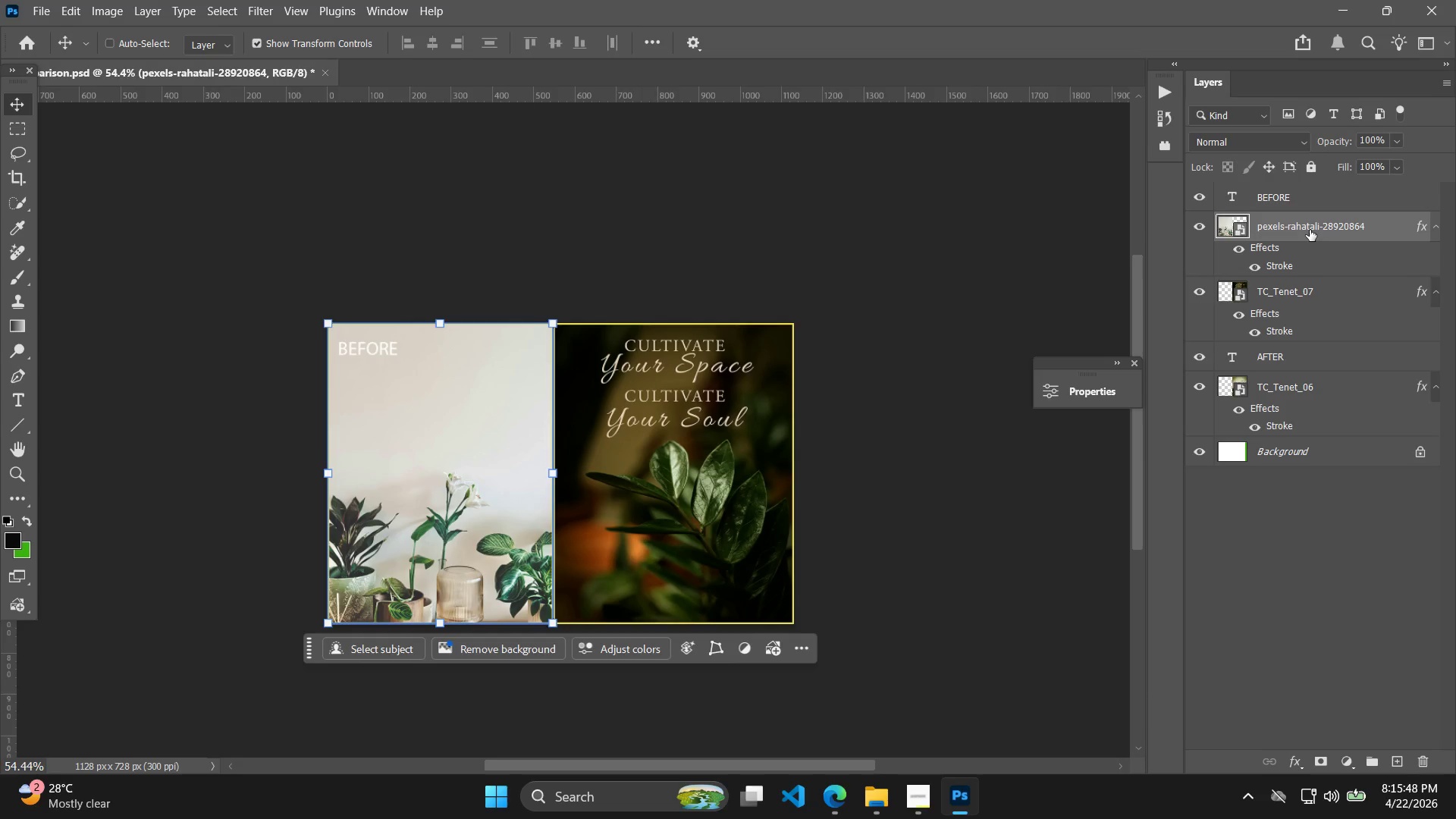 
key(Delete)
 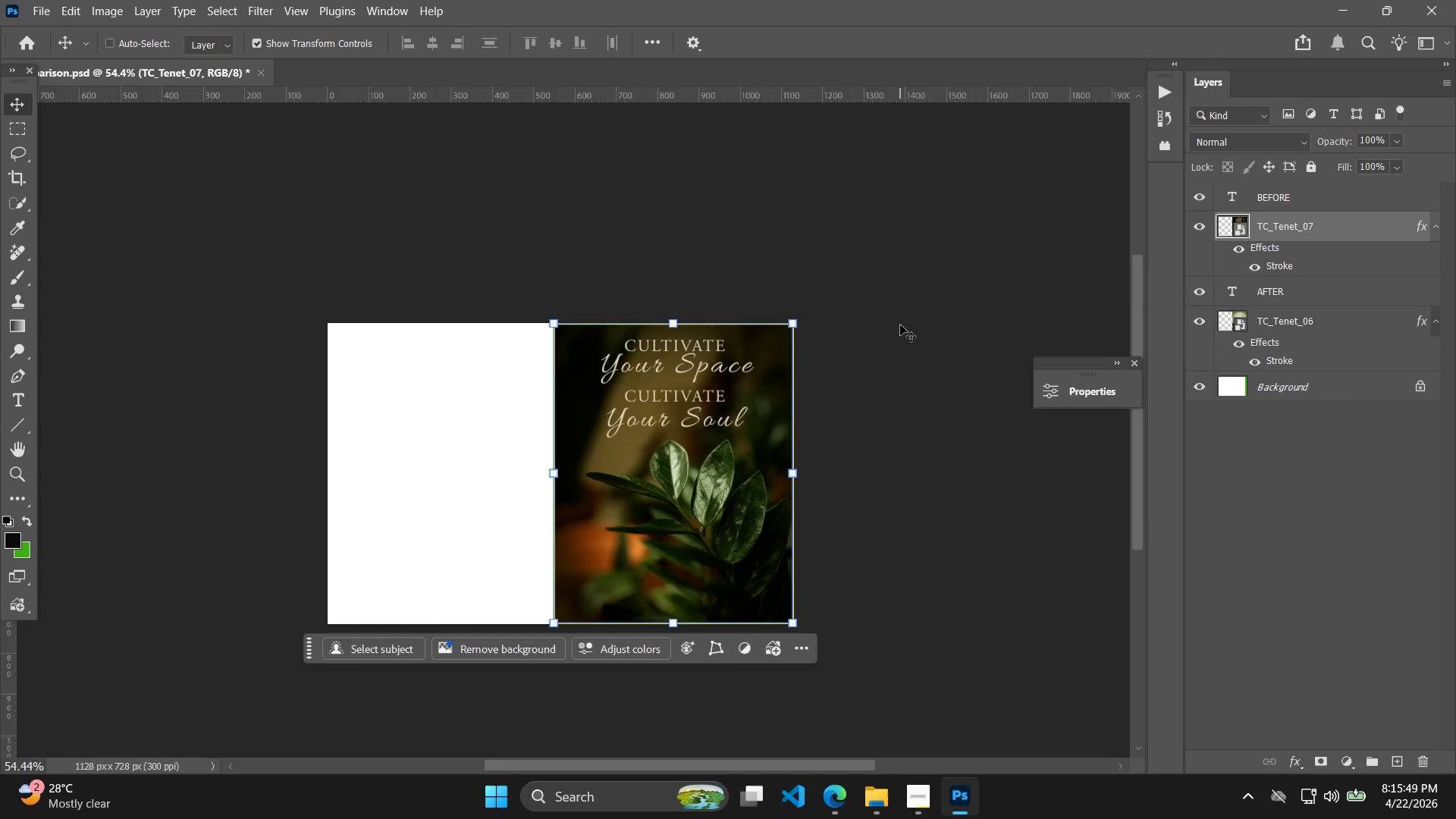 
key(Alt+AltLeft)
 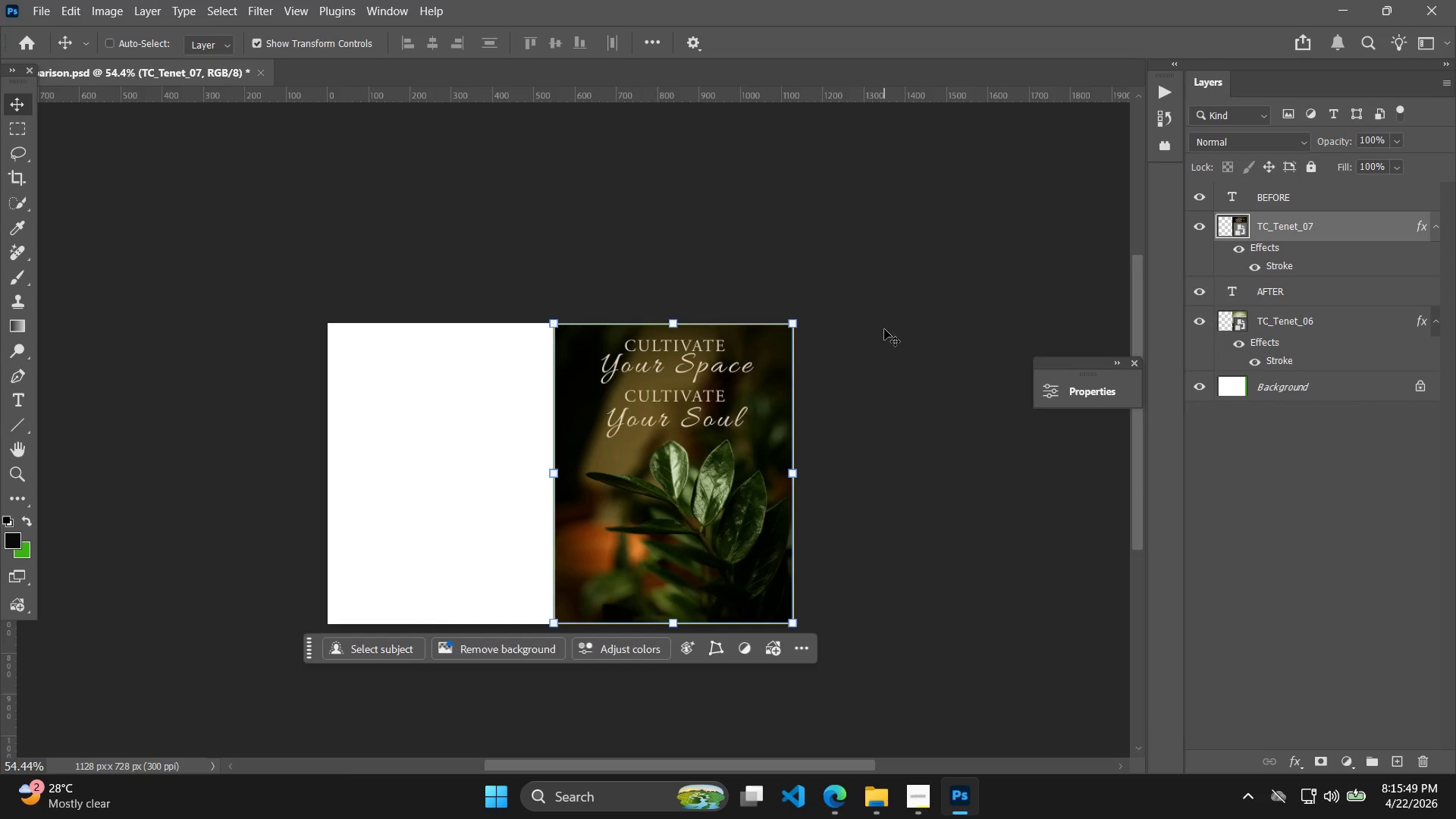 
key(Alt+Tab)
 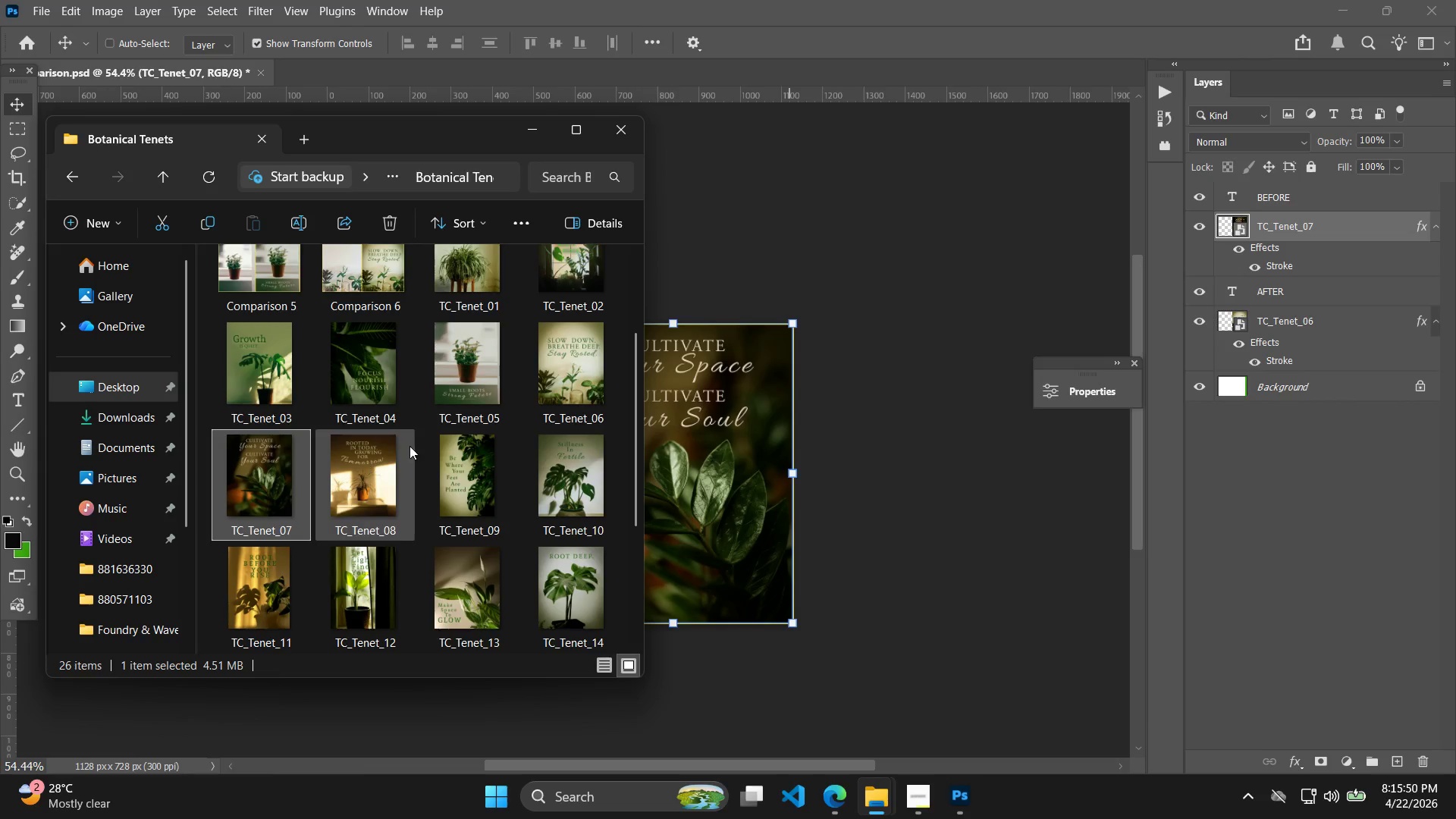 
key(Alt+Tab)
 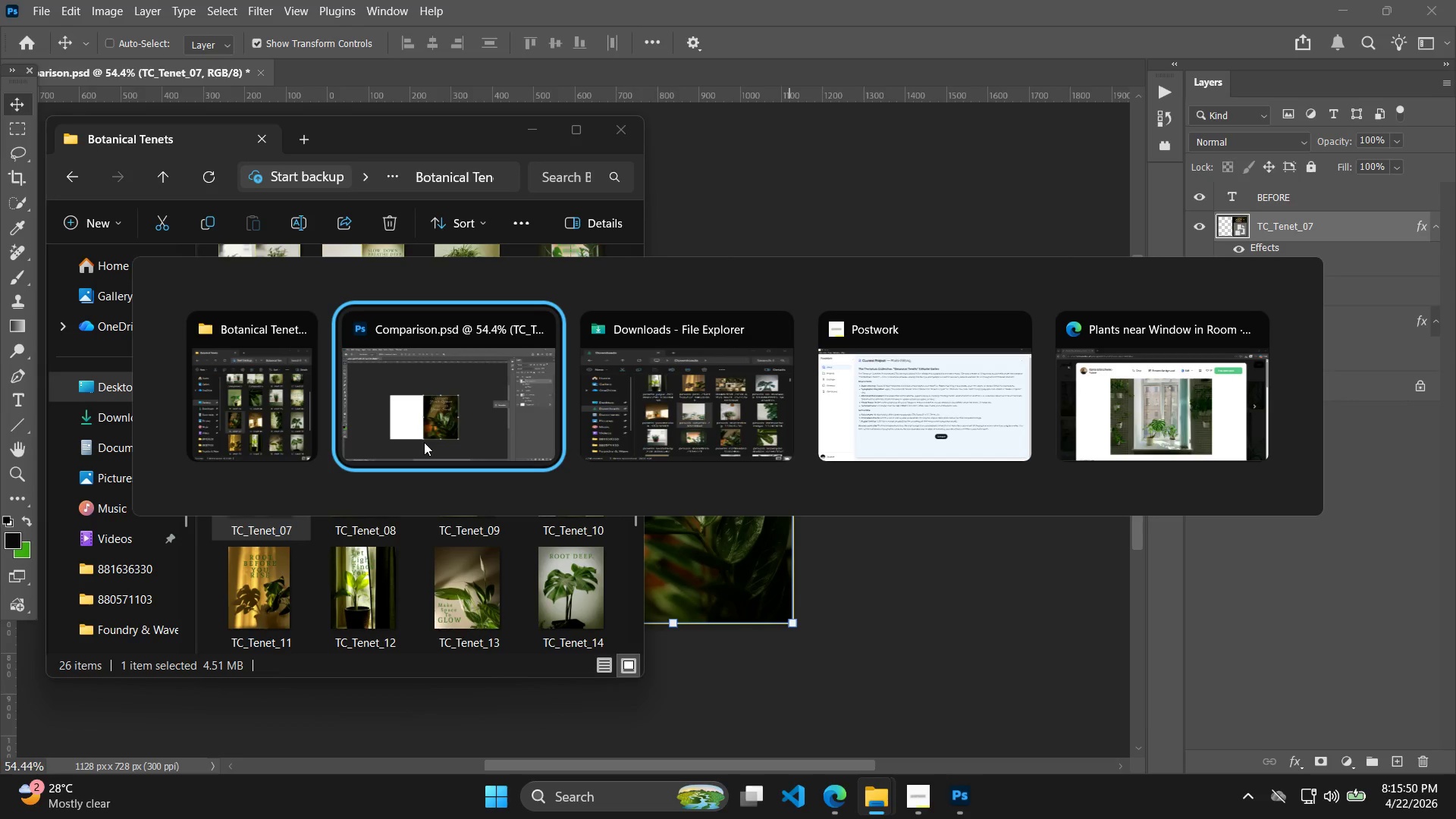 
key(Alt+Tab)
 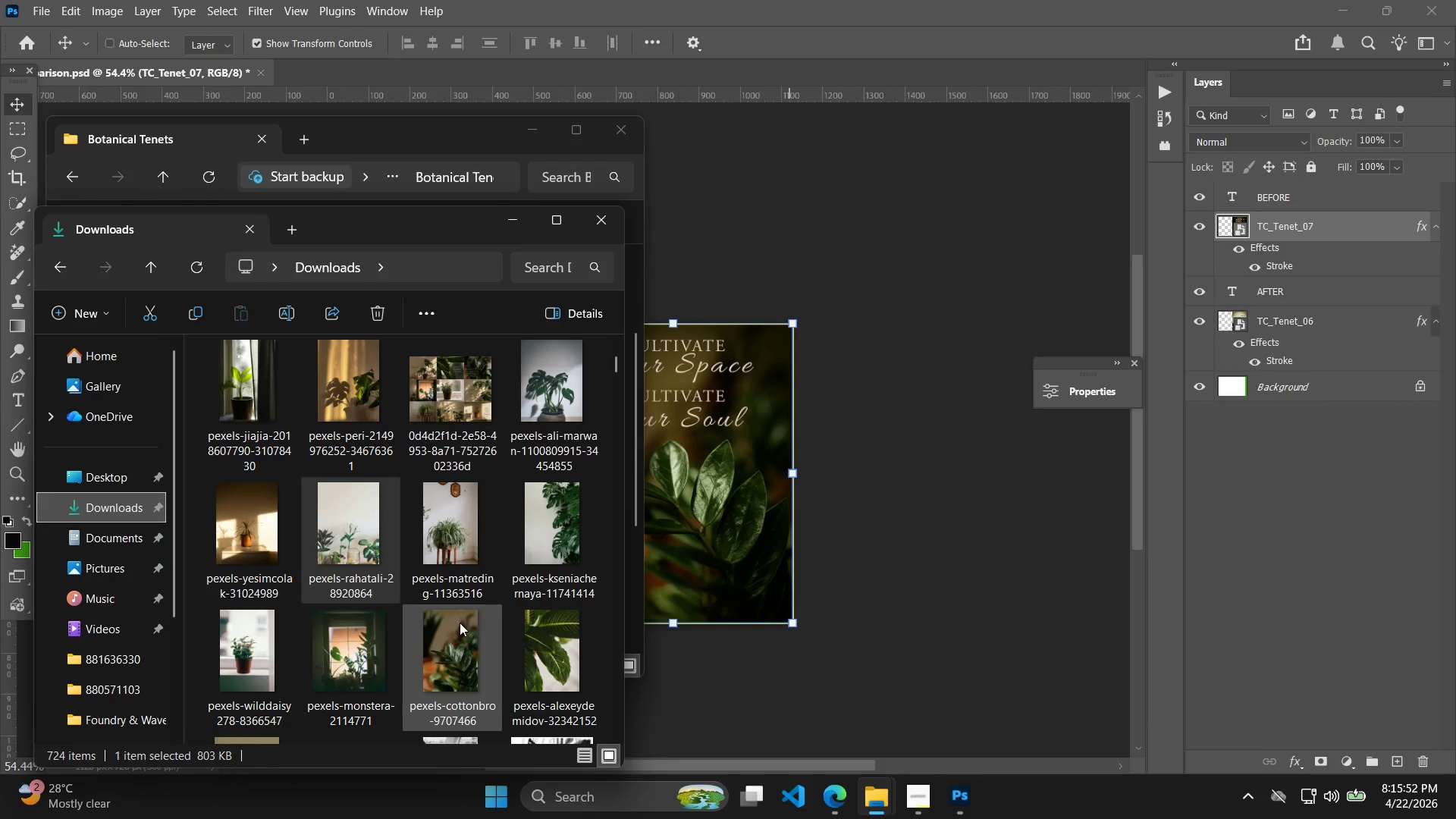 
left_click_drag(start_coordinate=[444, 657], to_coordinate=[744, 504])
 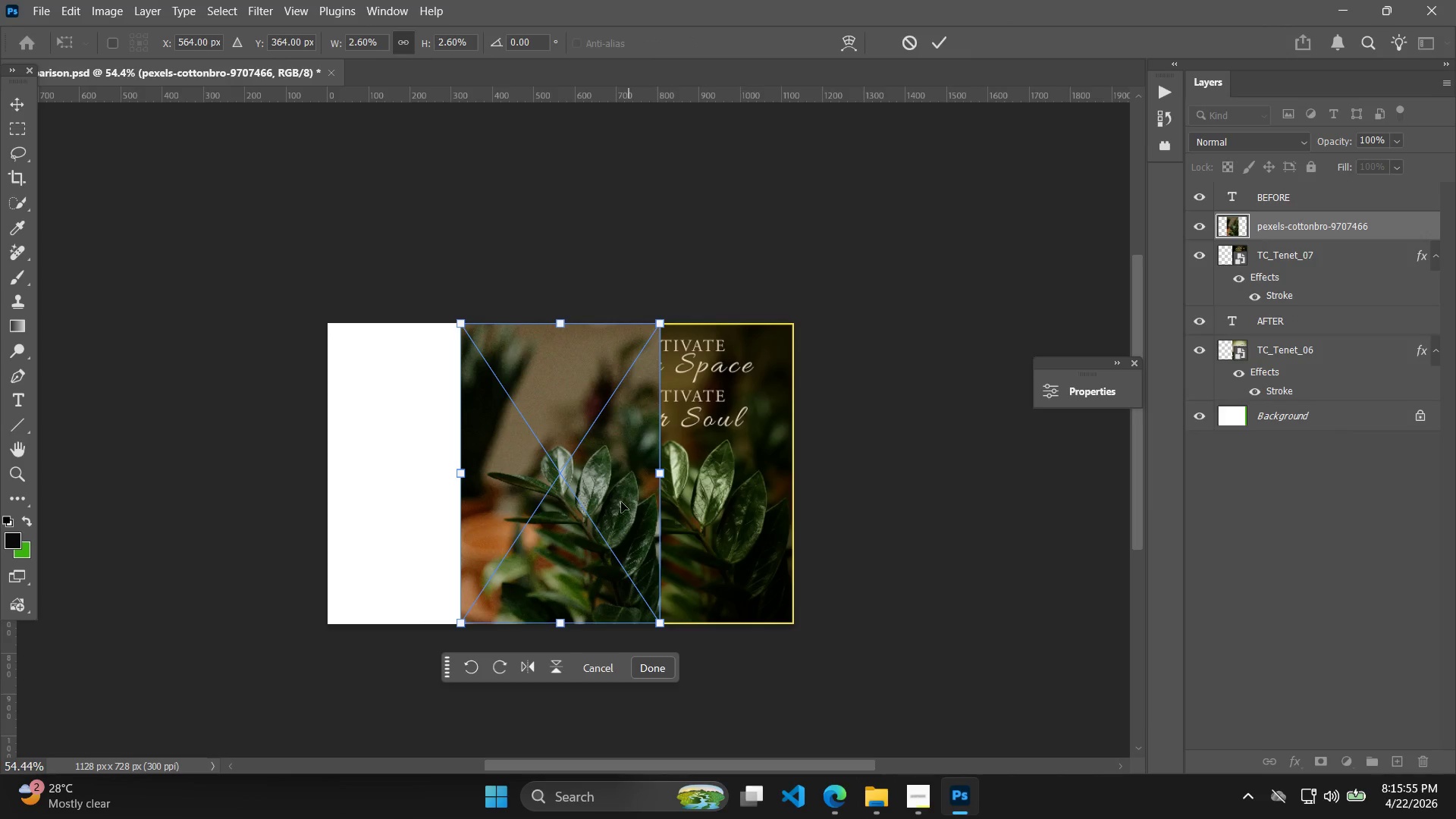 
hold_key(key=ShiftLeft, duration=2.53)
left_click_drag(start_coordinate=[586, 507], to_coordinate=[455, 503])
 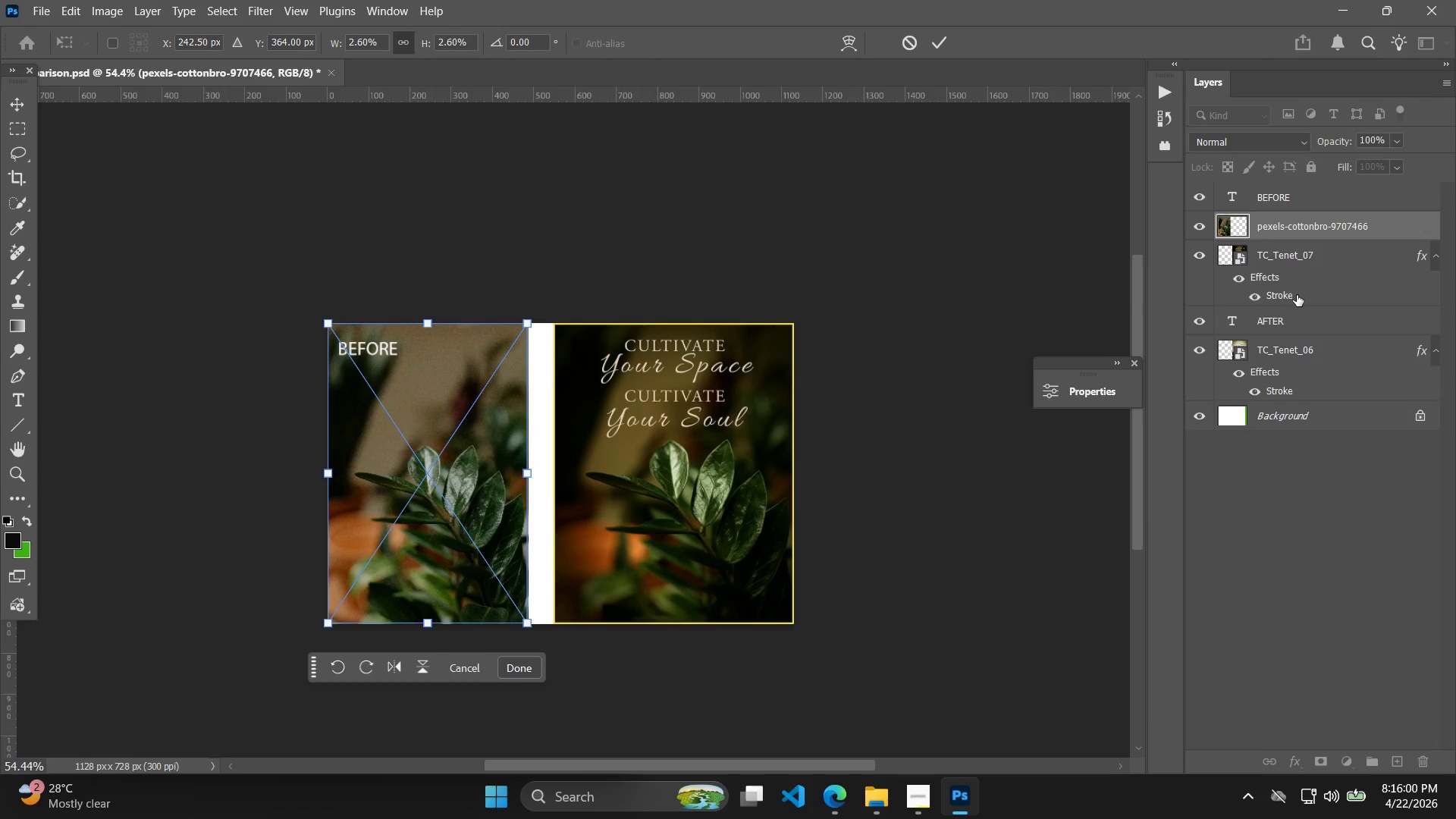 
left_click_drag(start_coordinate=[1286, 326], to_coordinate=[1301, 264])
 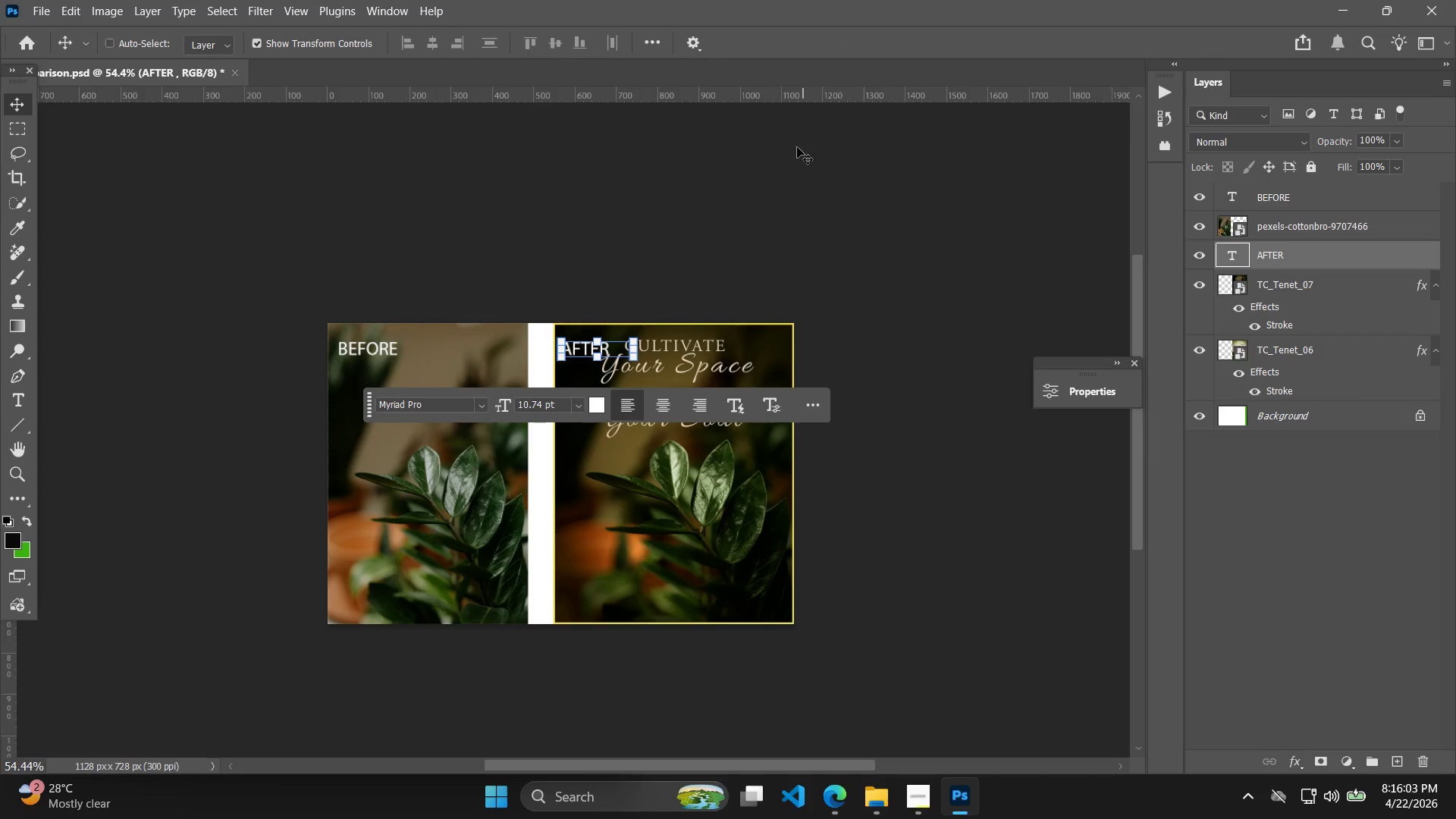 
left_click_drag(start_coordinate=[1271, 248], to_coordinate=[1287, 209])
 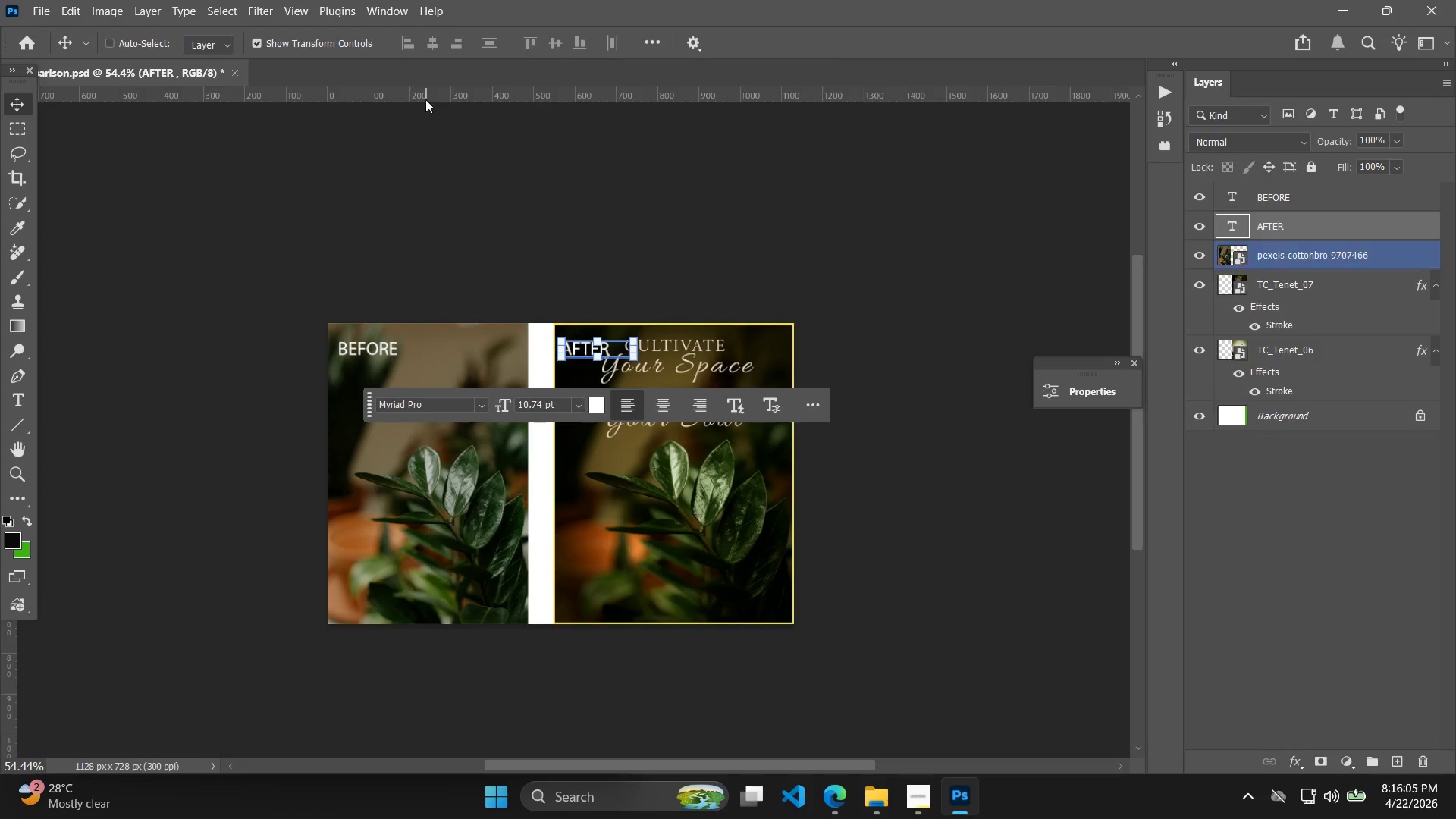 
left_click([726, 246])
 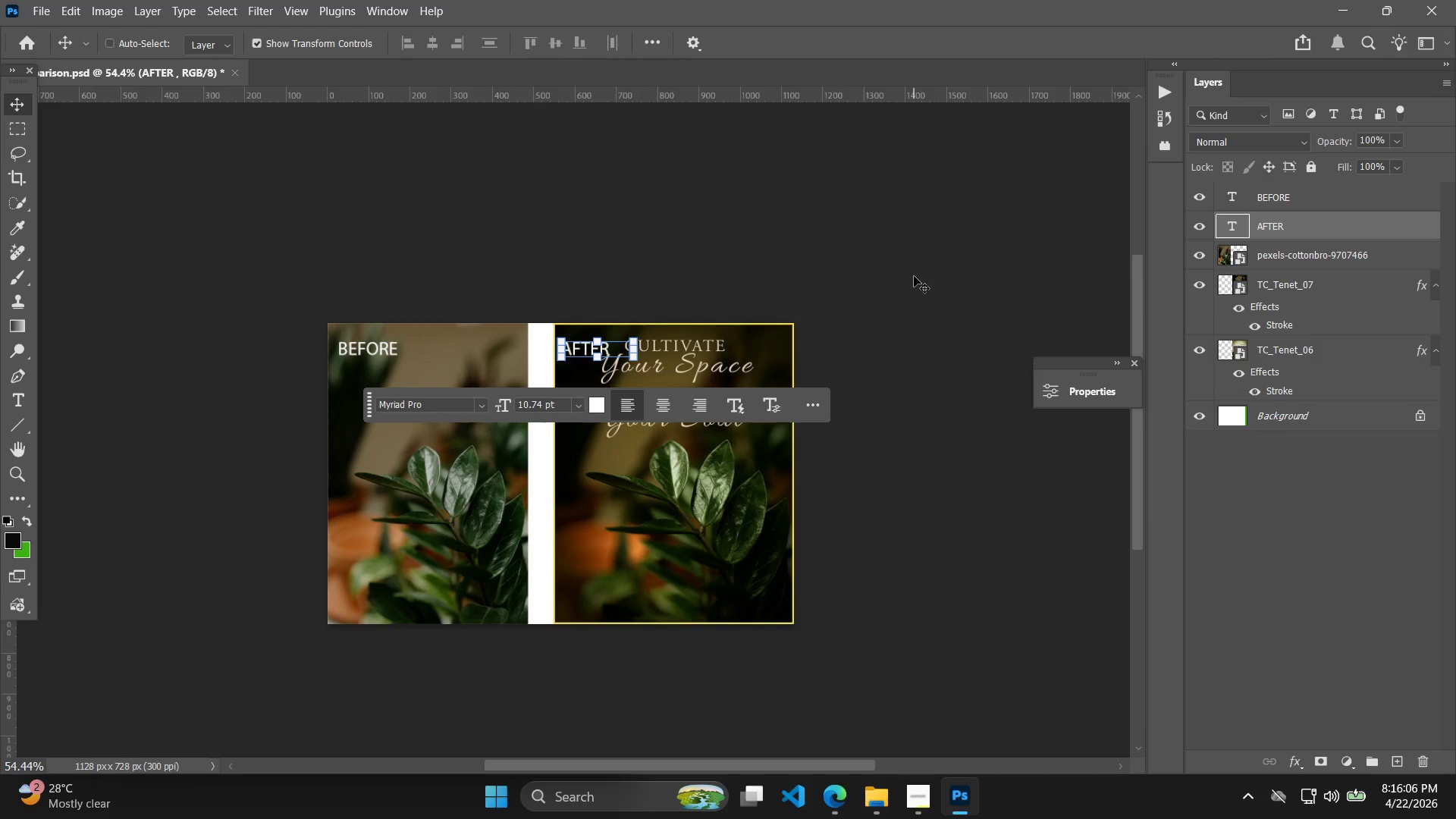 
key(Enter)
 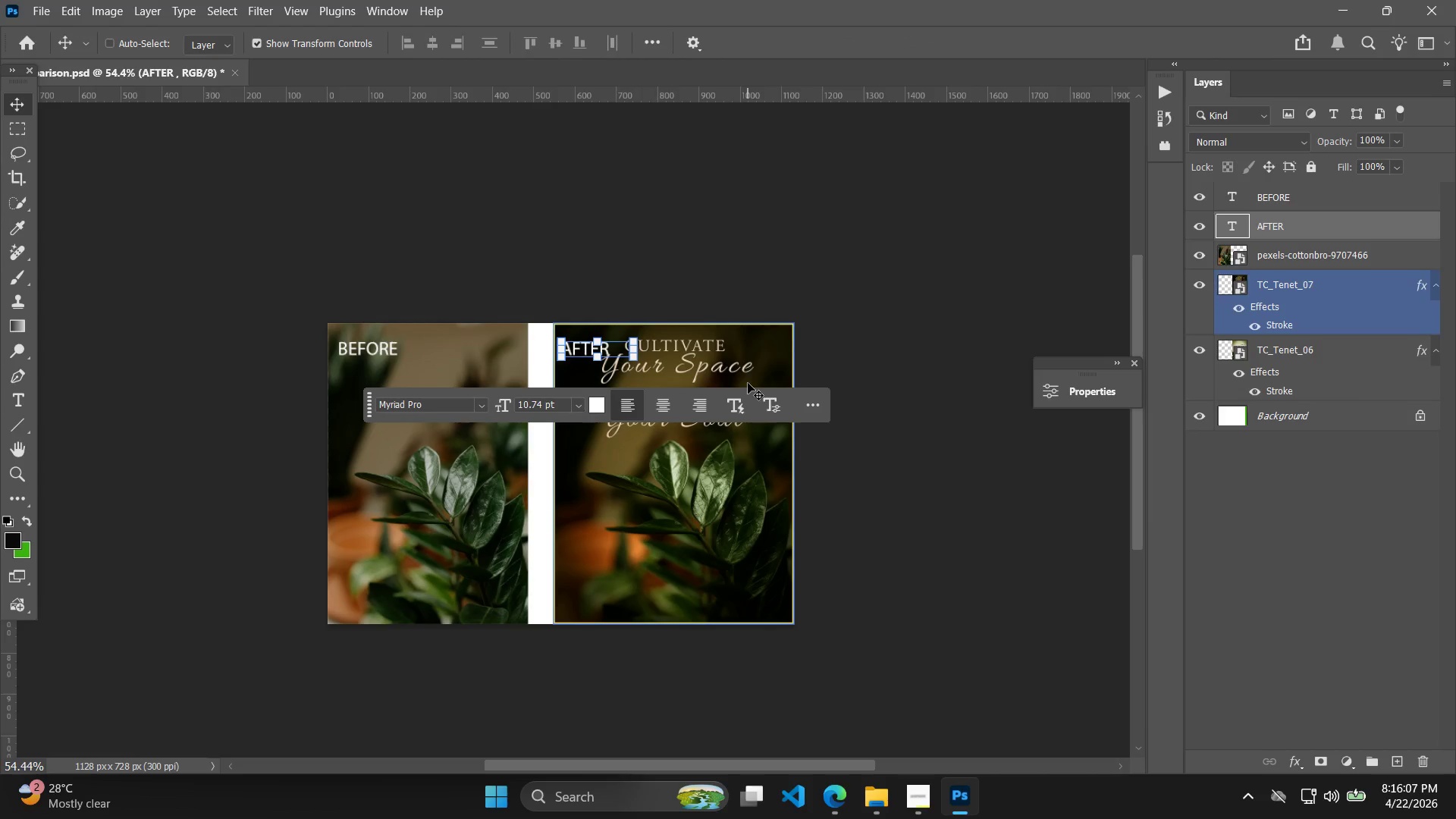 
key(Enter)
 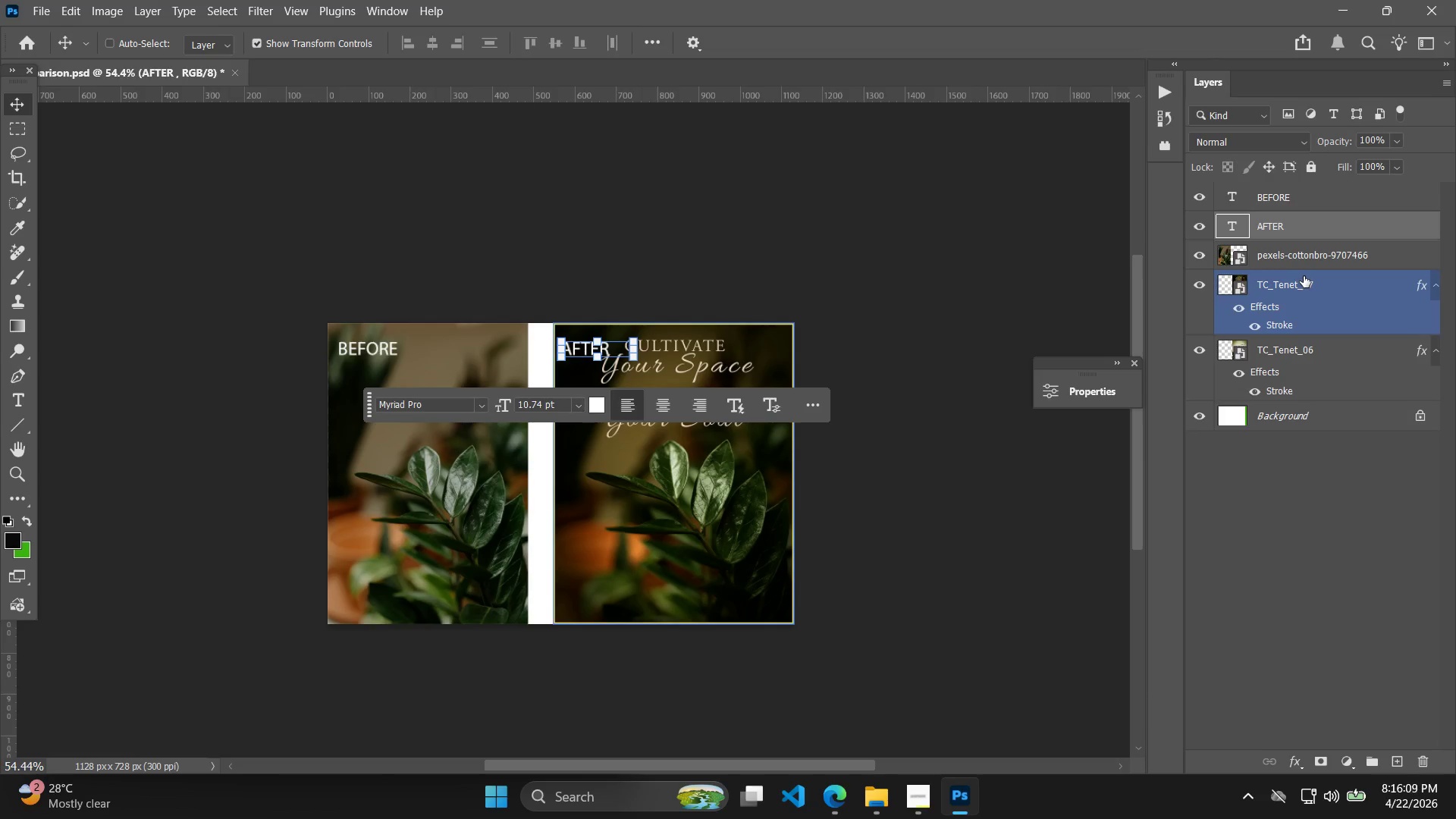 
double_click([1311, 265])
 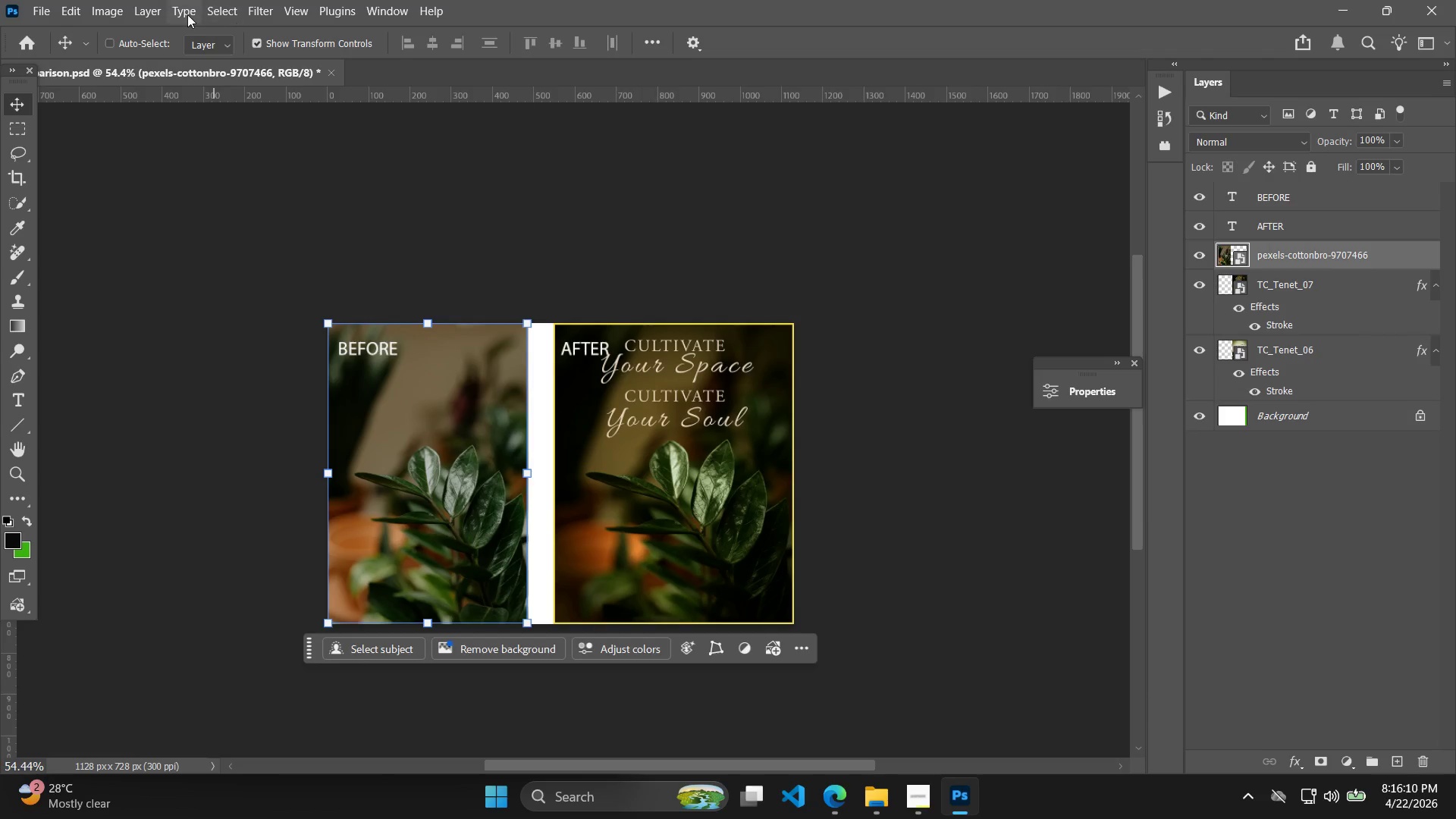 
left_click([159, 11])
 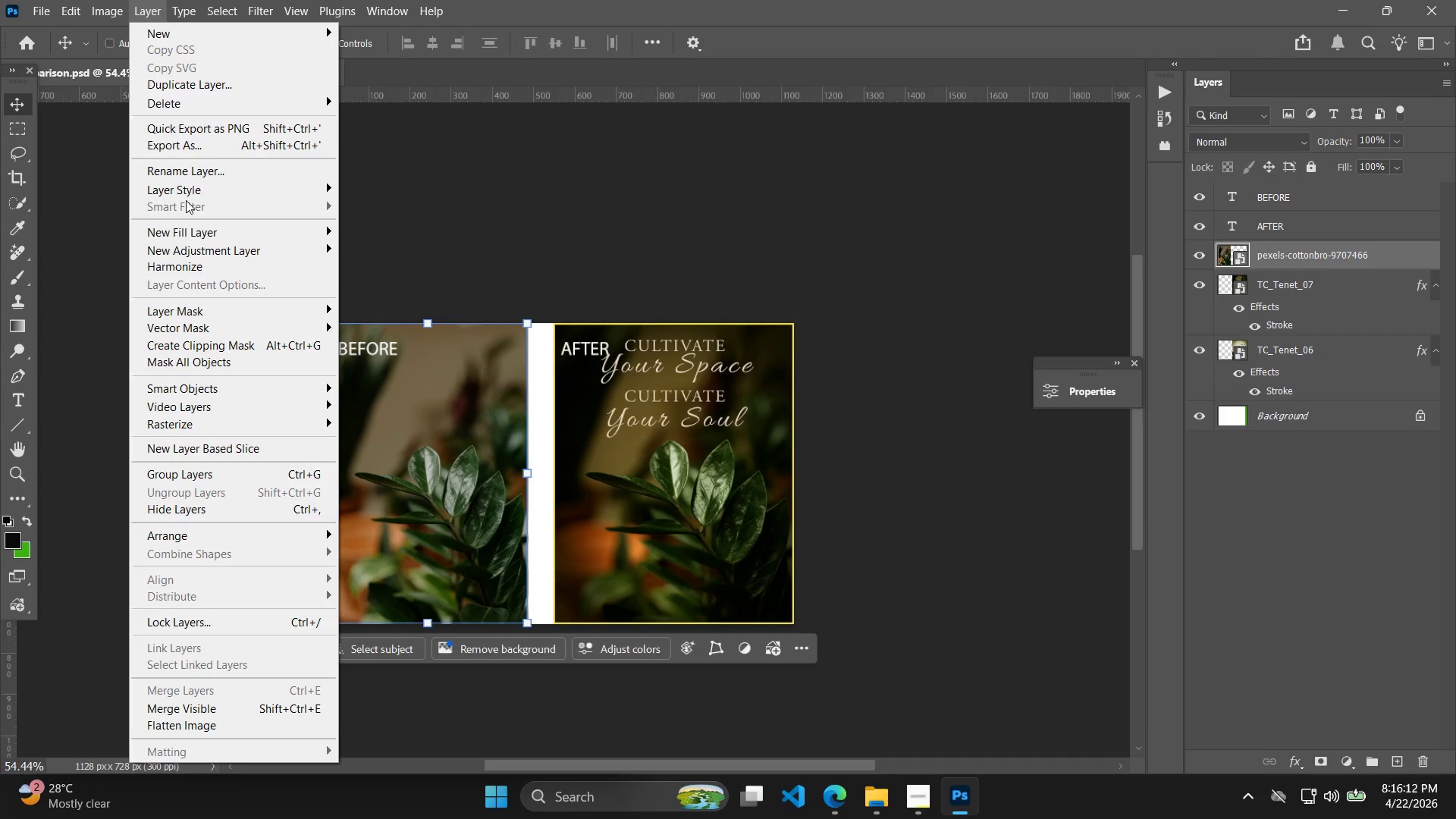 
left_click([188, 193])
 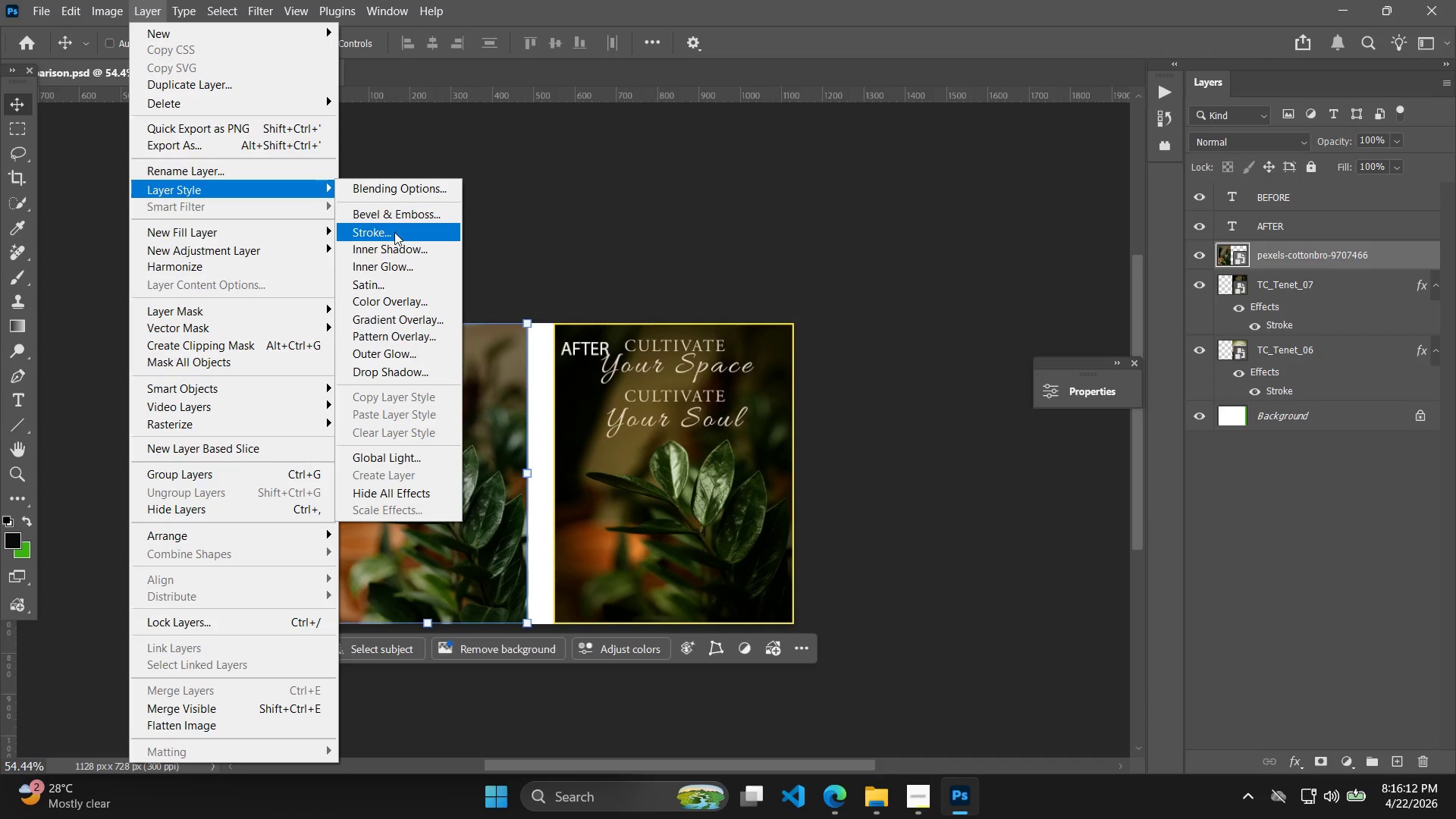 
left_click([394, 236])
 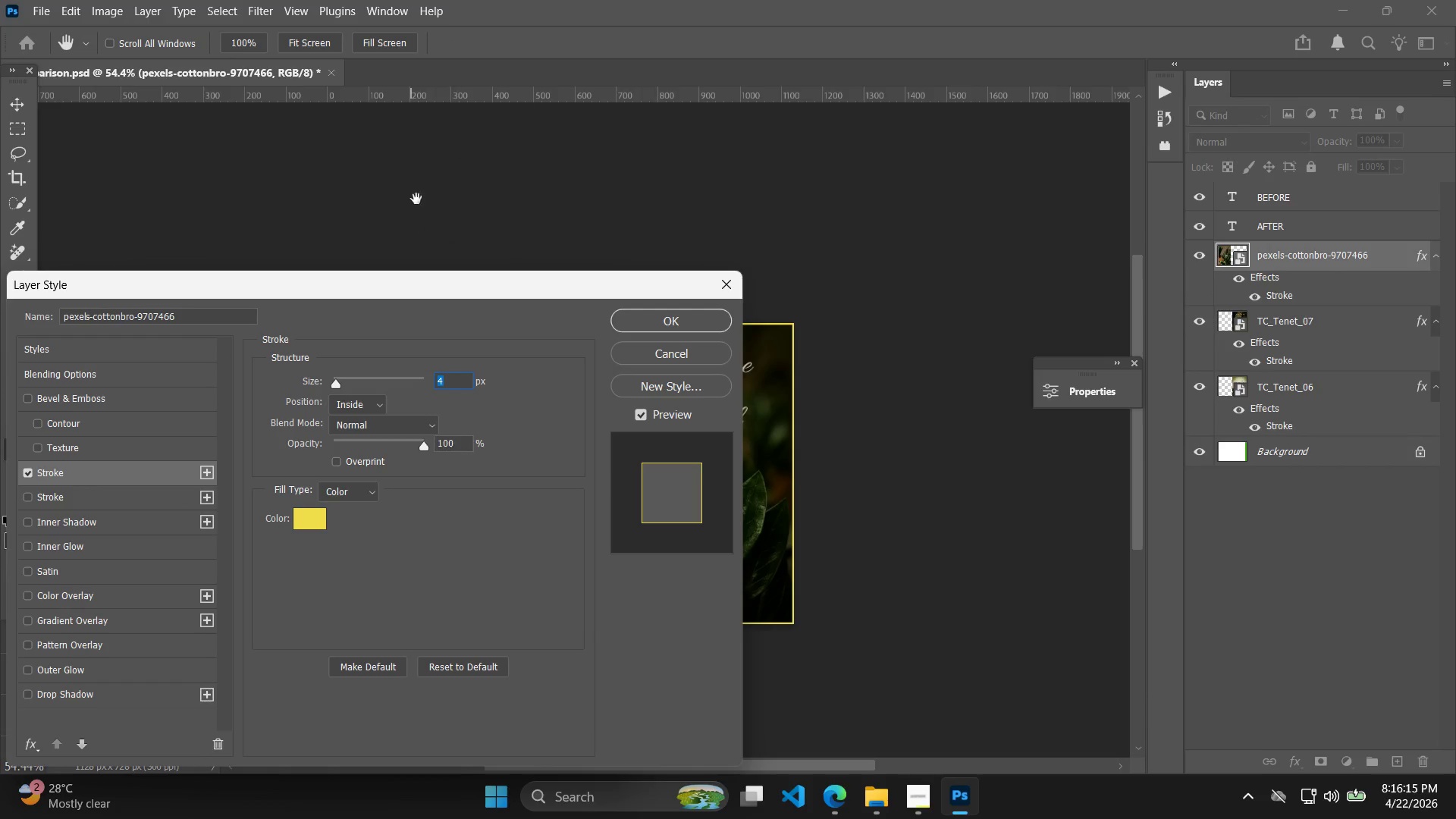 
left_click([674, 331])
 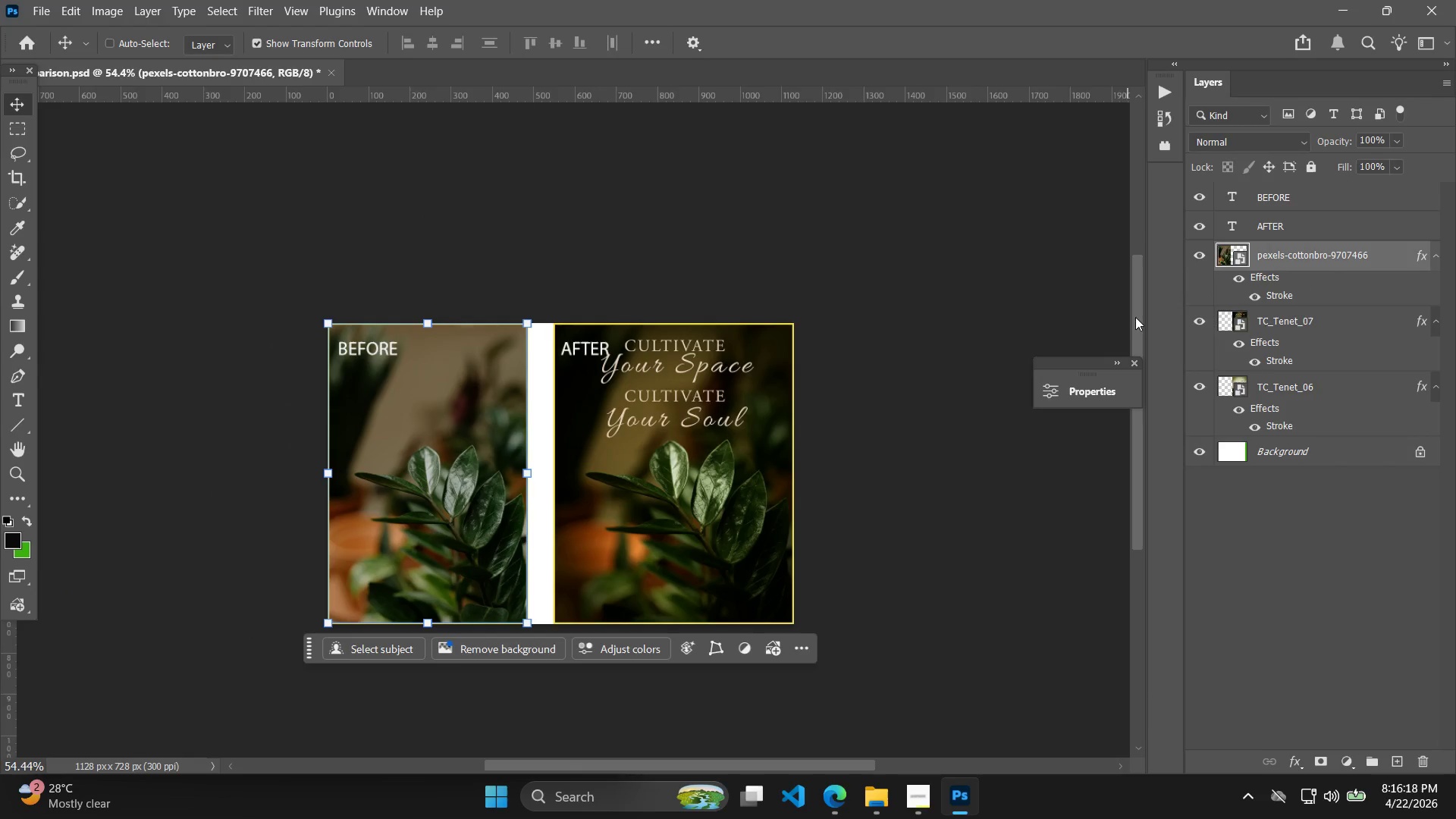 
left_click([1311, 321])
 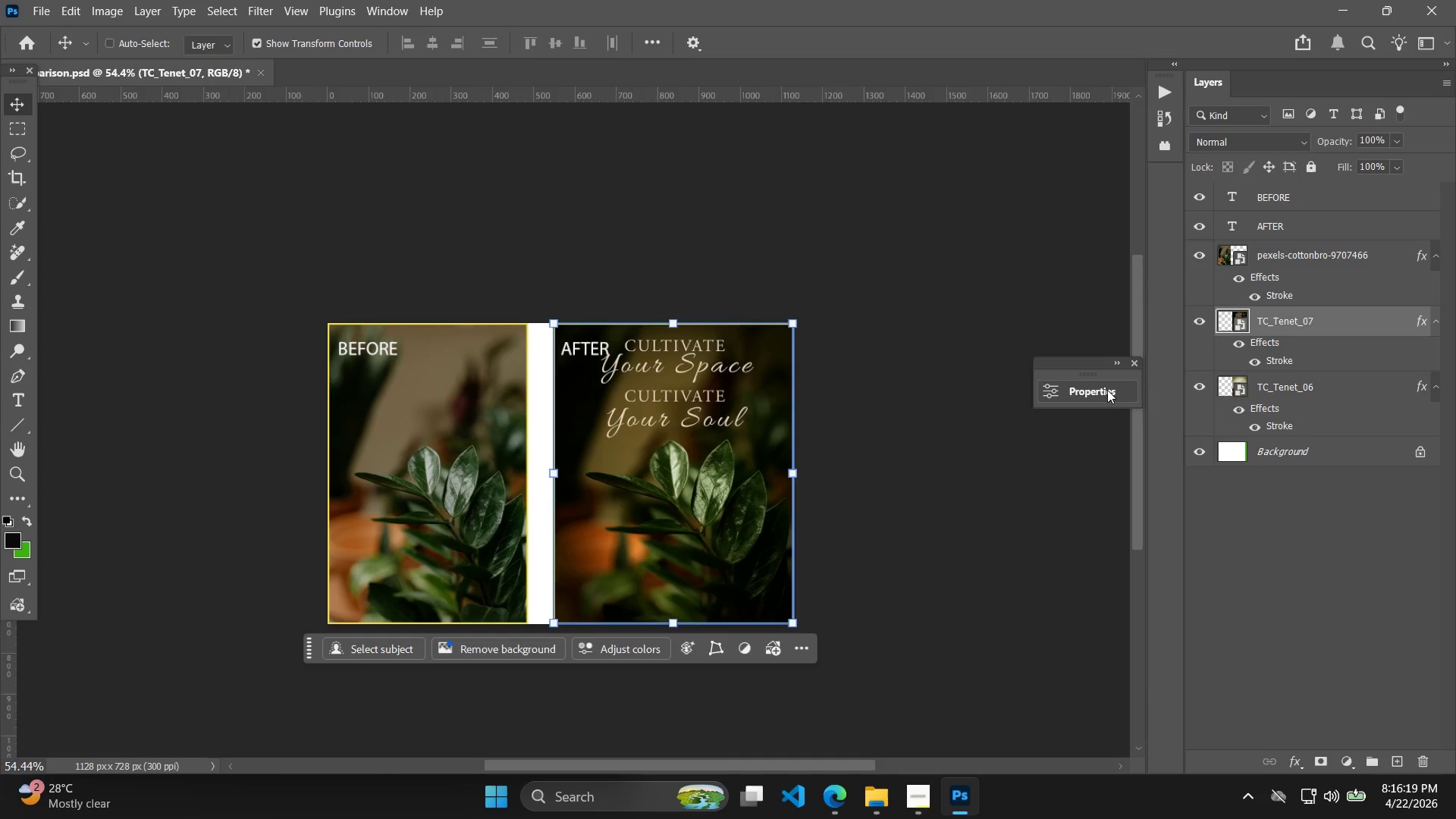 
hold_key(key=ShiftLeft, duration=1.73)
left_click_drag(start_coordinate=[732, 459], to_coordinate=[705, 458])
 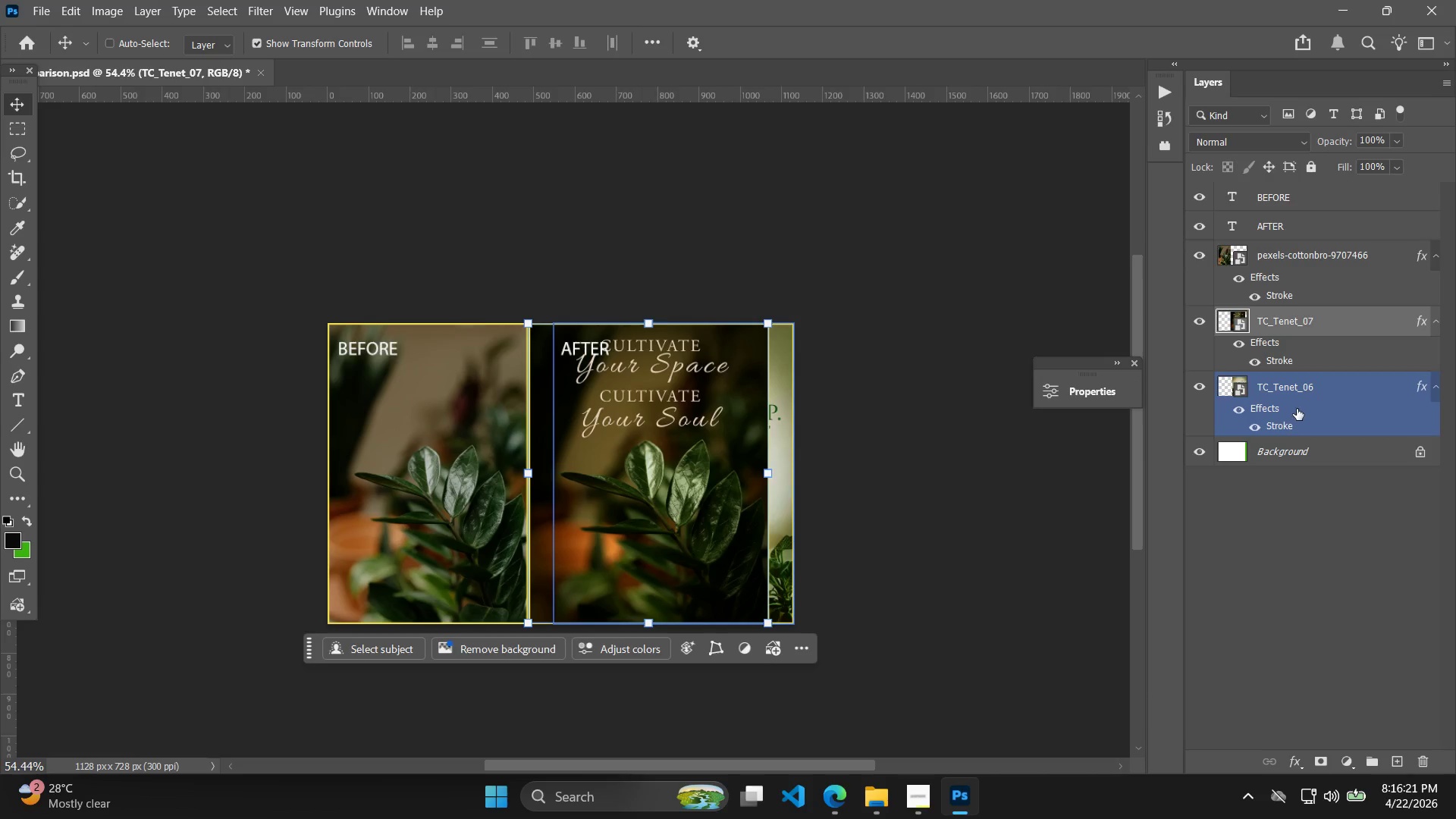 
left_click([1308, 398])
 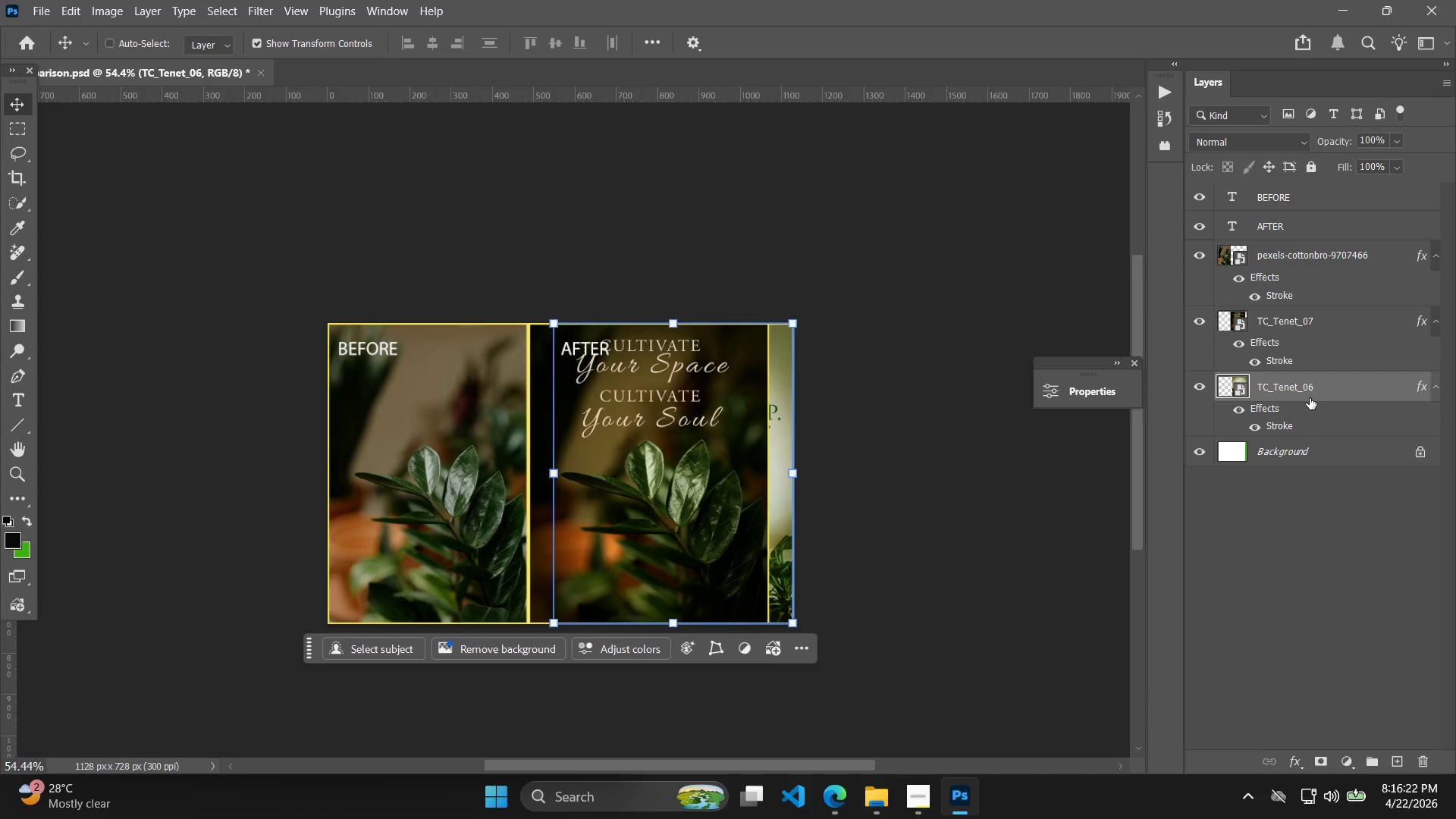 
key(Delete)
 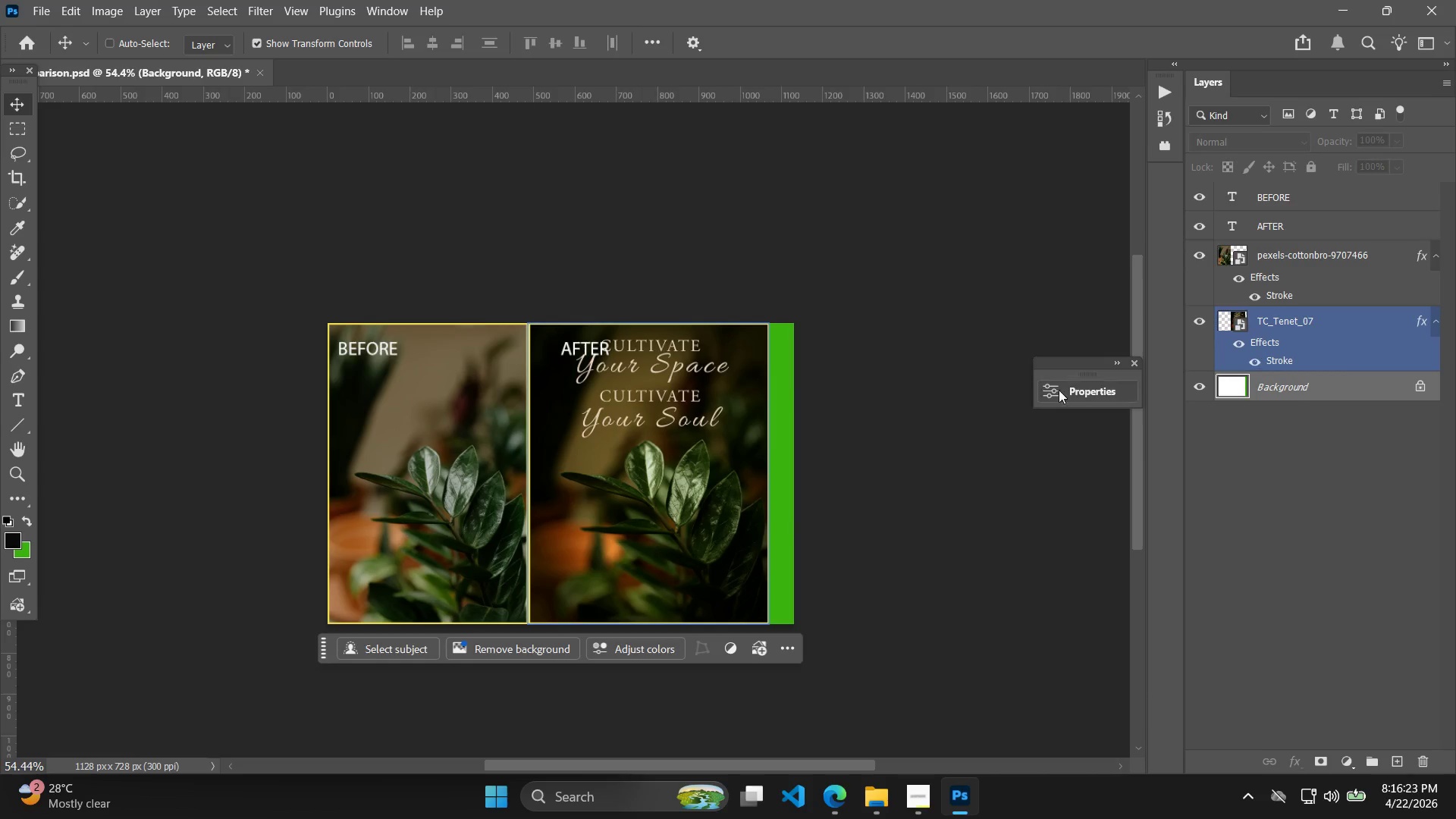 
key(C)
 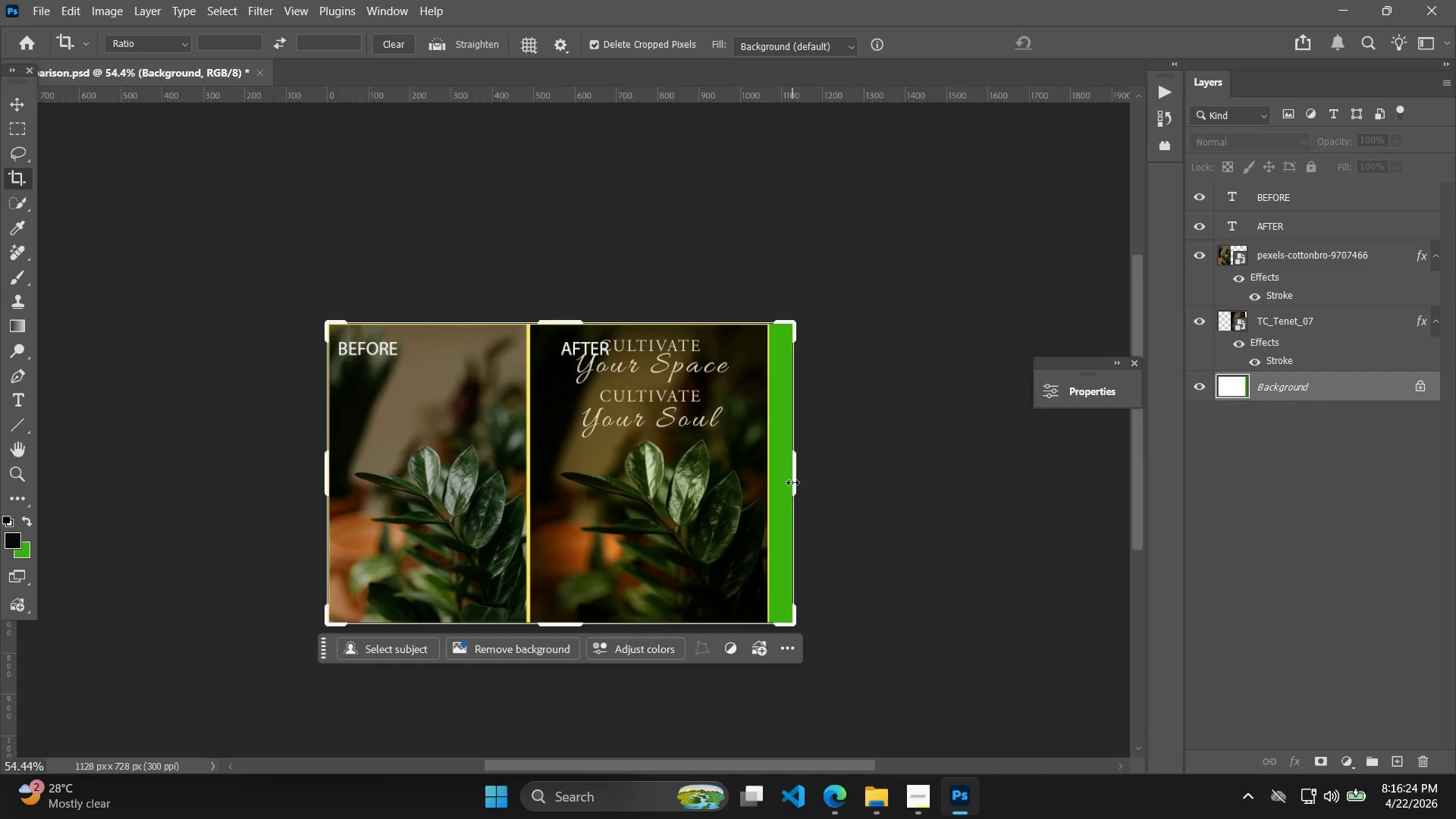 
left_click_drag(start_coordinate=[792, 482], to_coordinate=[782, 482])
 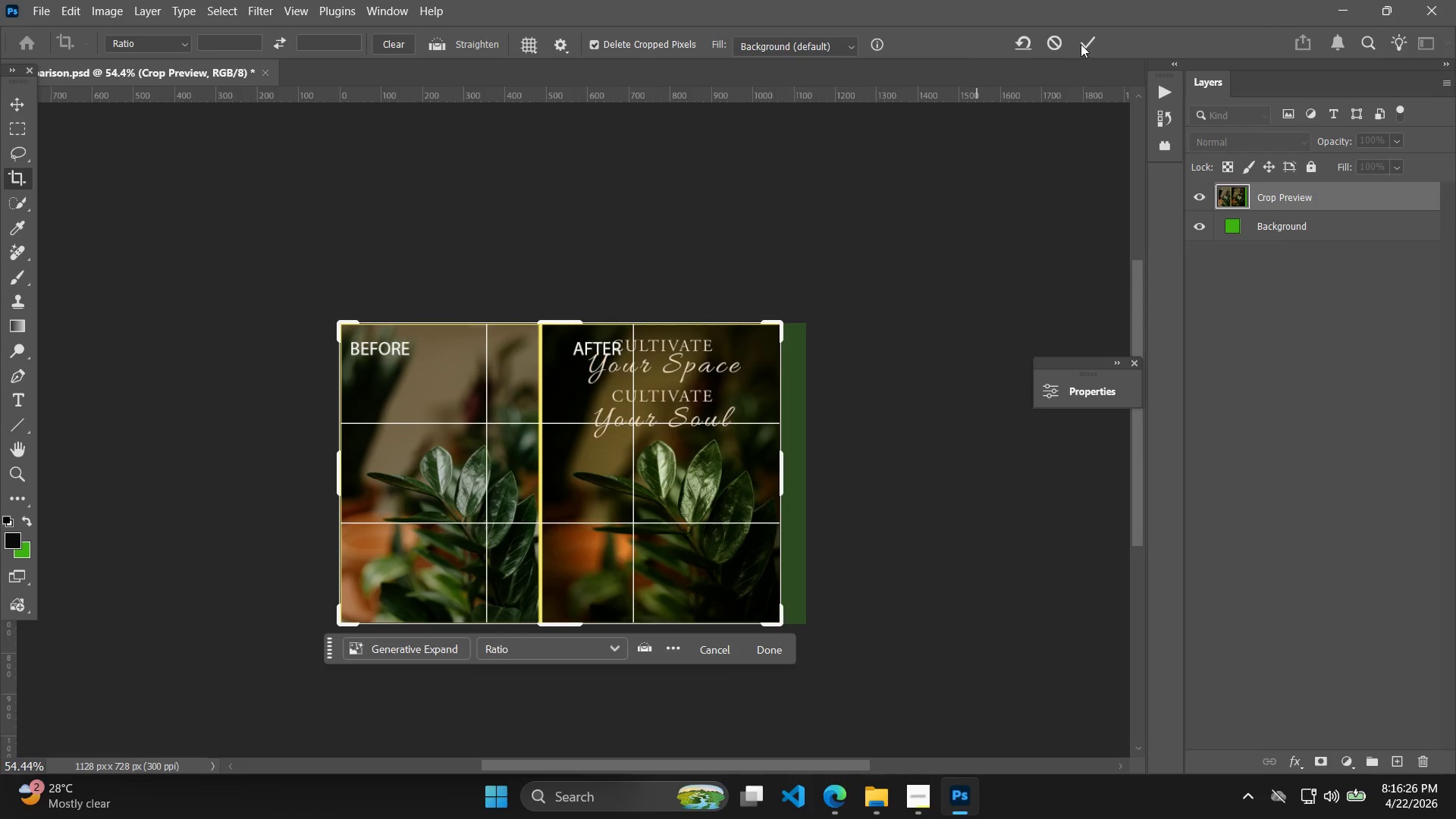 
left_click([1084, 44])
 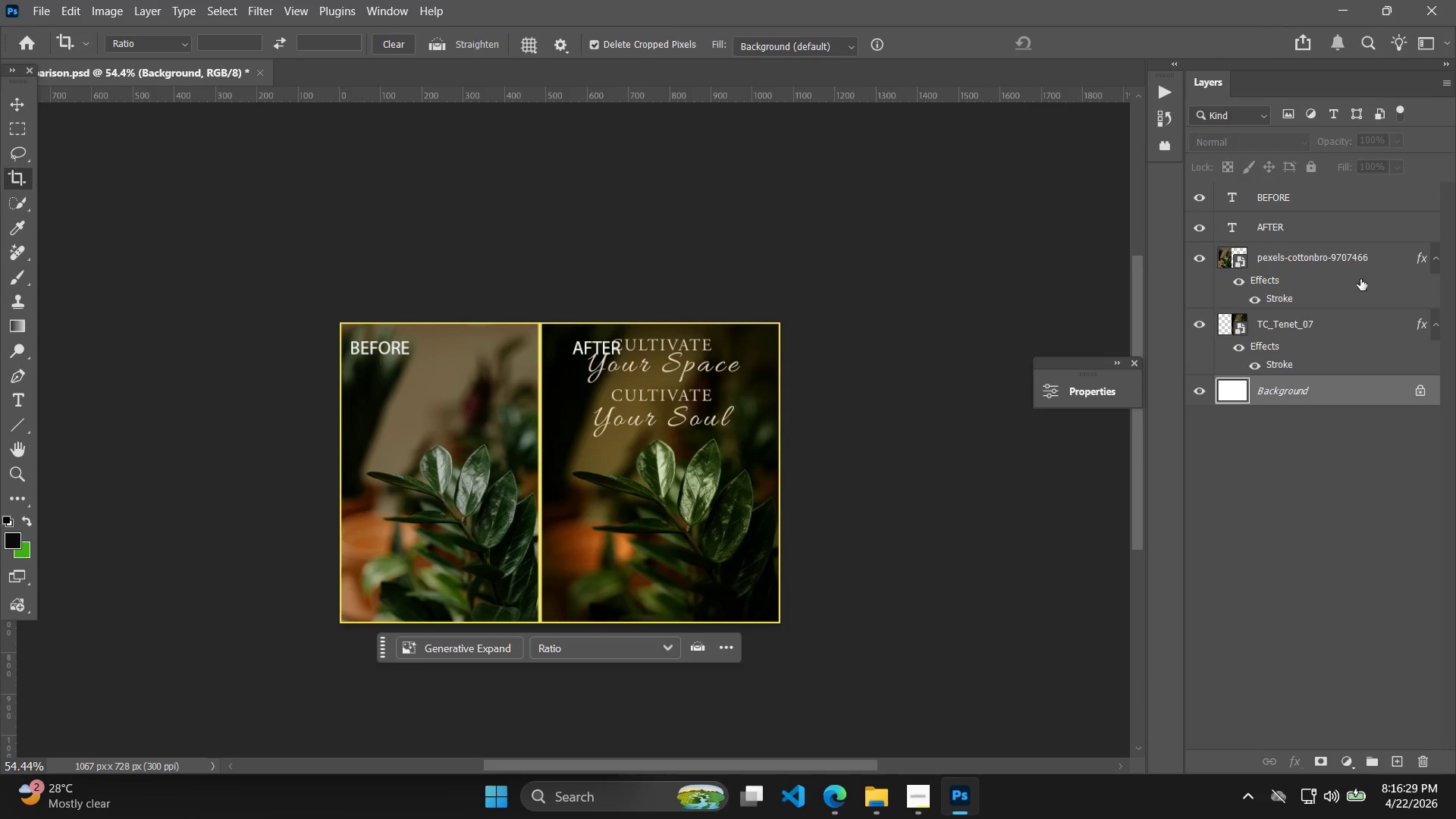 
left_click([1297, 231])
 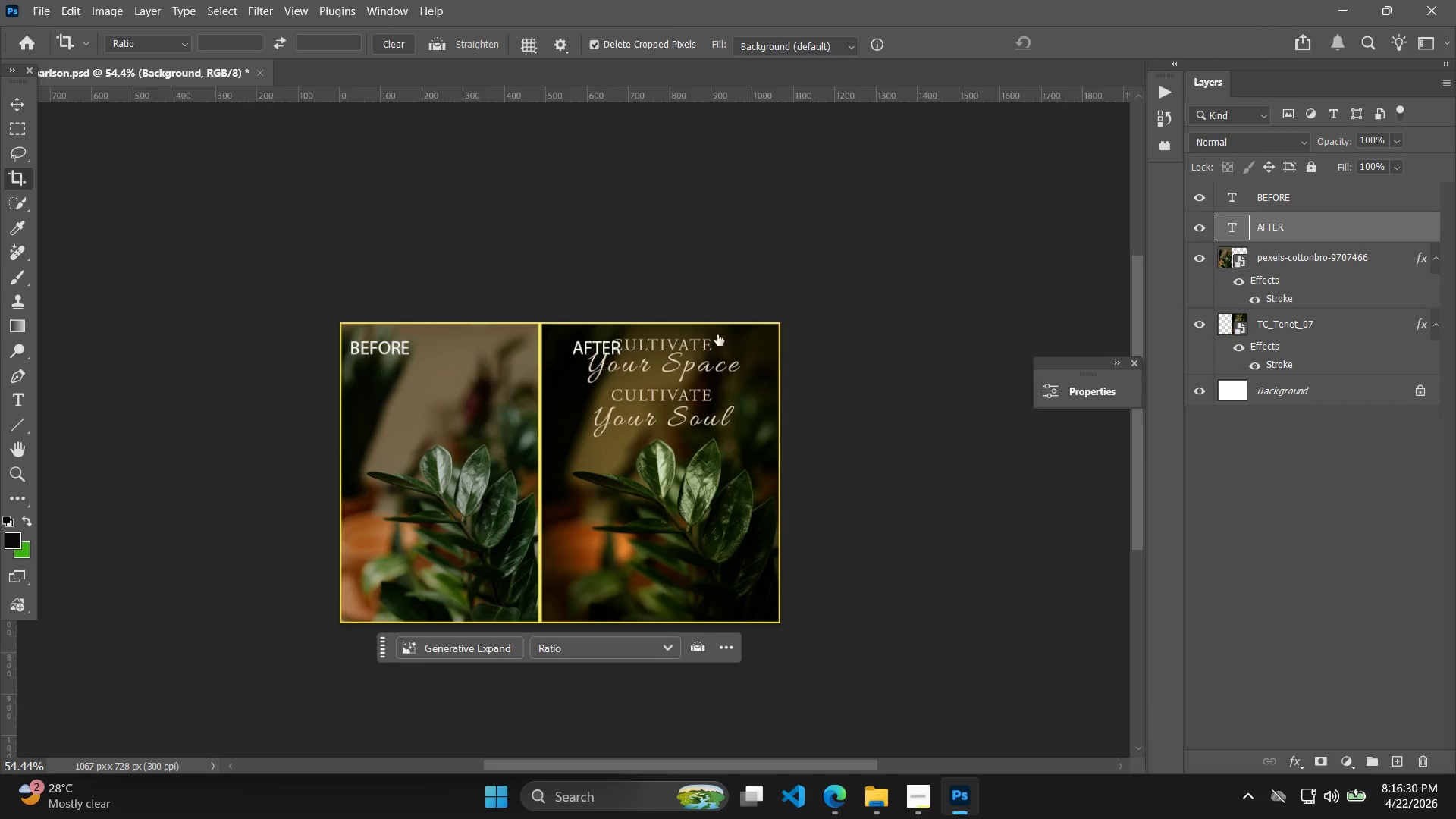 
key(Shift+ShiftLeft)
 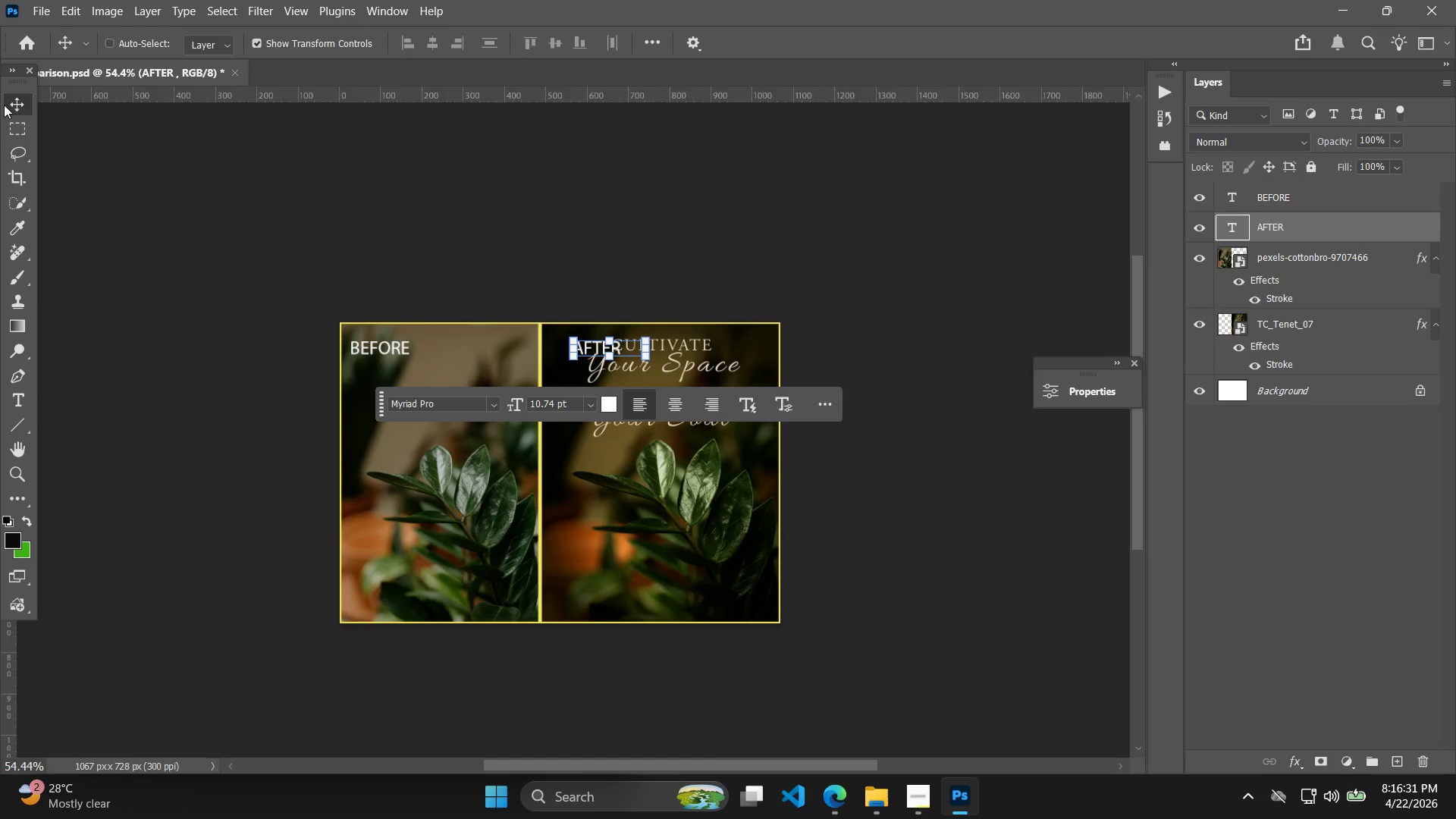 
hold_key(key=ShiftLeft, duration=1.08)
left_click_drag(start_coordinate=[606, 347], to_coordinate=[595, 347])
 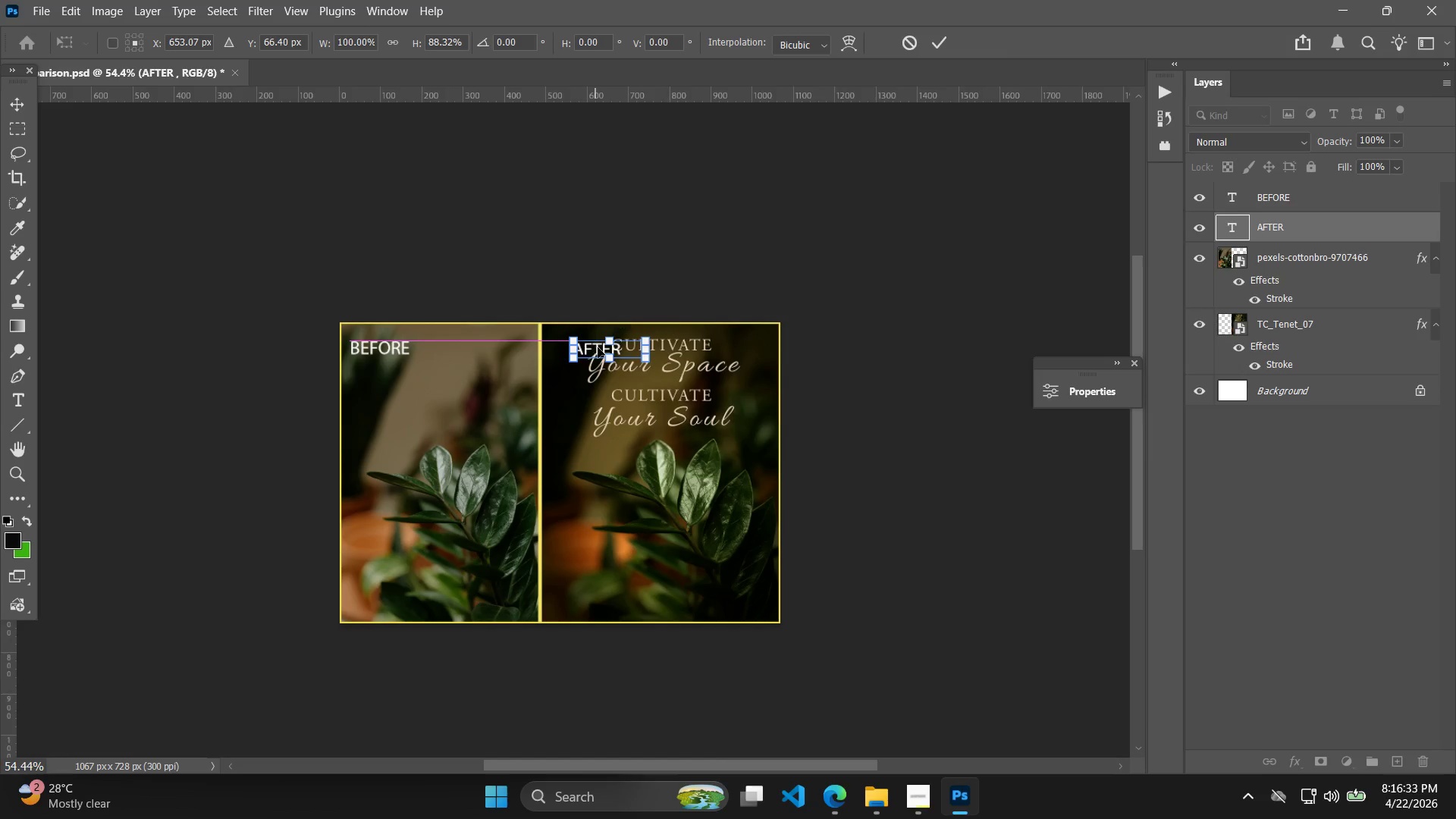 
key(Control+ControlLeft)
 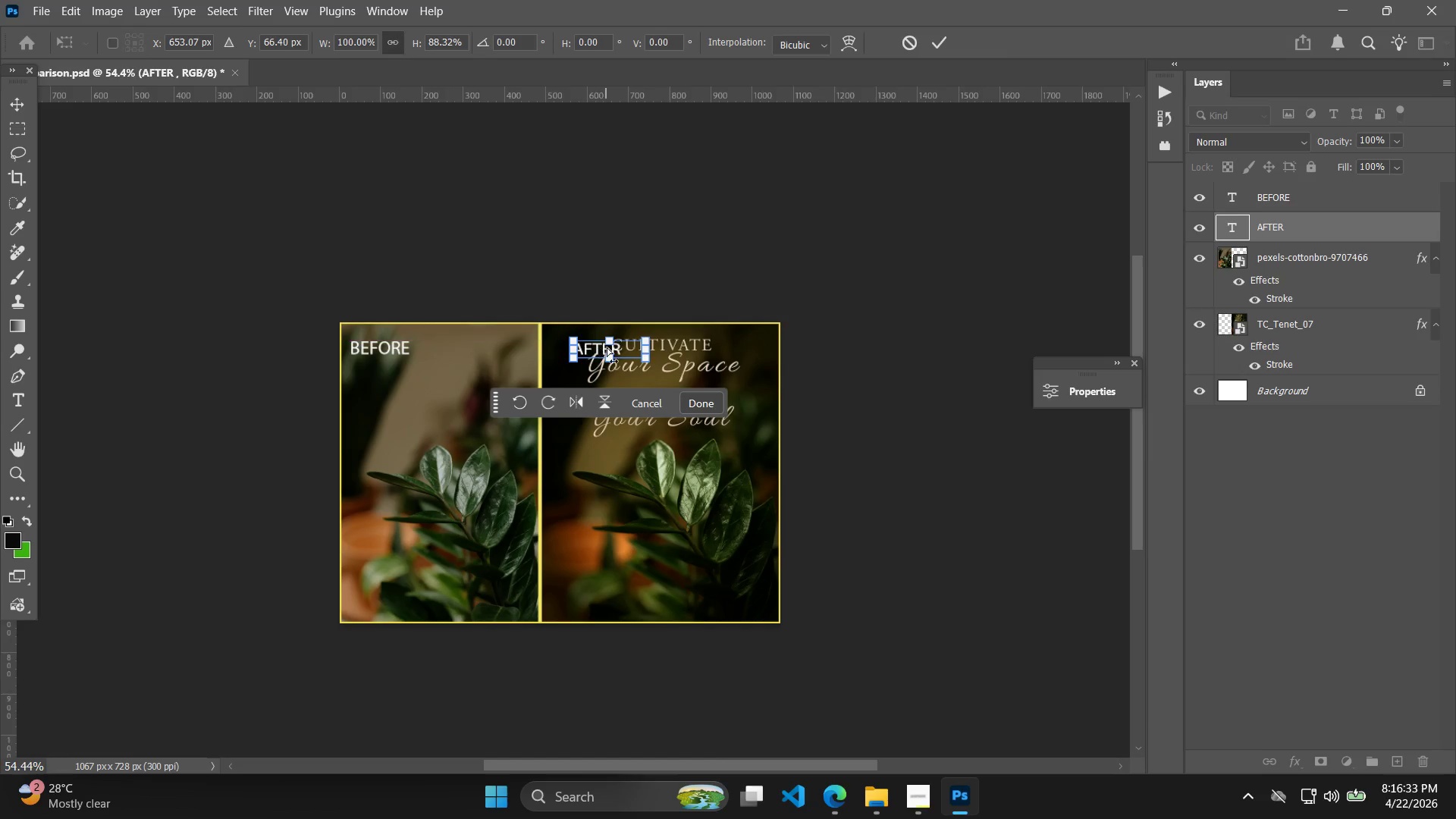 
key(Control+Z)
 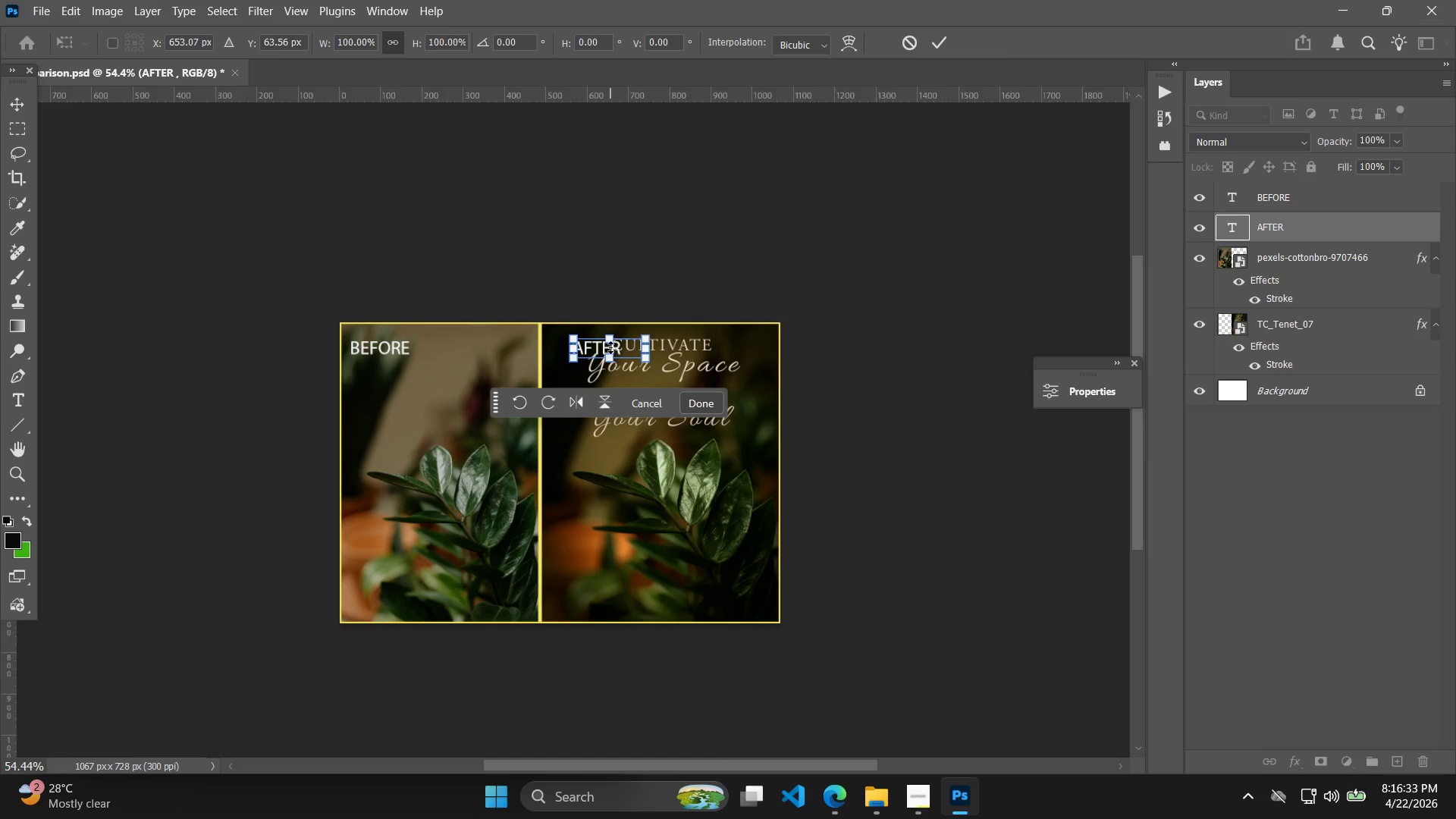 
hold_key(key=ShiftLeft, duration=2.67)
left_click_drag(start_coordinate=[599, 349], to_coordinate=[576, 350])
 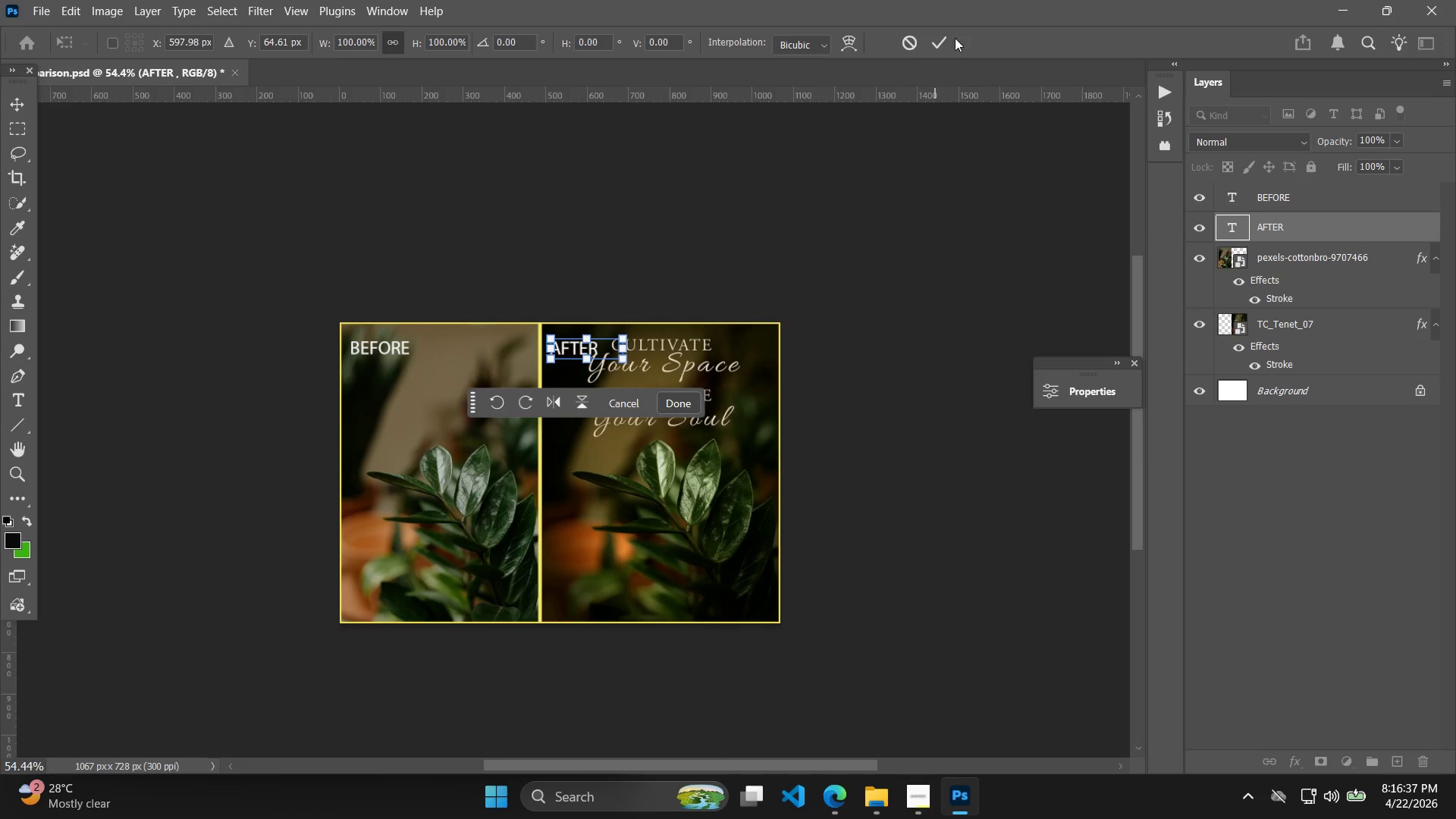 
left_click([934, 30])
 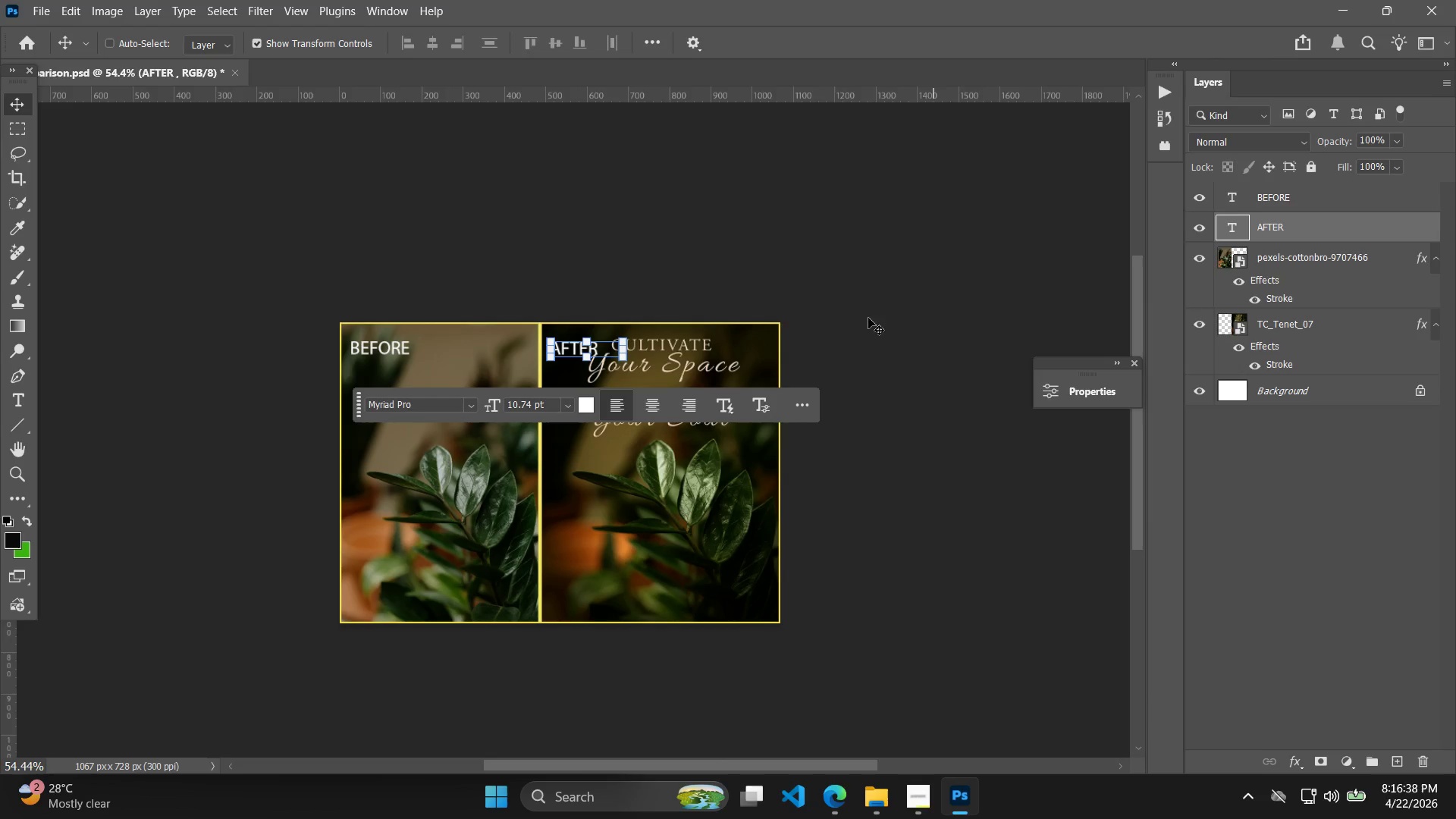 
left_click([860, 337])
 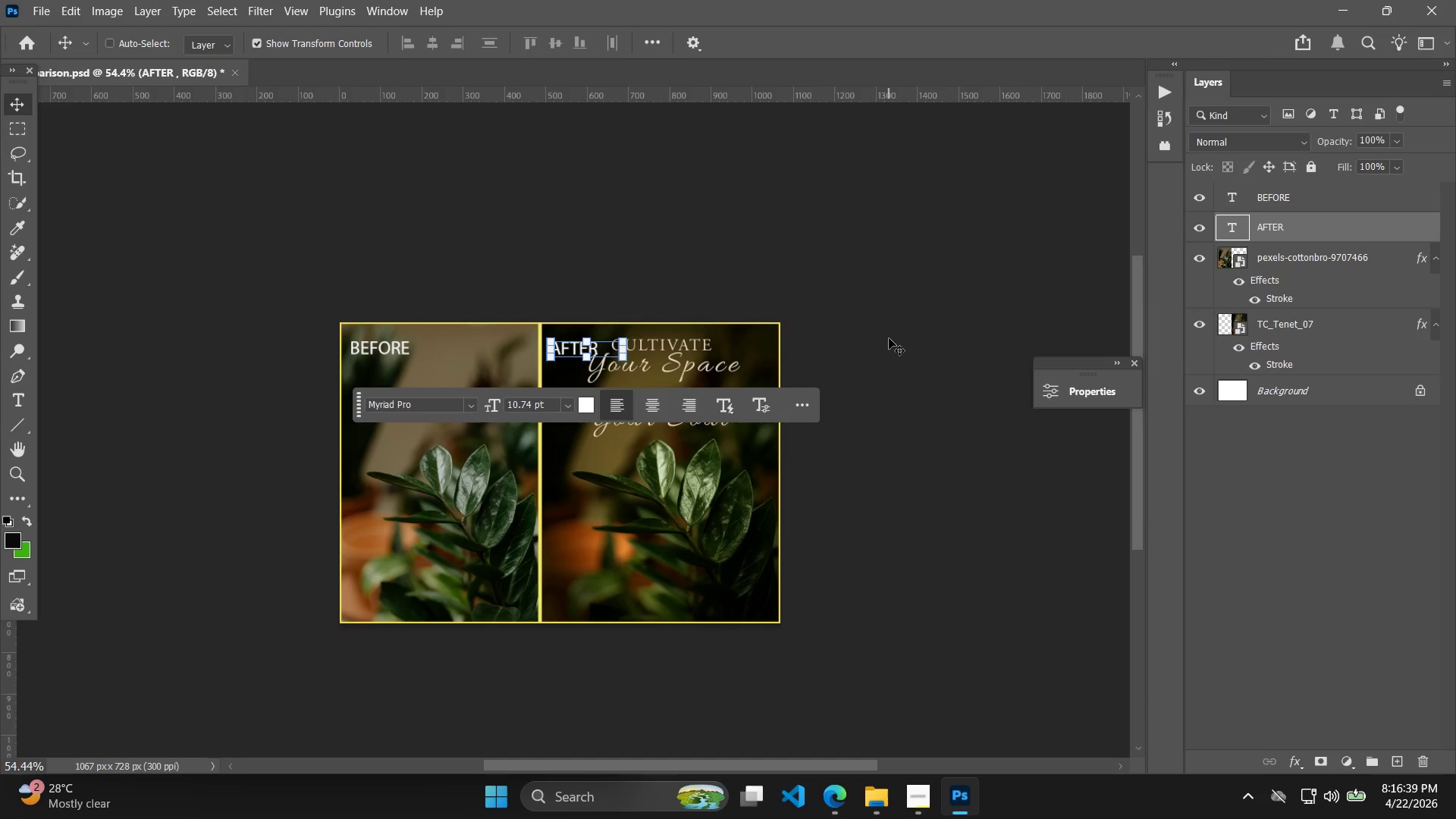 
left_click([894, 337])
 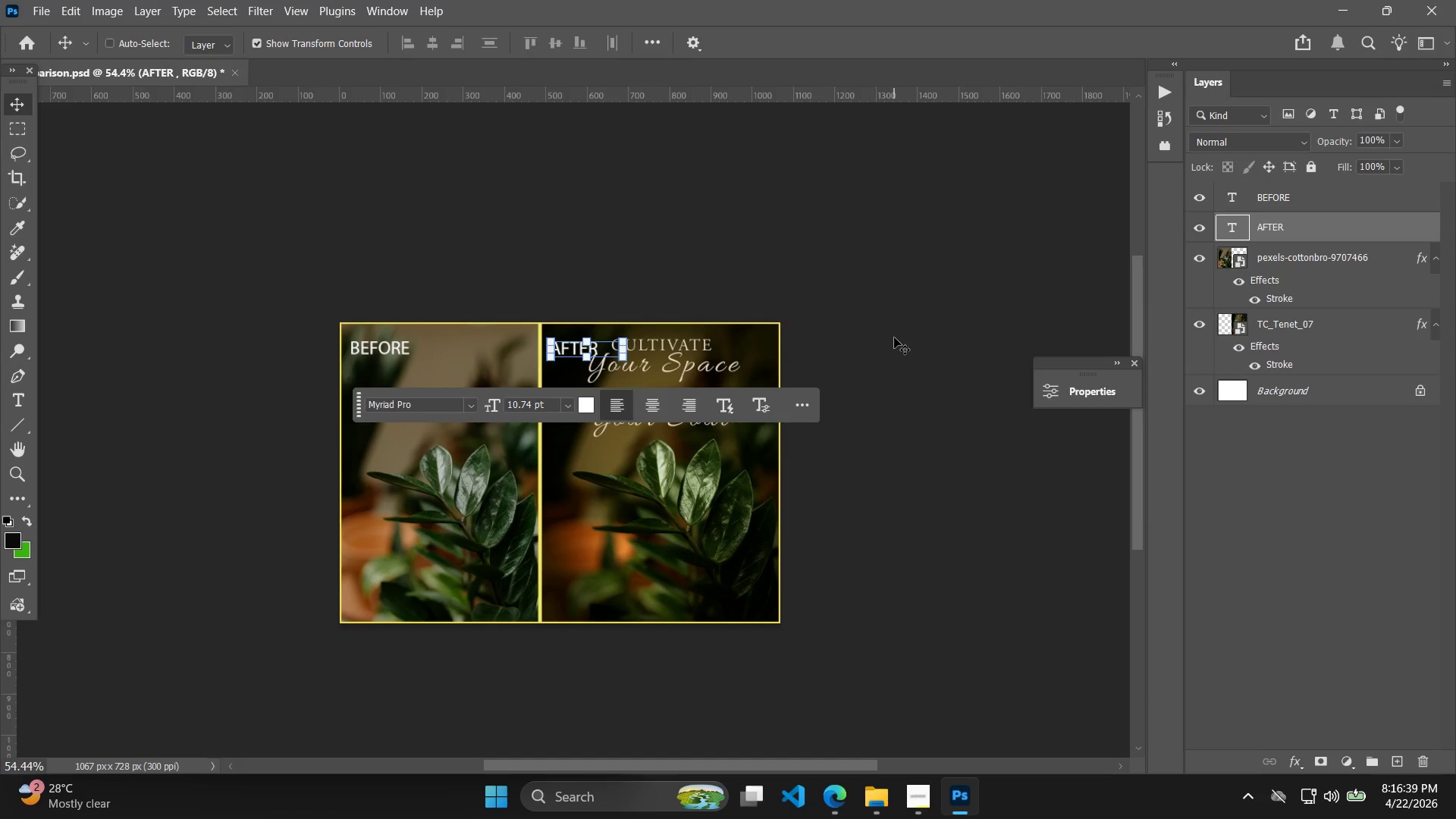 
double_click([894, 337])
 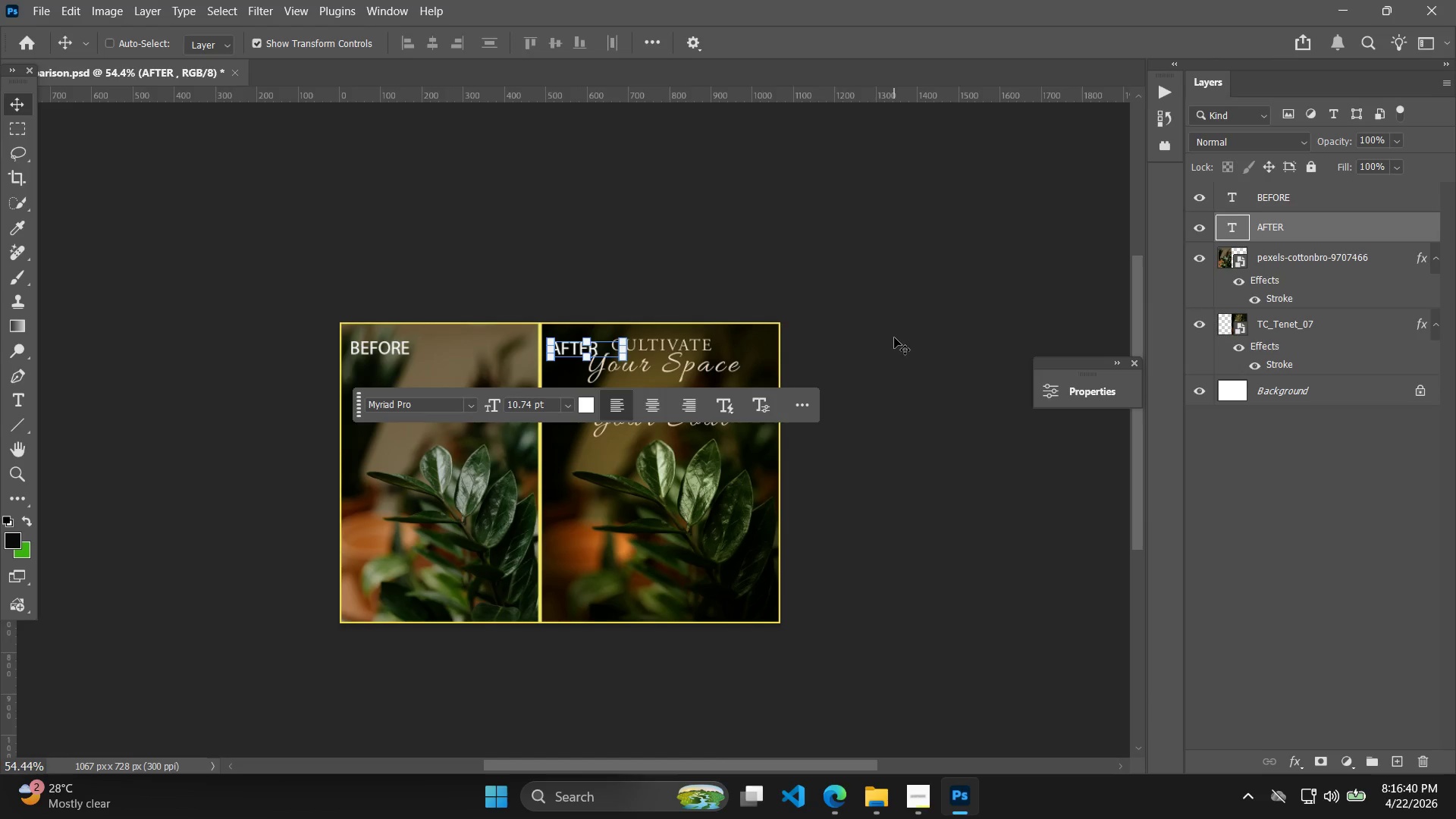 
hold_key(key=AltLeft, duration=0.7)
 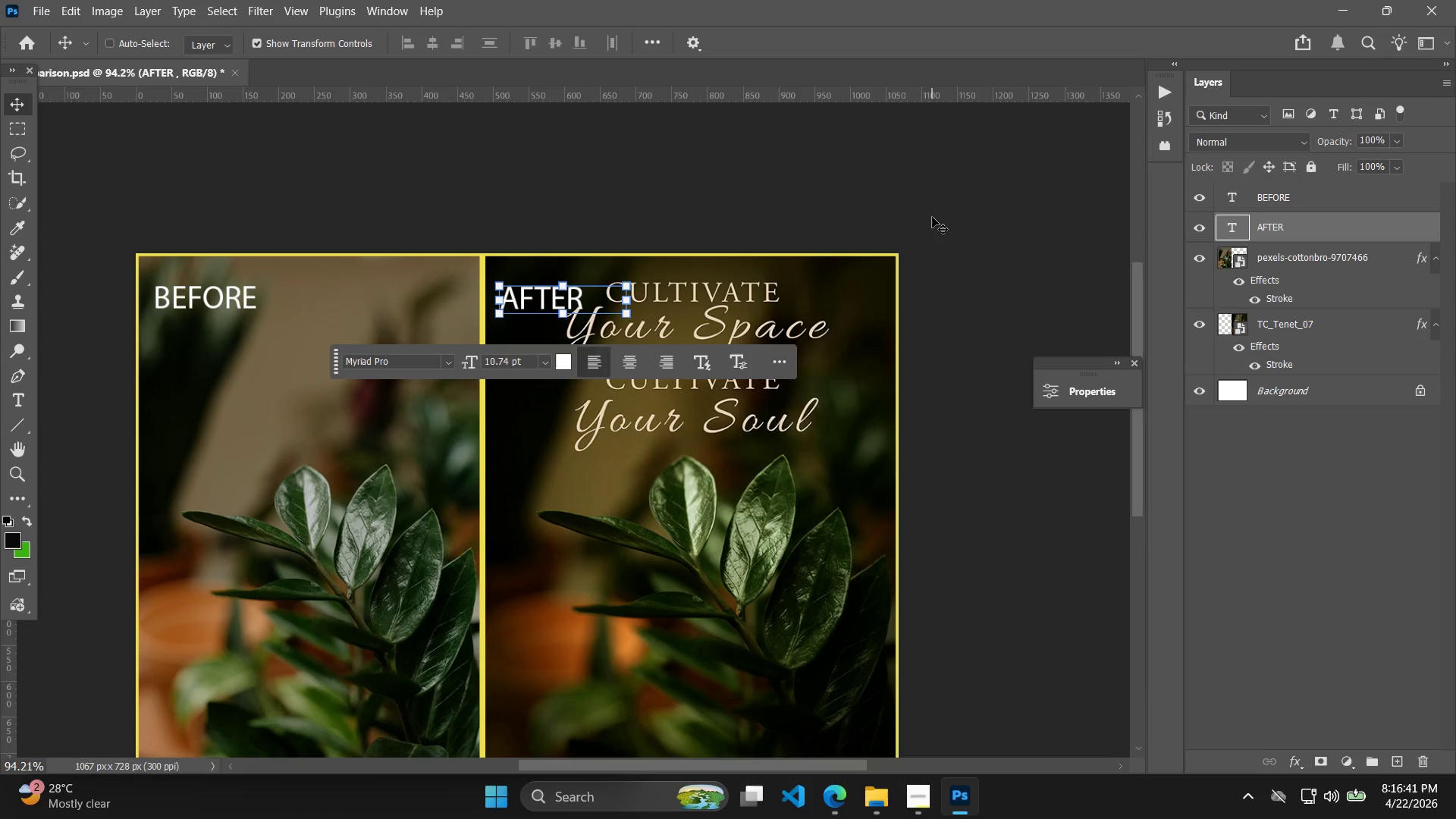 
left_click([935, 212])
 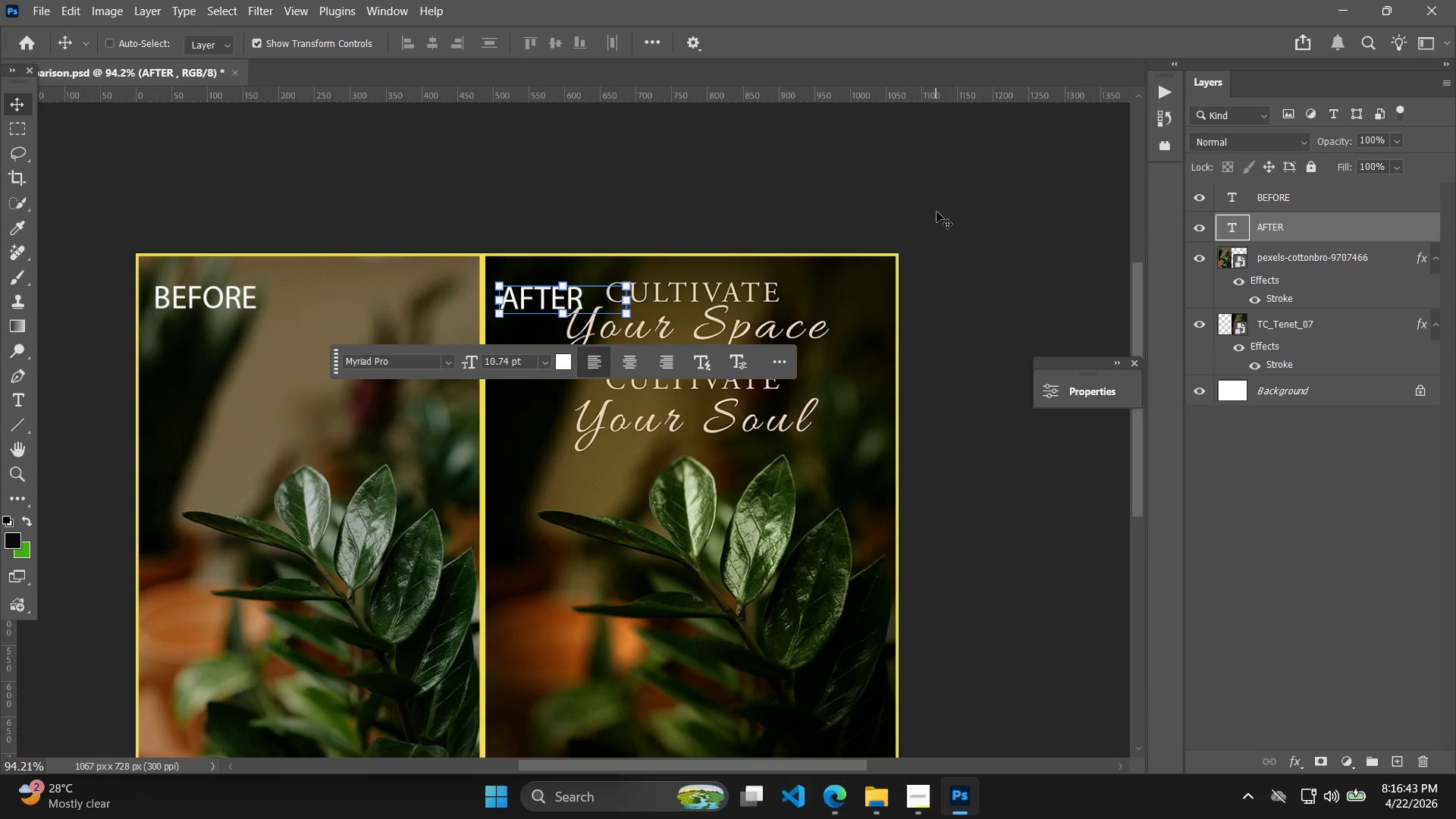 
key(Enter)
 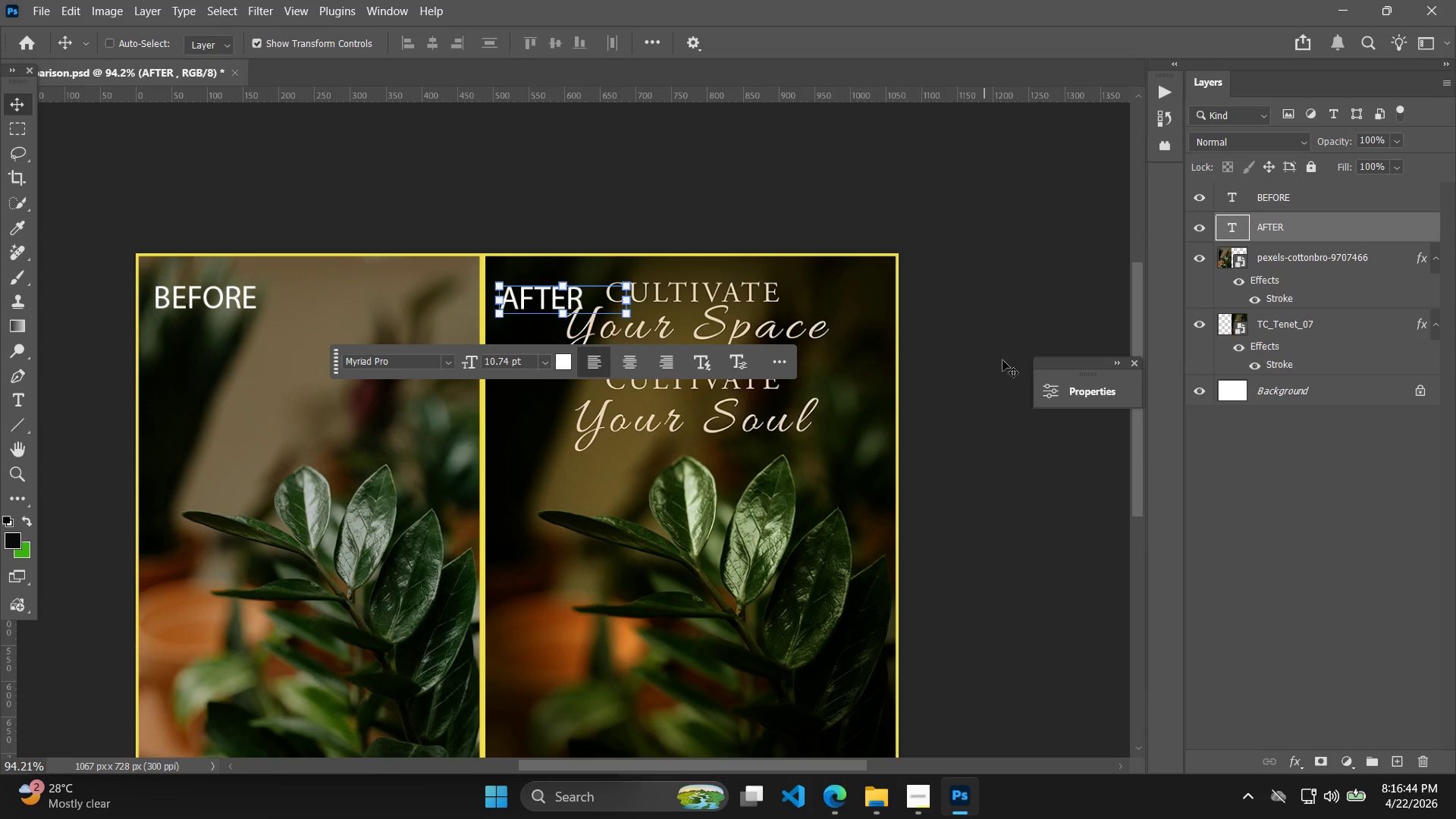 
scroll: coordinate [893, 342], scroll_direction: up, amount: 6.0
 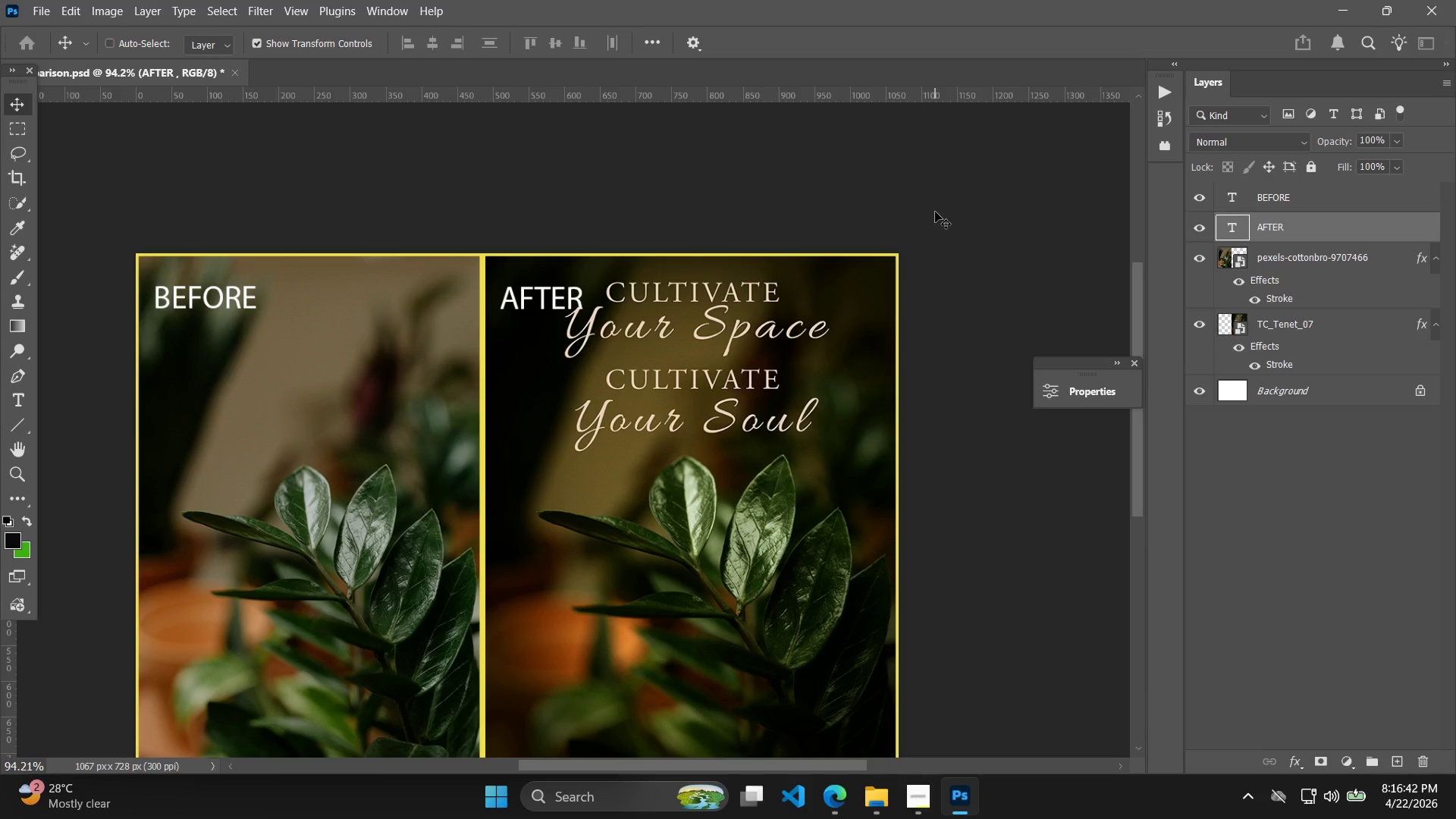 
key(Alt+Control+Shift+W)
 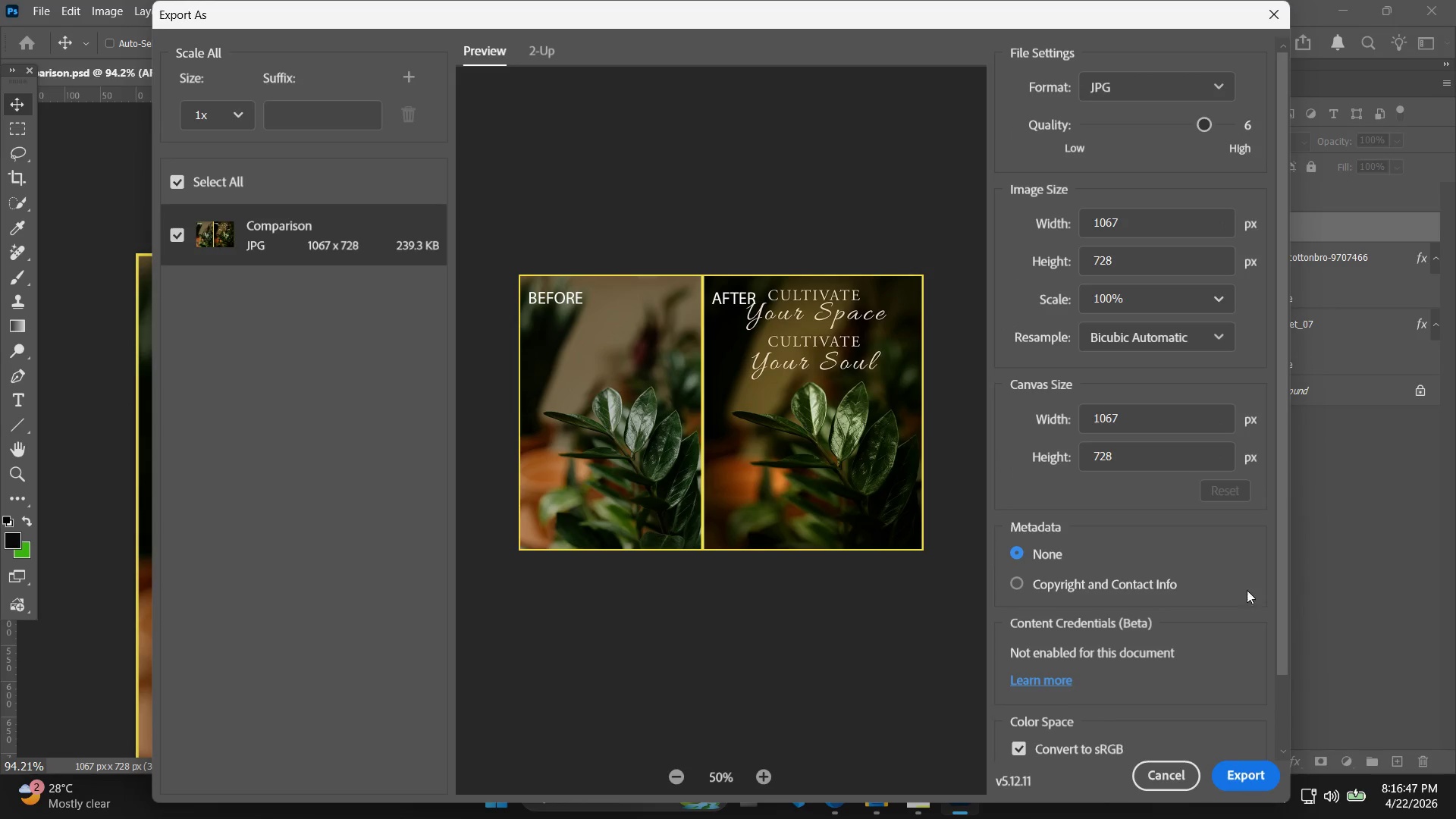 
left_click_drag(start_coordinate=[1250, 763], to_coordinate=[1250, 767])
 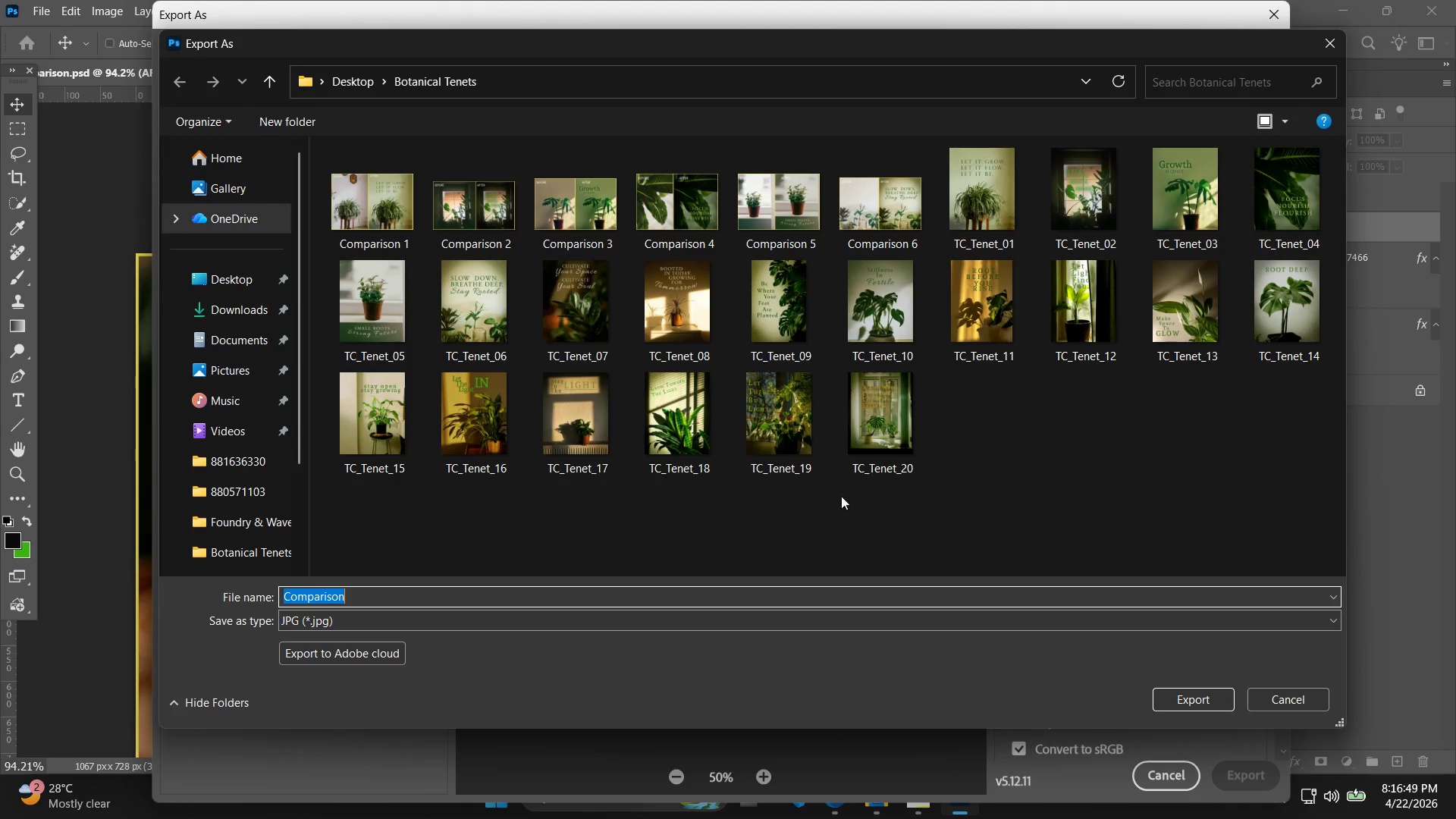 
left_click([435, 592])
 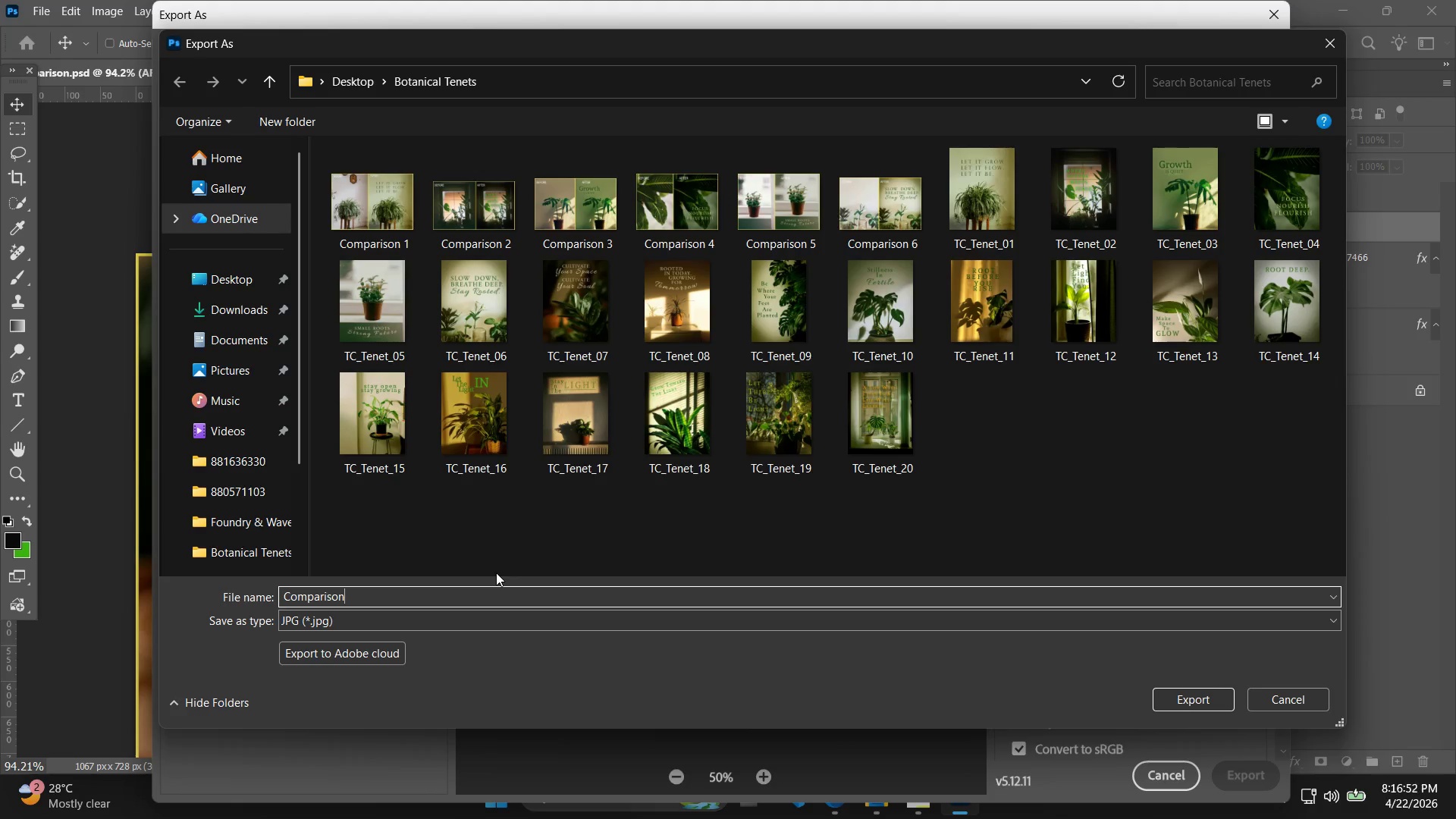 
key(Space)
 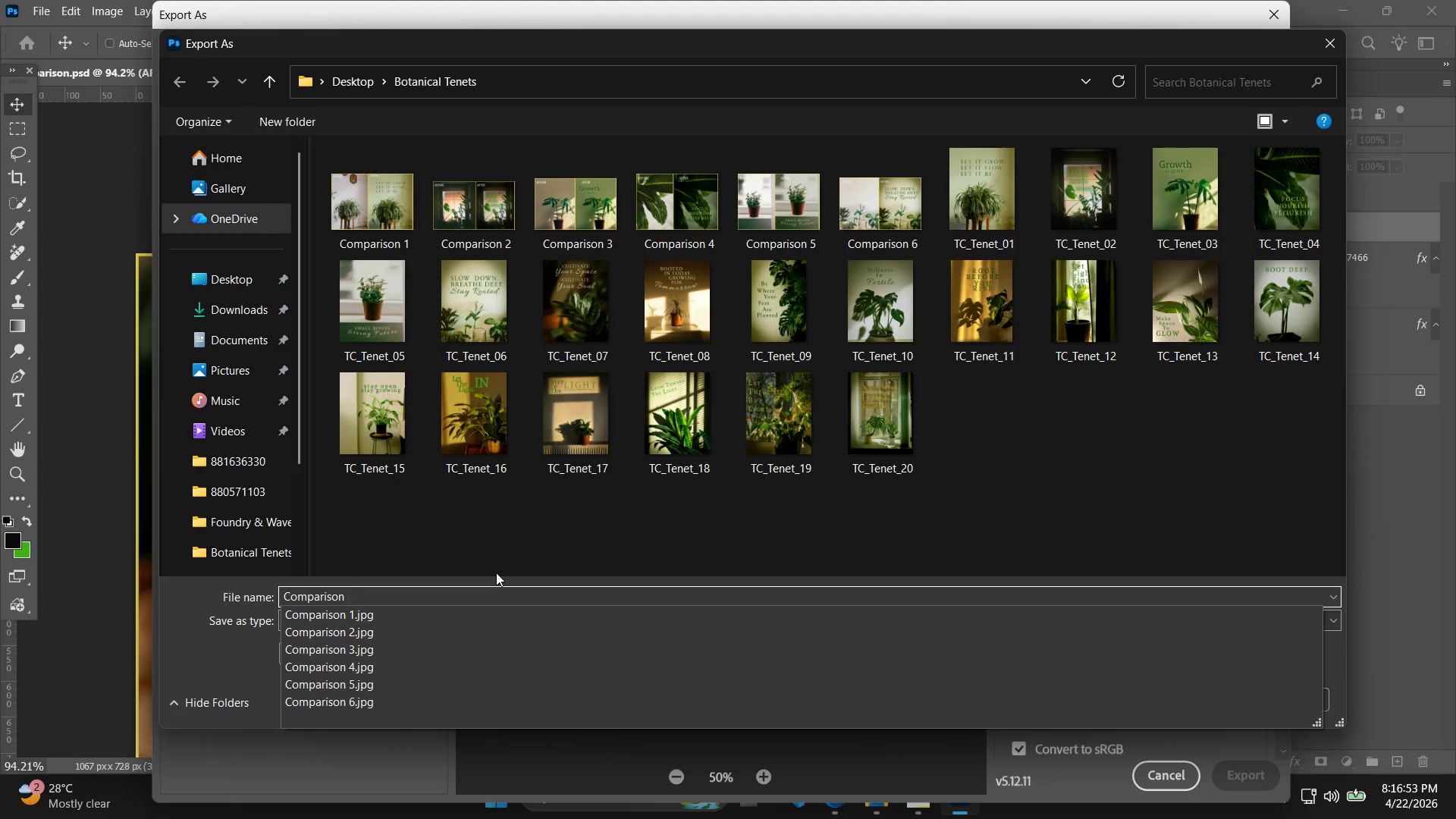 
key(7)
 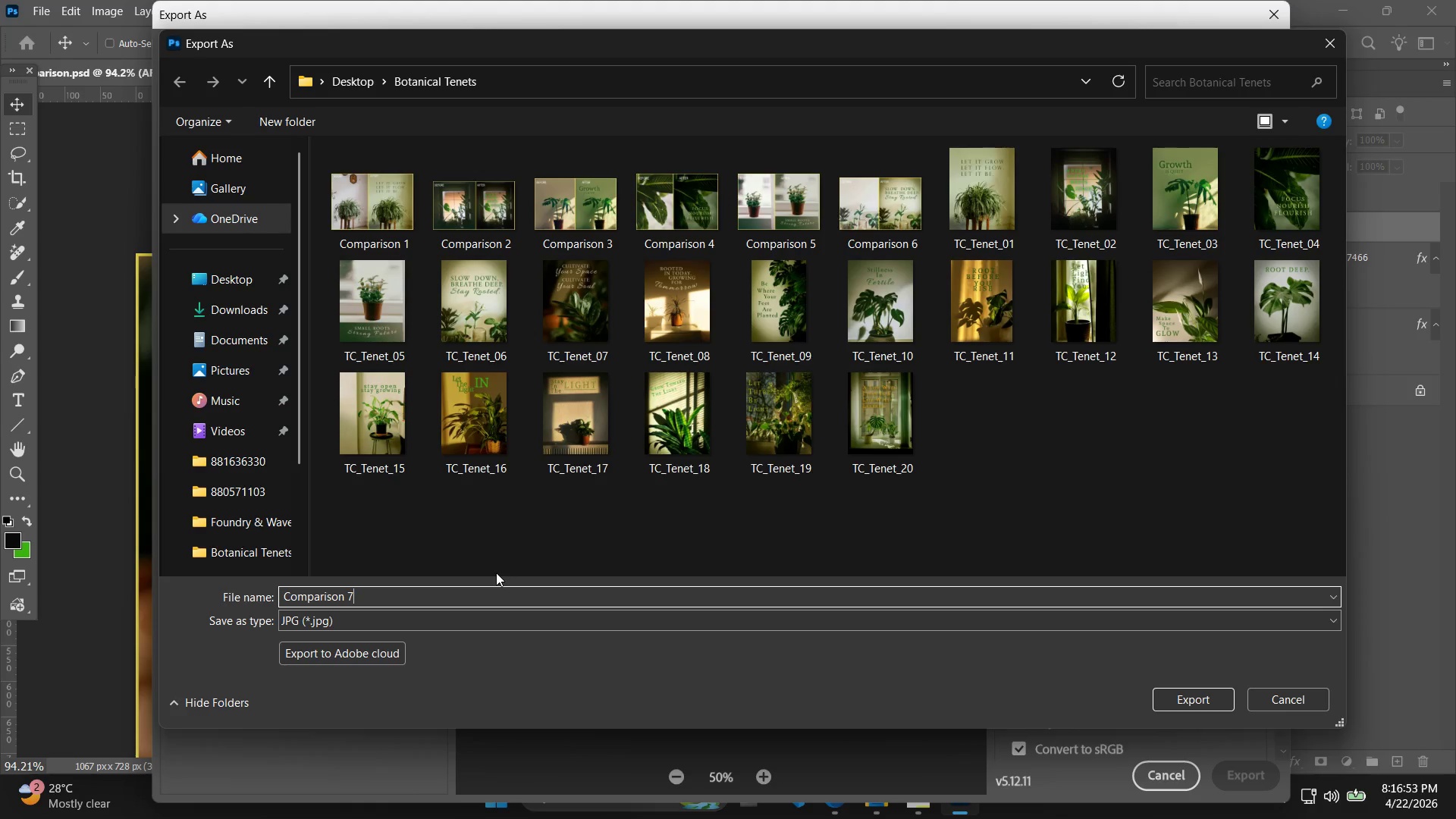 
key(Enter)
 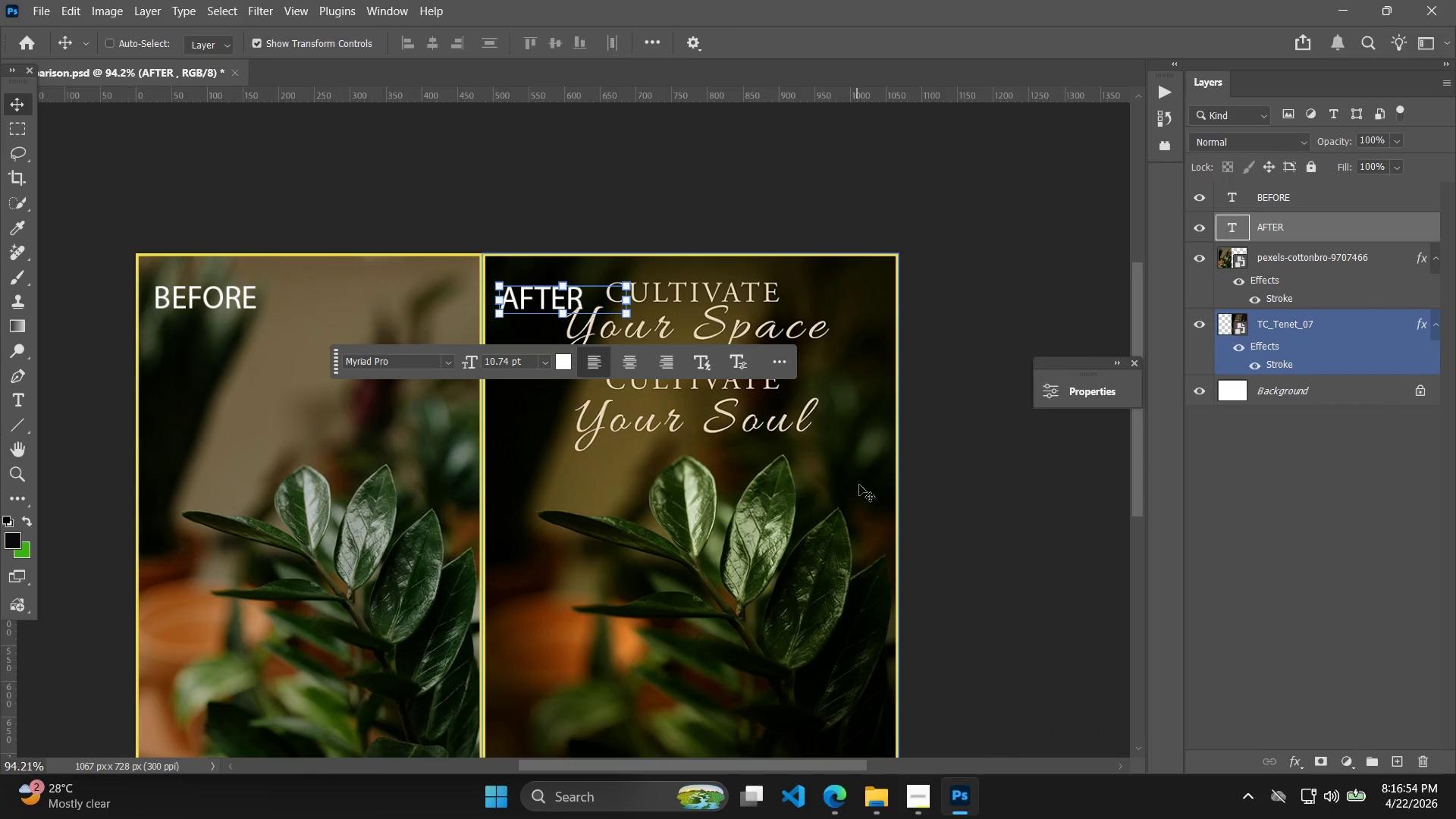 
key(Alt+AltLeft)
 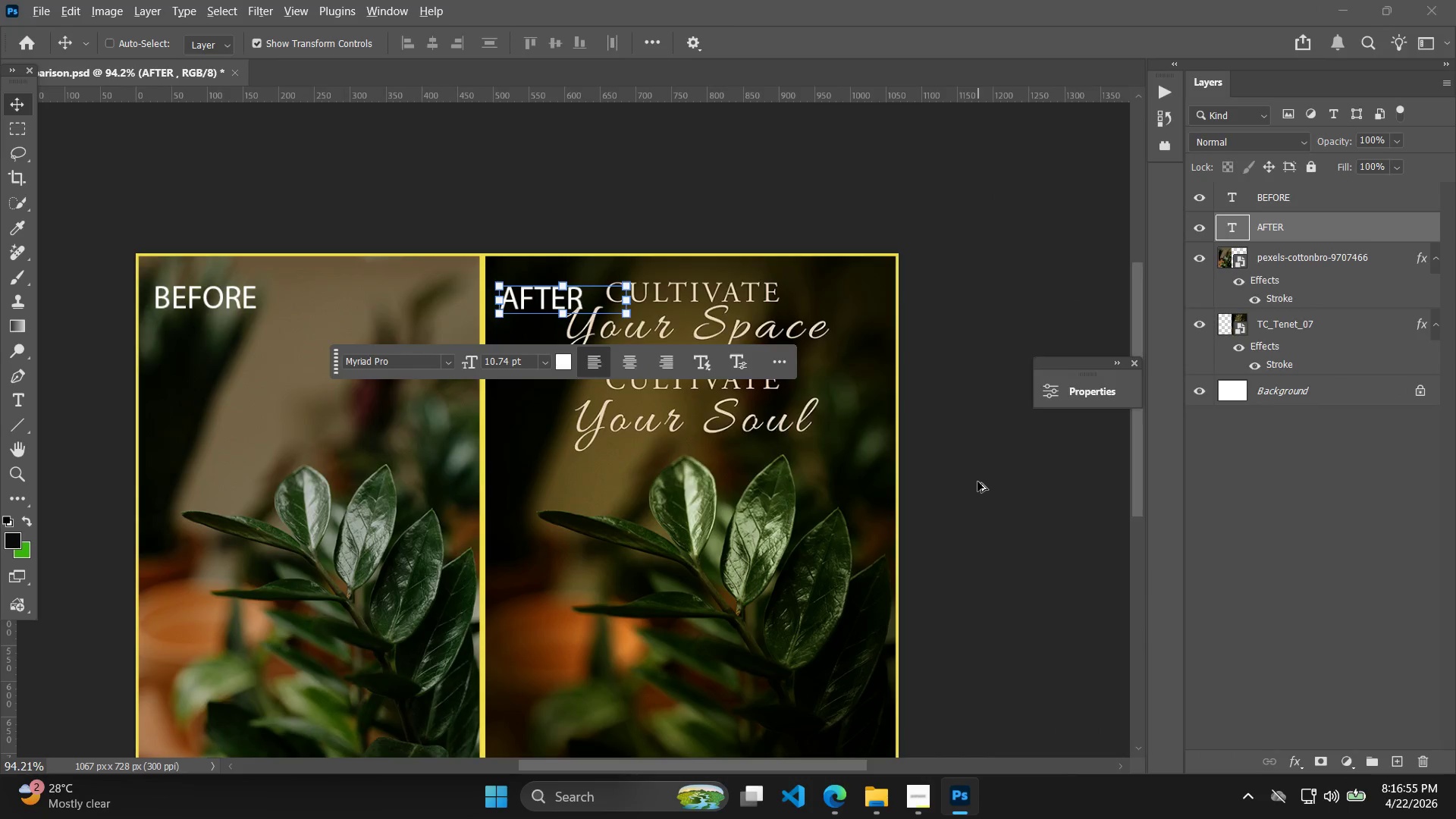 
key(Alt+Tab)
 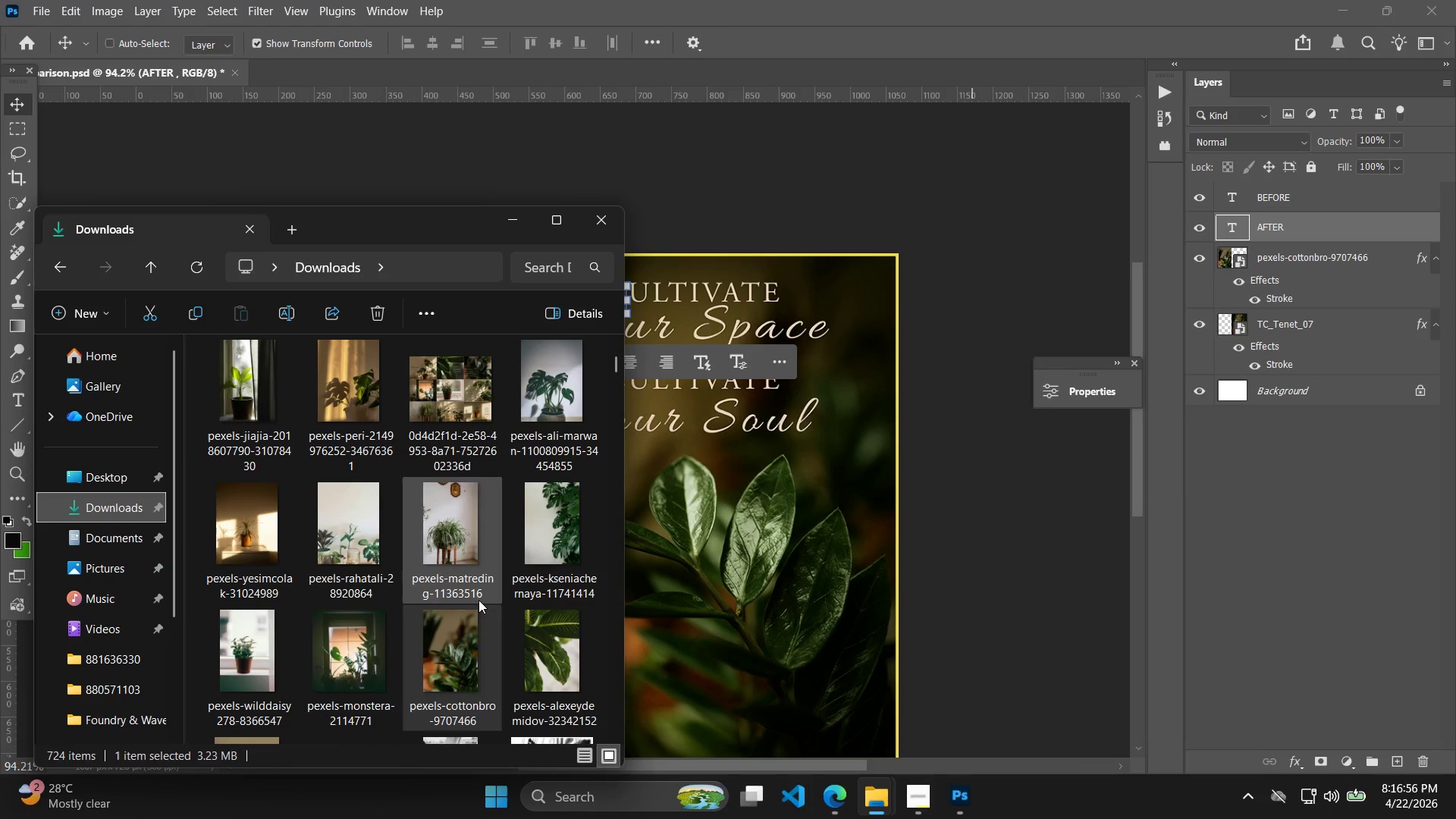 
key(Alt+Tab)
 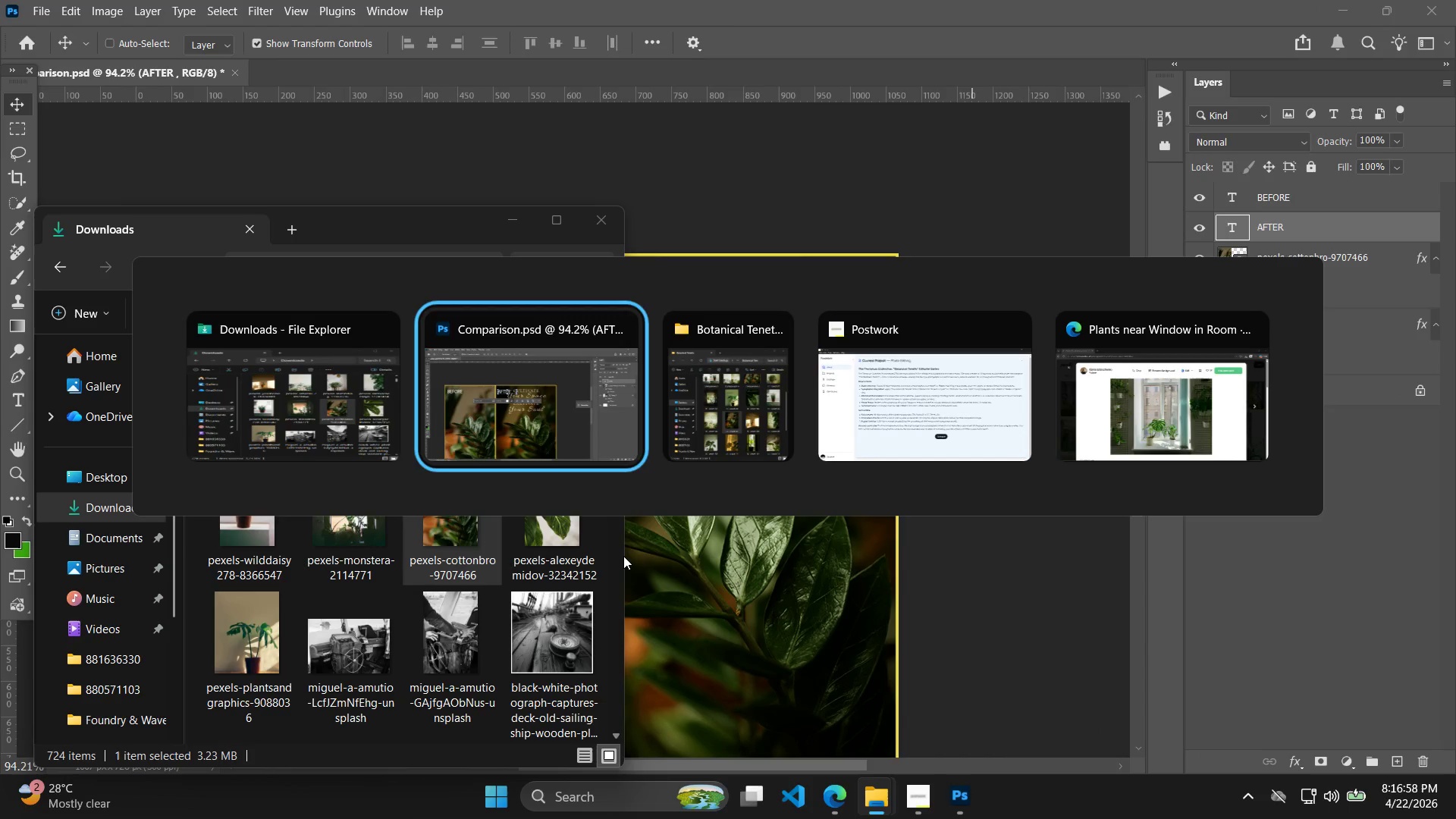 
key(Alt+Tab)
 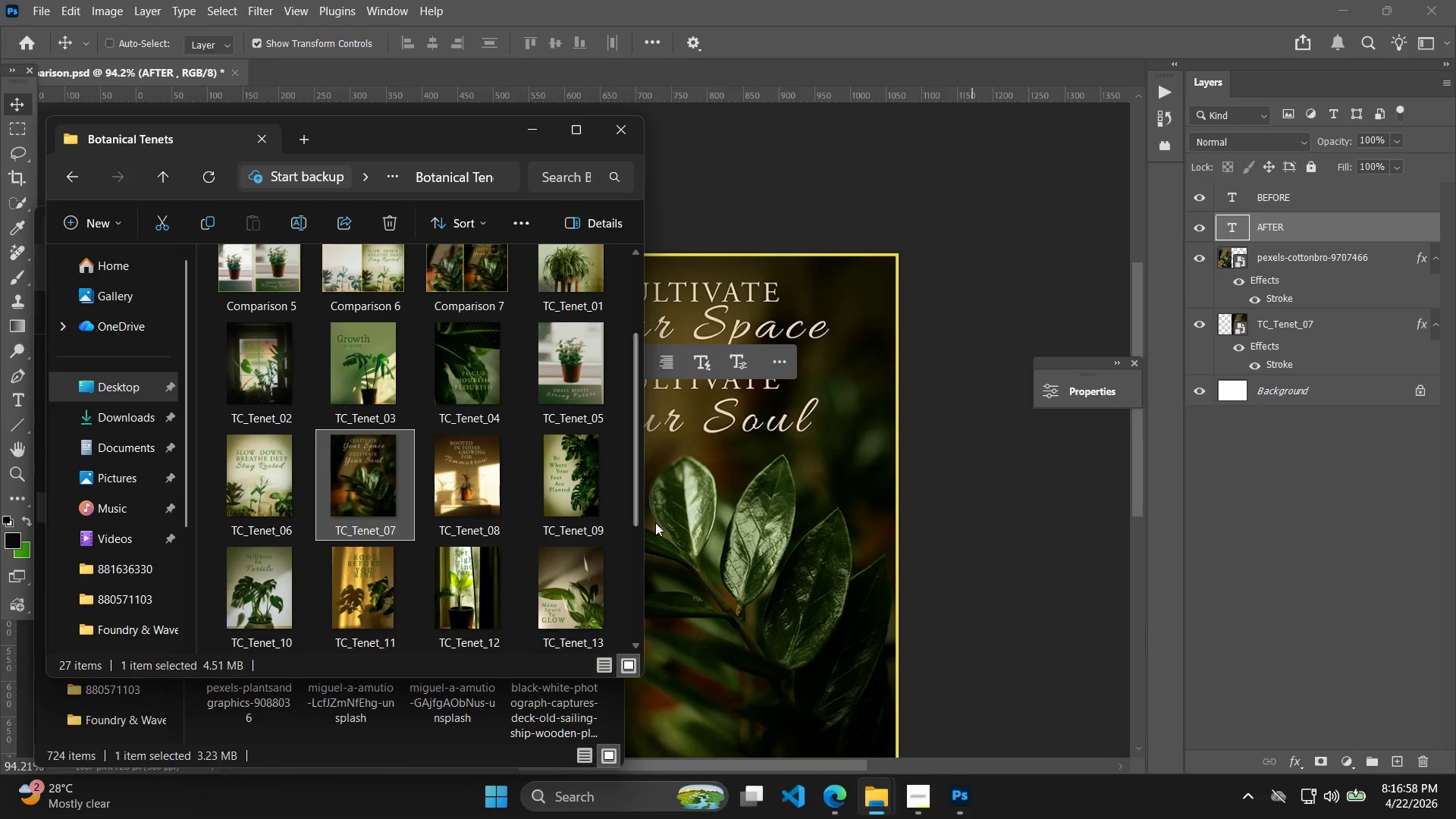 
left_click([455, 495])
 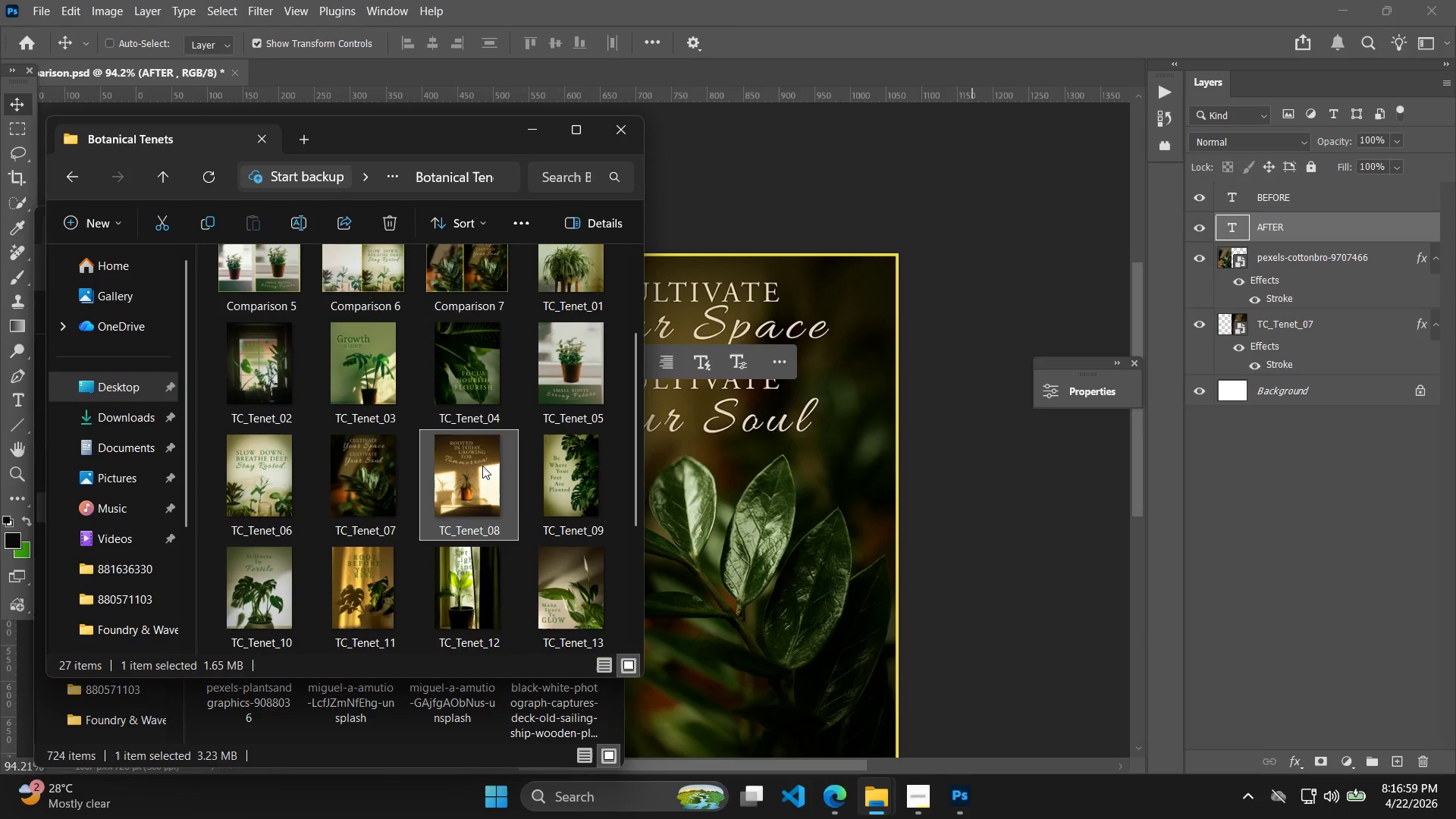 
scroll: coordinate [538, 541], scroll_direction: down, amount: 1.0
 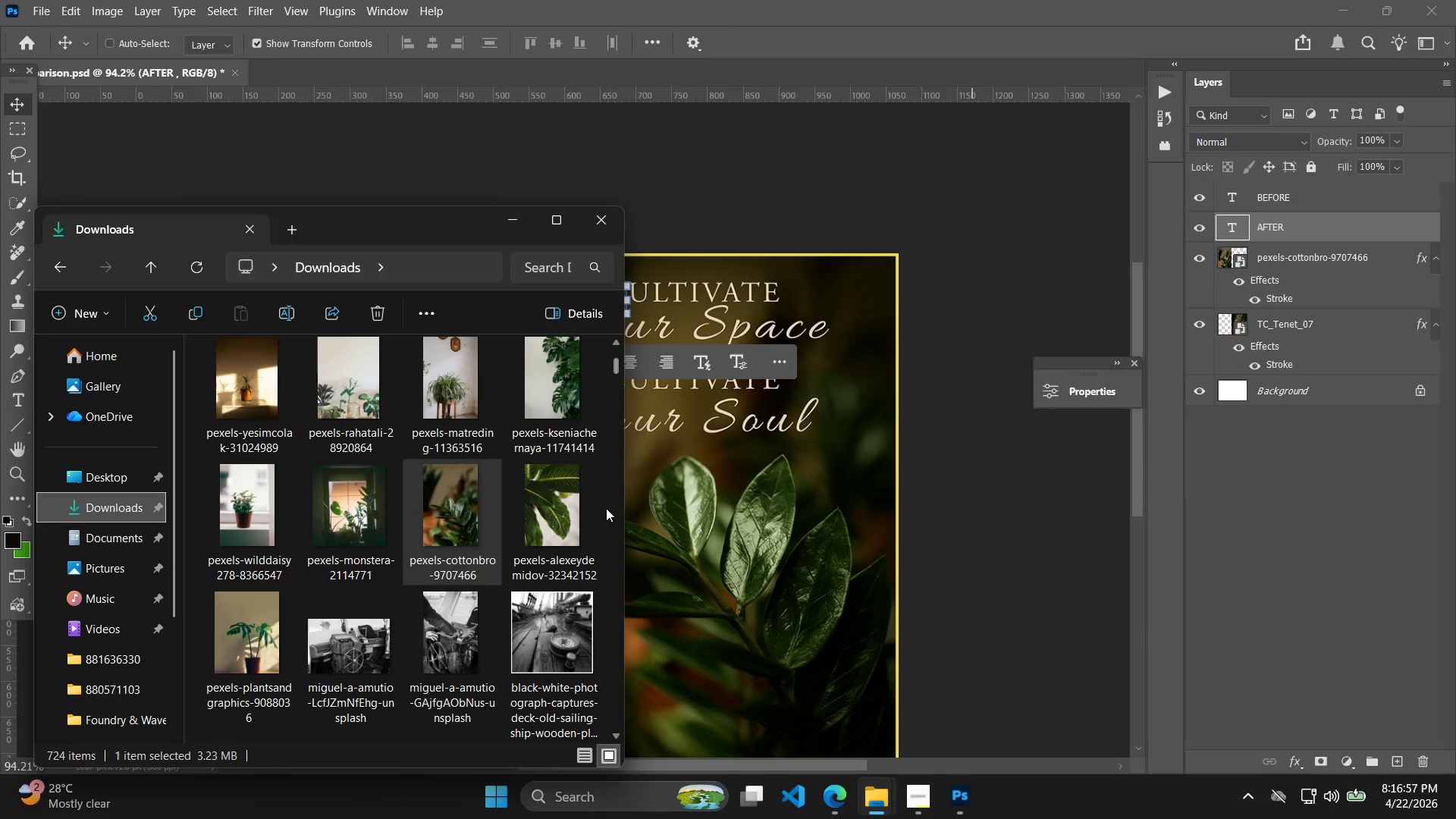 
left_click_drag(start_coordinate=[478, 472], to_coordinate=[752, 581])
 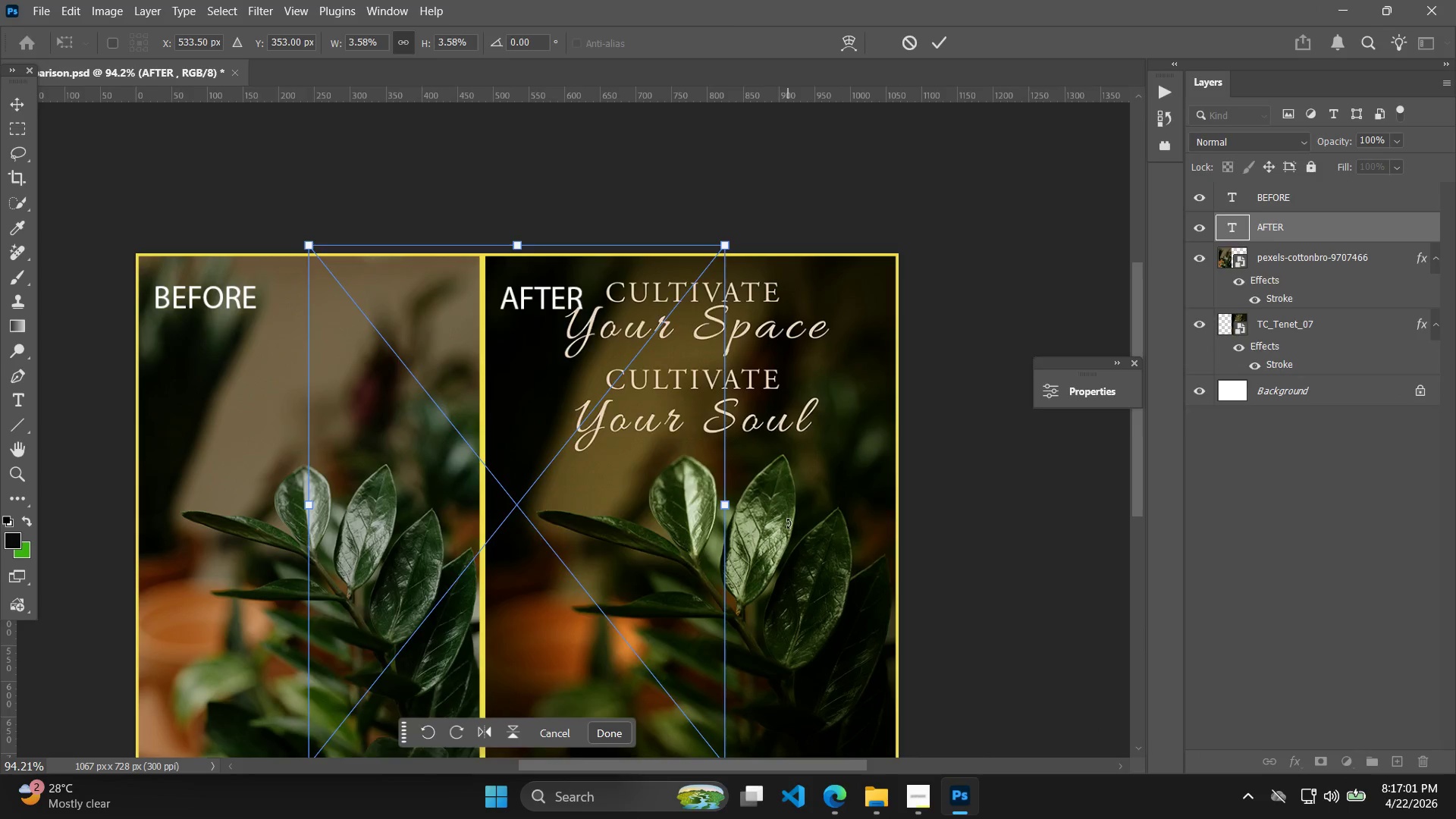 
left_click_drag(start_coordinate=[612, 530], to_coordinate=[785, 540])
 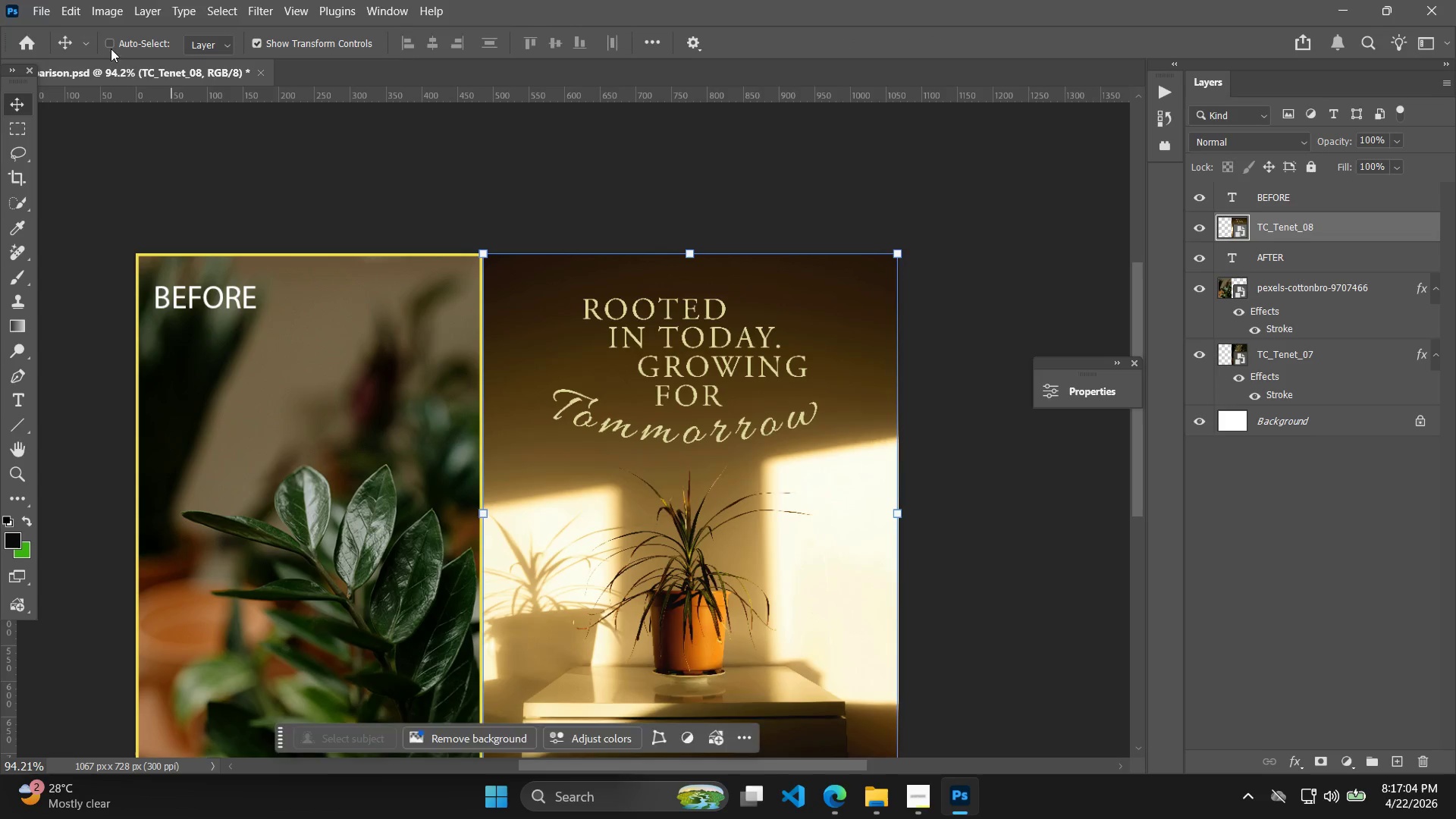 
left_click([146, 2])
 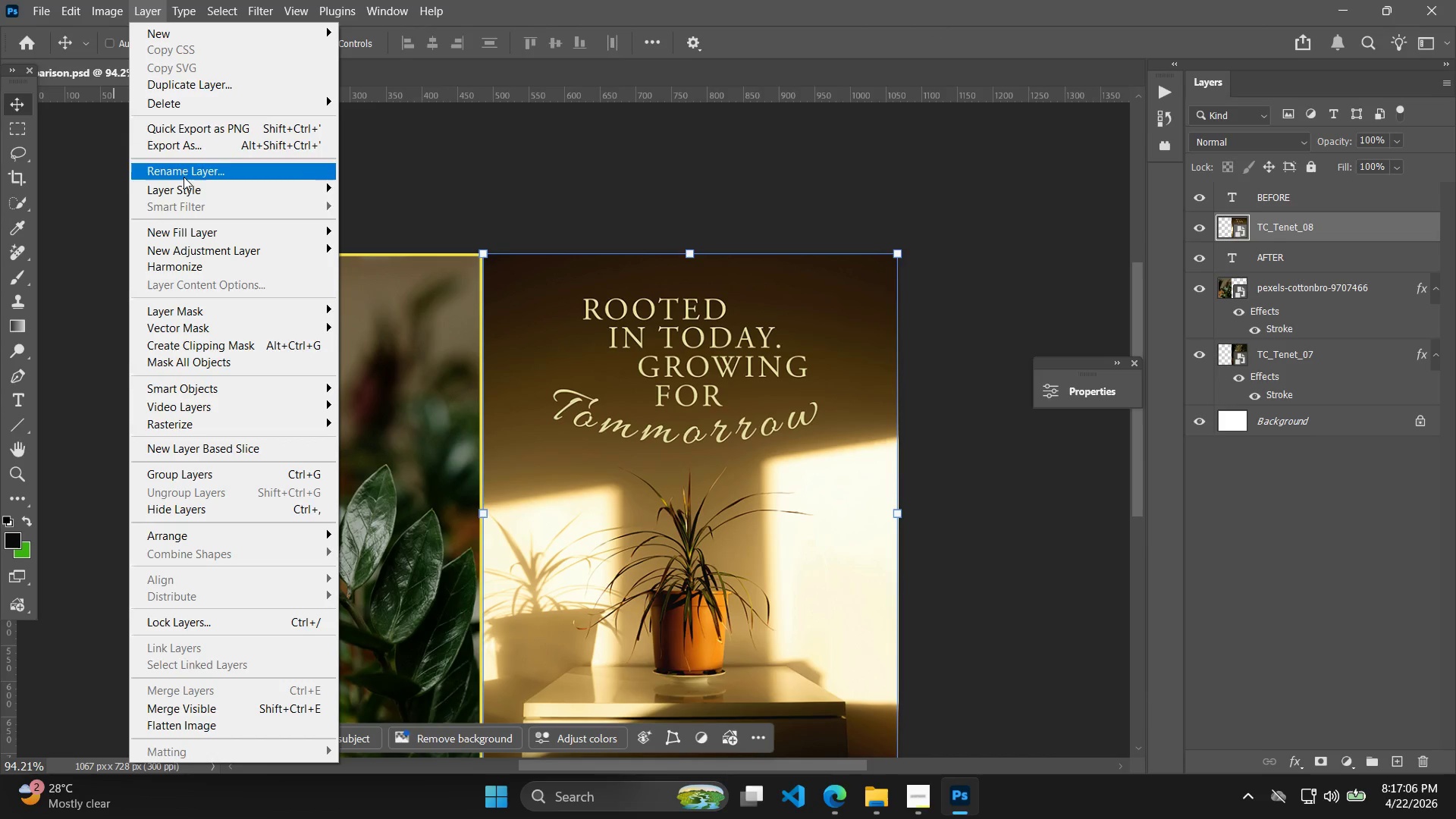 
left_click([180, 184])
 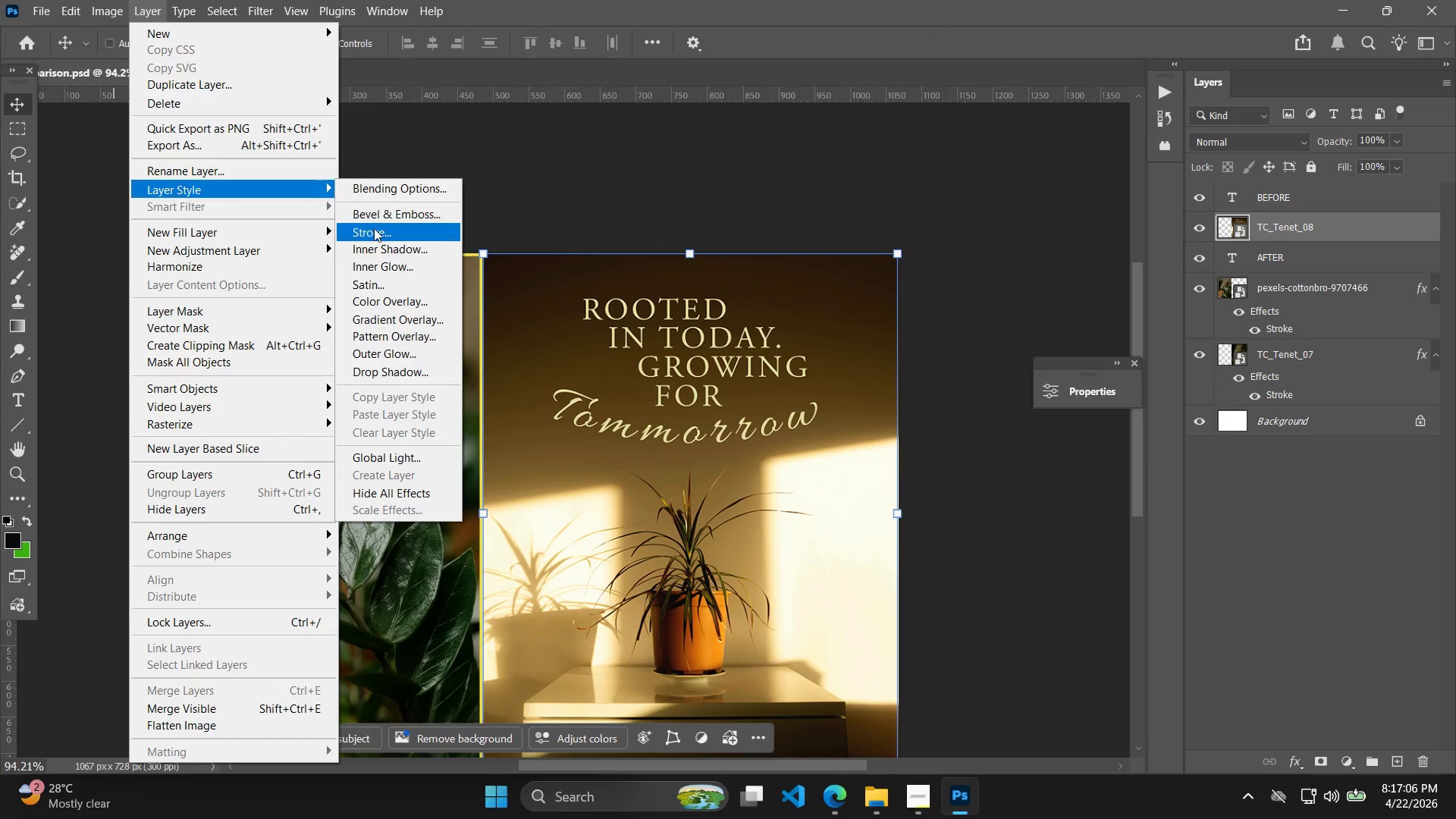 
left_click([377, 234])
 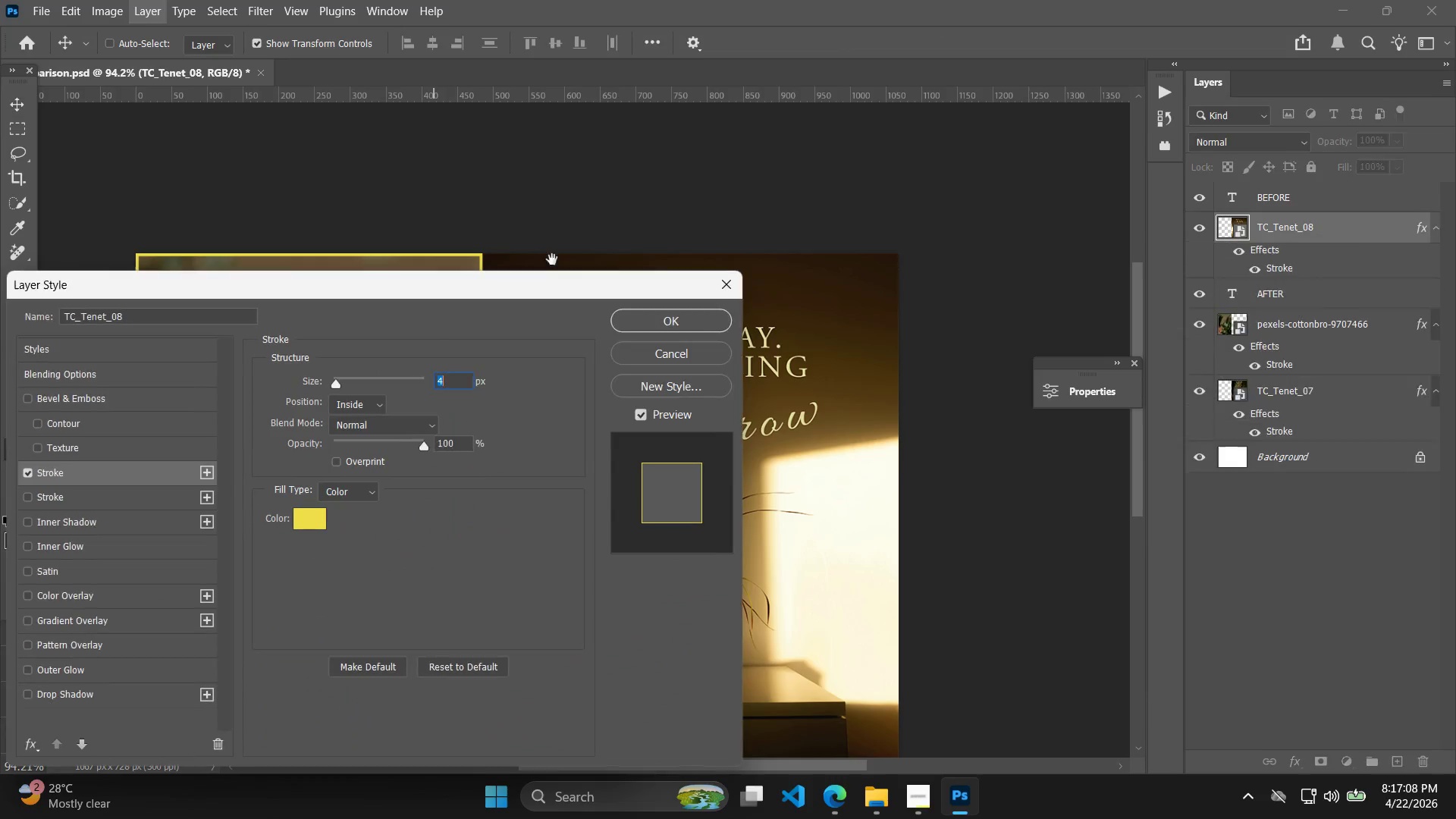 
left_click([673, 330])
 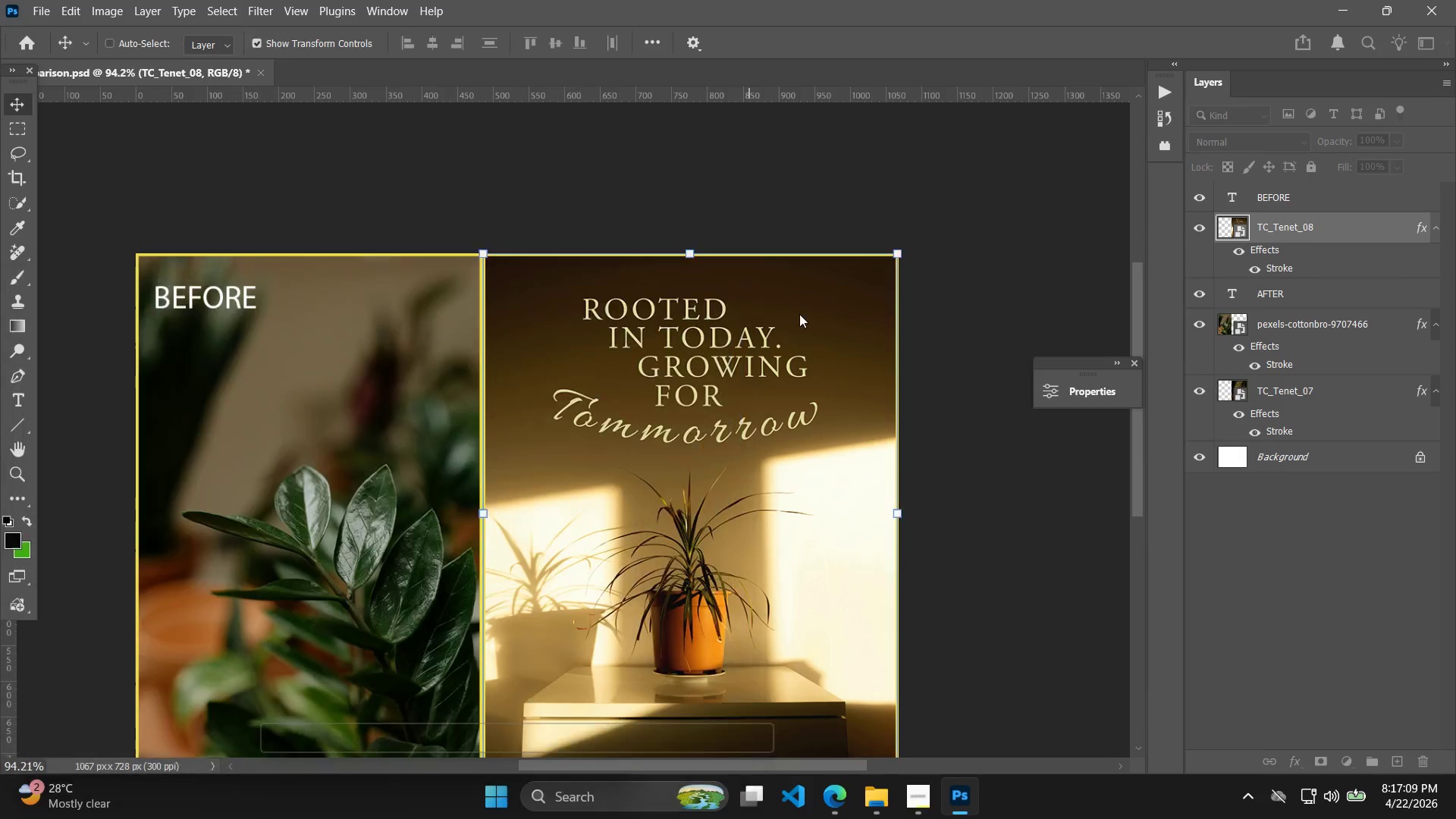 
key(Alt+AltLeft)
 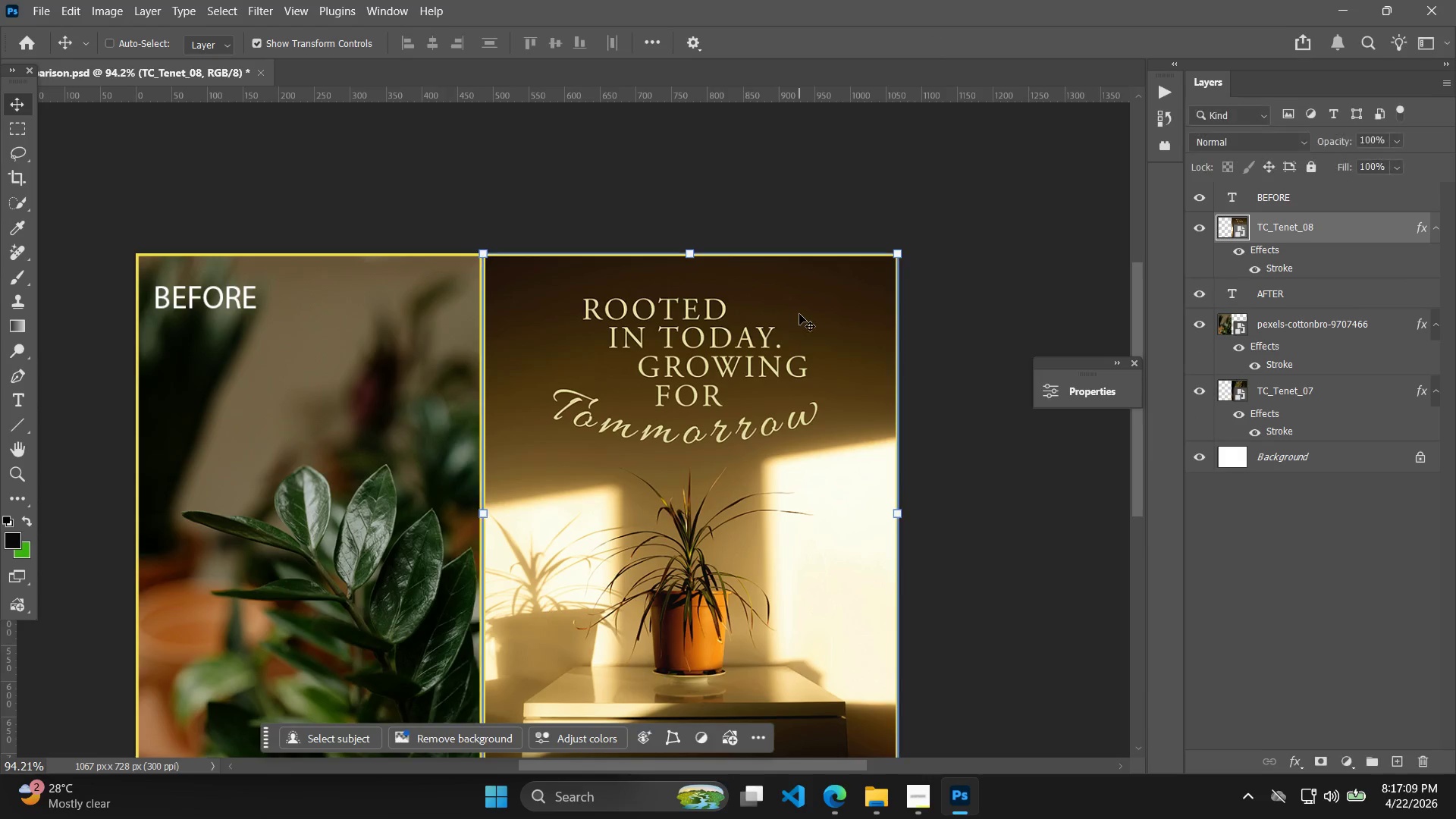 
key(Alt+Tab)
 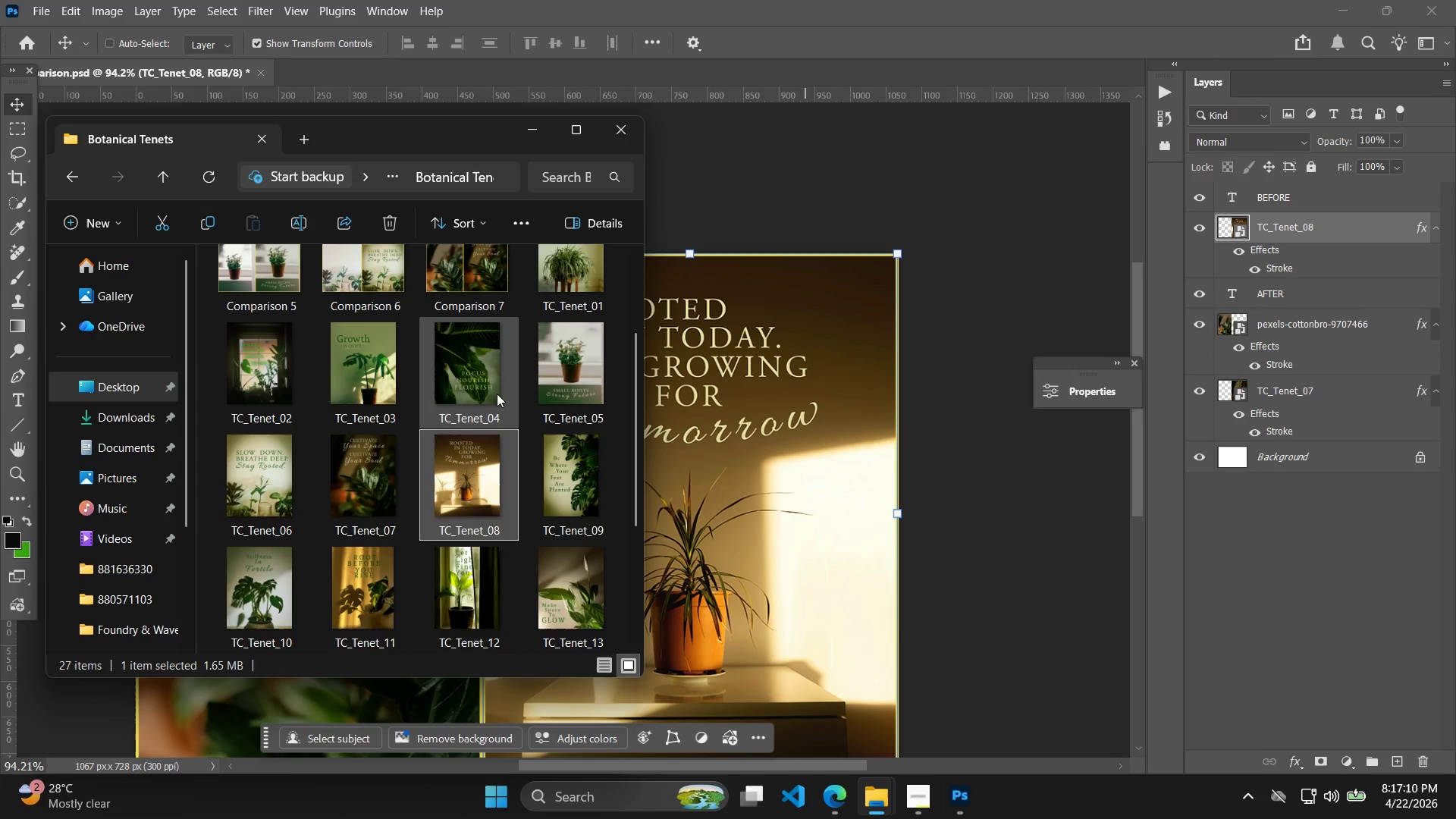 
key(Alt+Tab)
 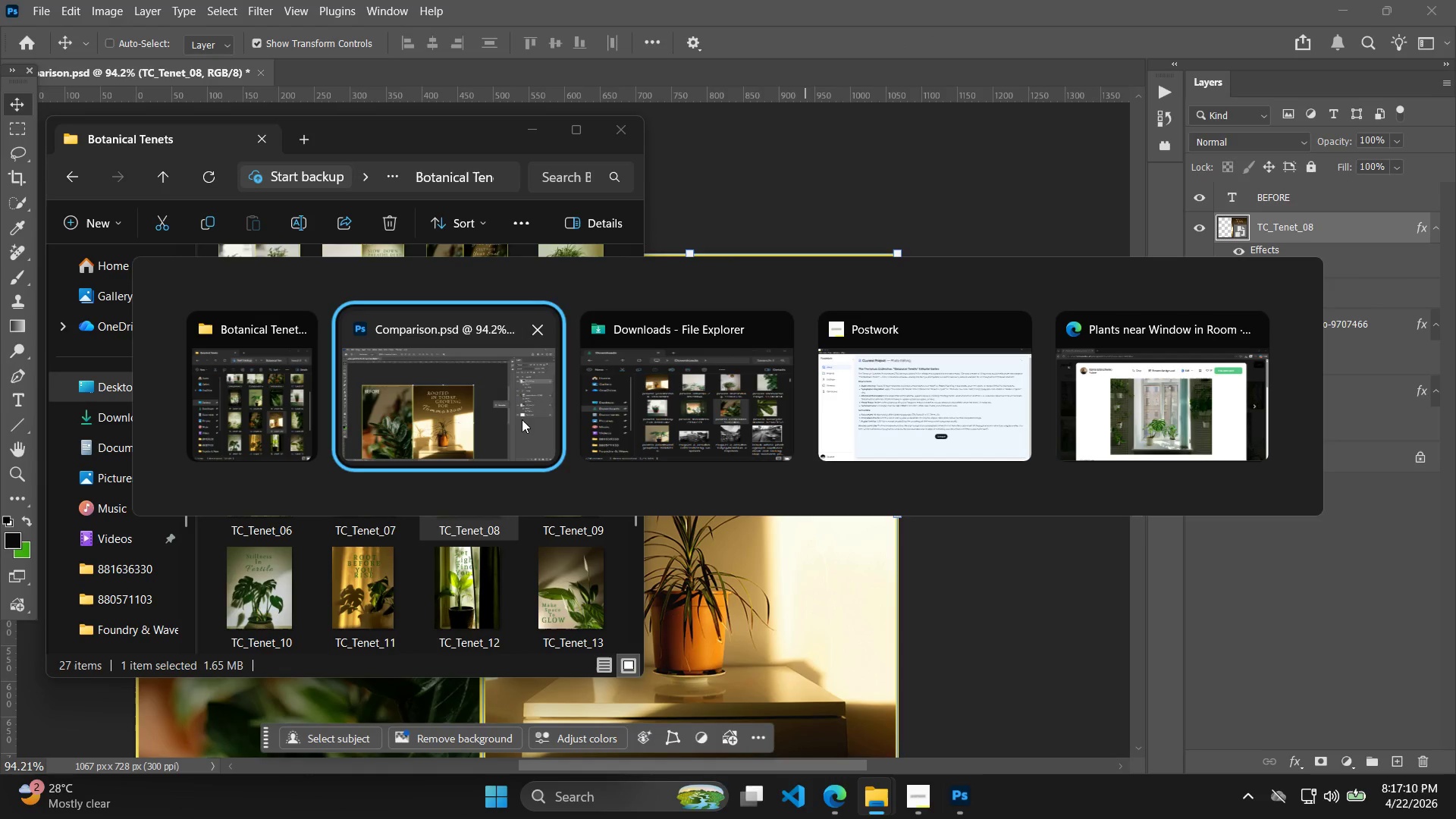 
key(Alt+Tab)
 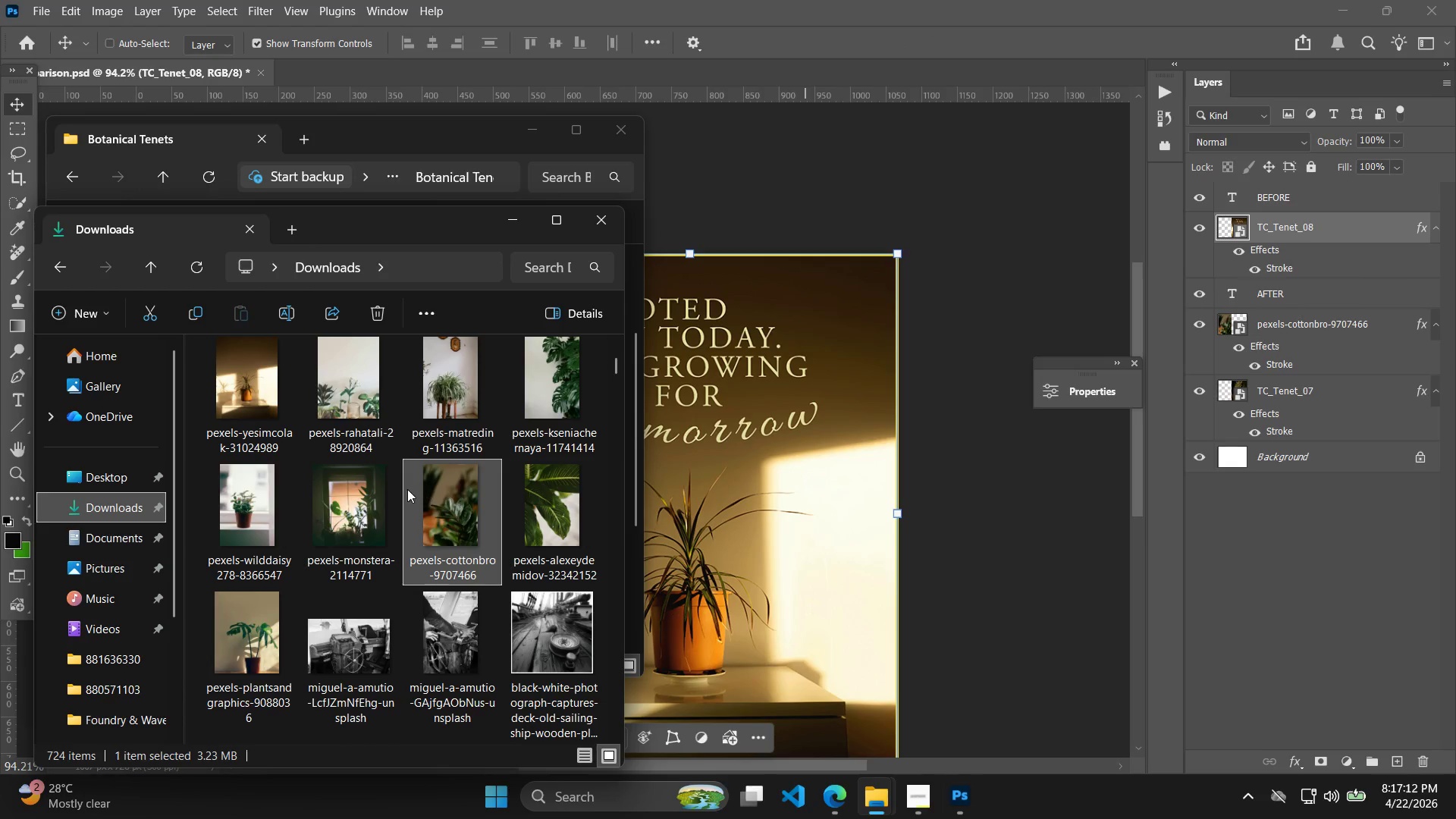 
left_click_drag(start_coordinate=[258, 390], to_coordinate=[682, 536])
 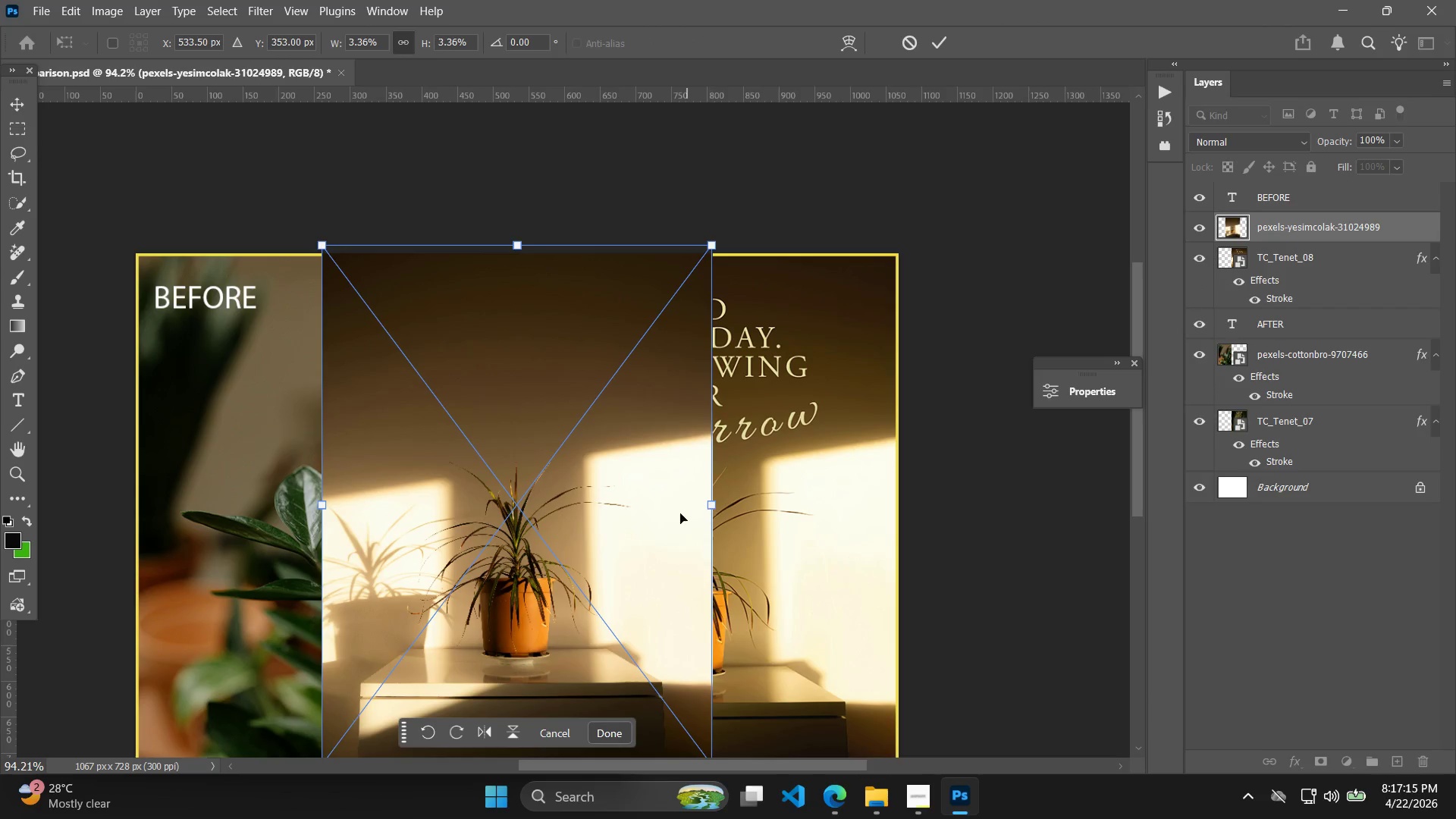 
hold_key(key=ShiftLeft, duration=2.25)
left_click_drag(start_coordinate=[619, 525], to_coordinate=[435, 520])
 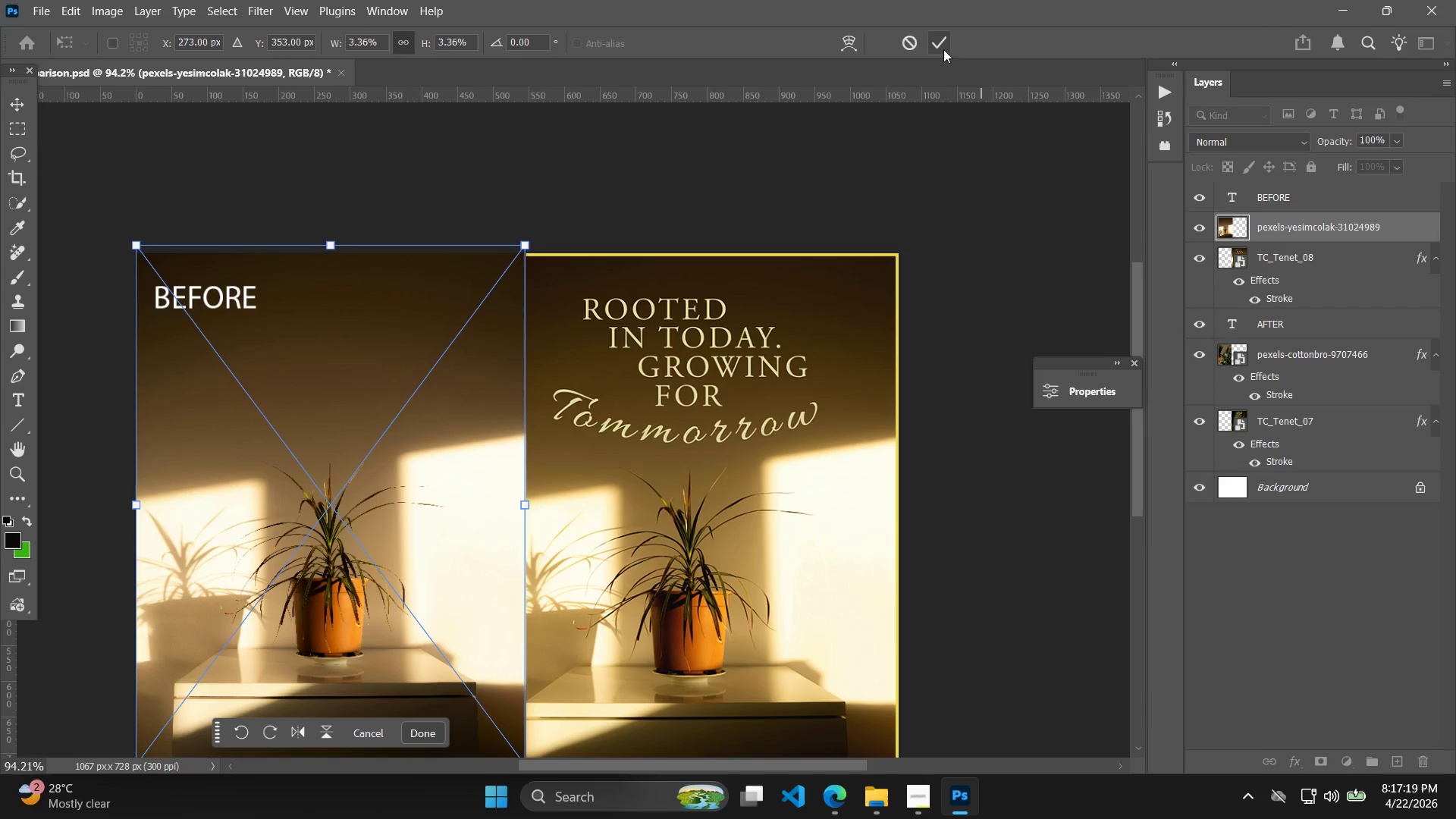 
left_click([932, 42])
 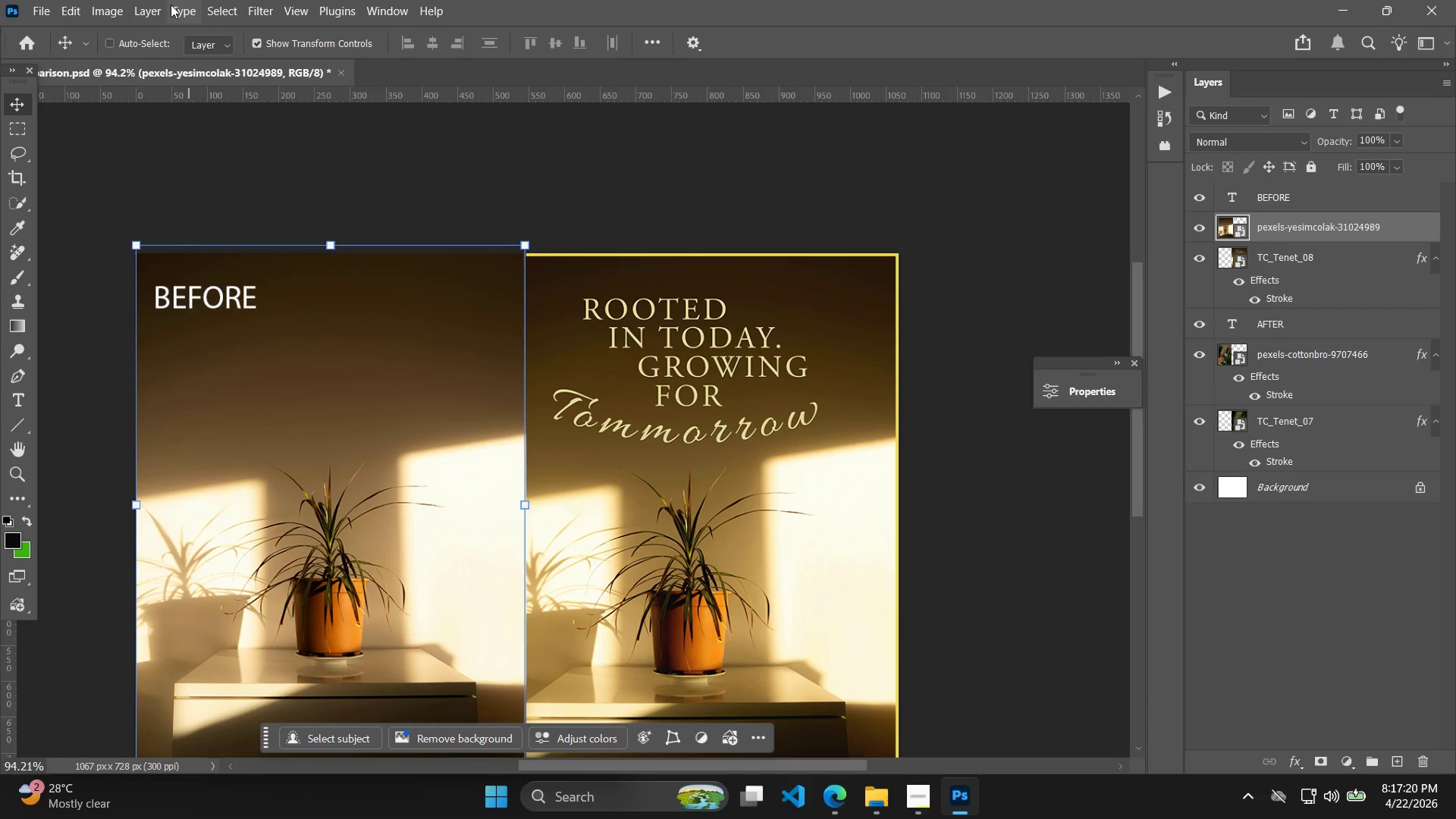 
left_click([152, 6])
 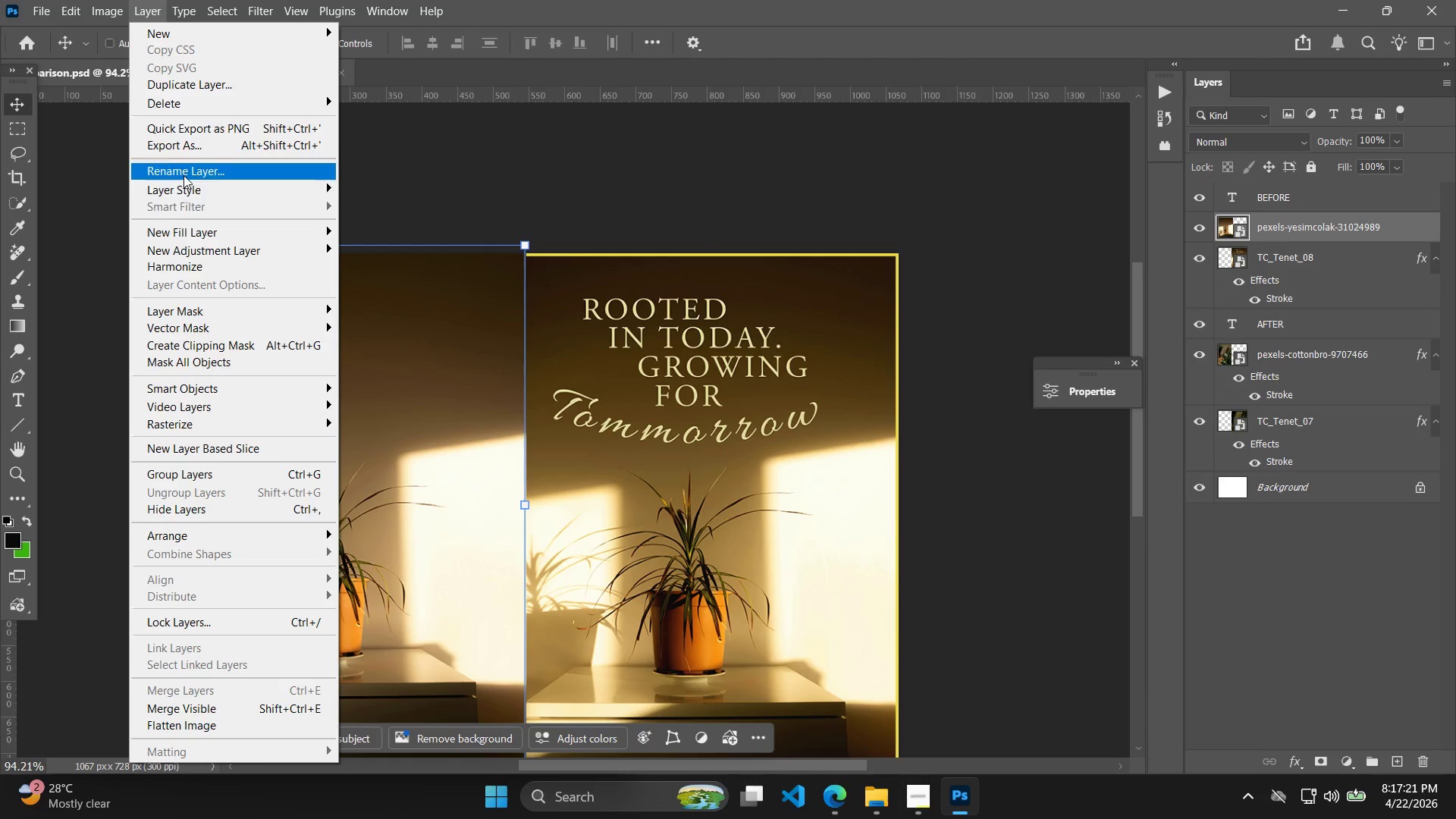 
left_click([187, 184])
 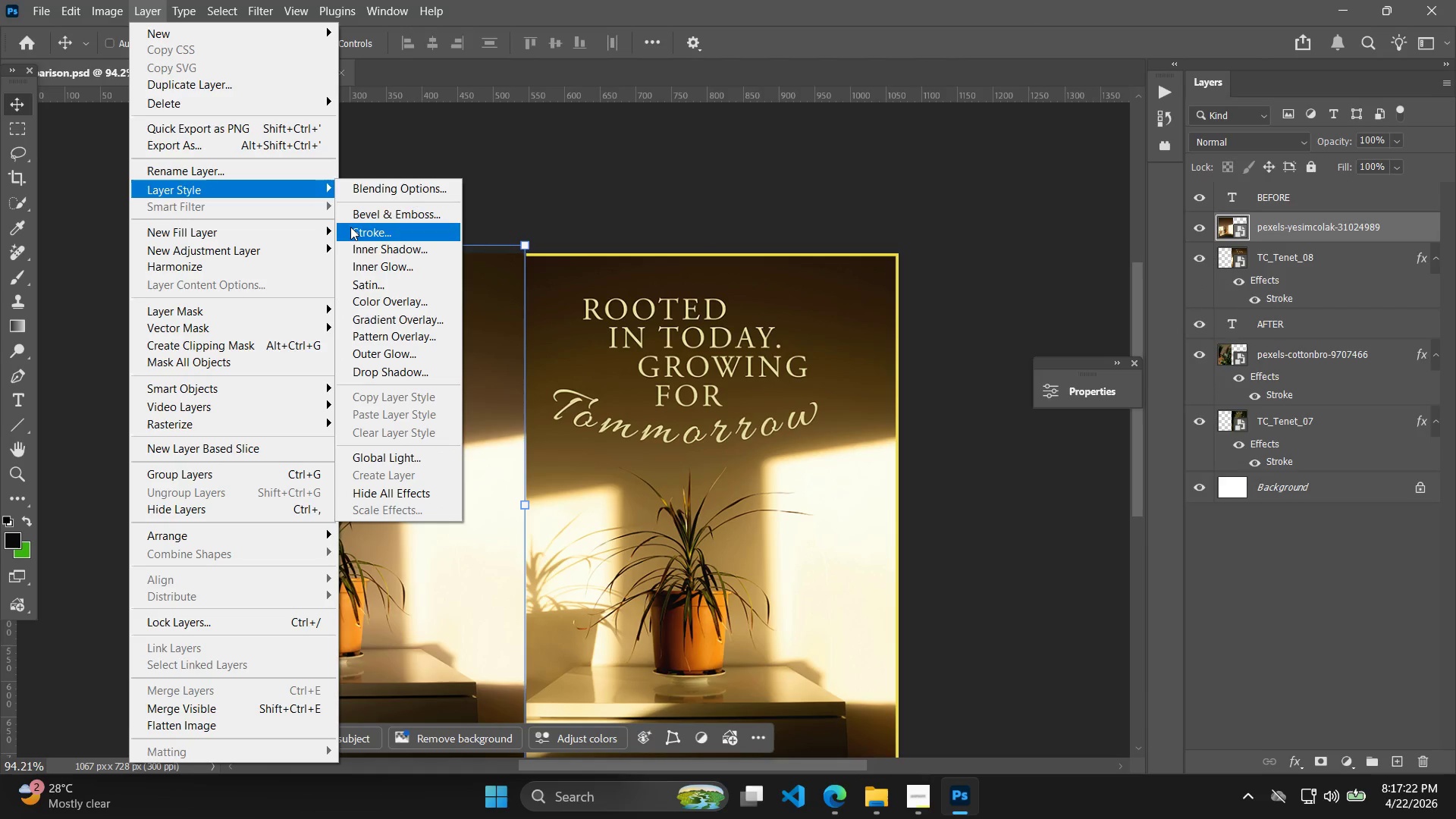 
left_click([358, 234])
 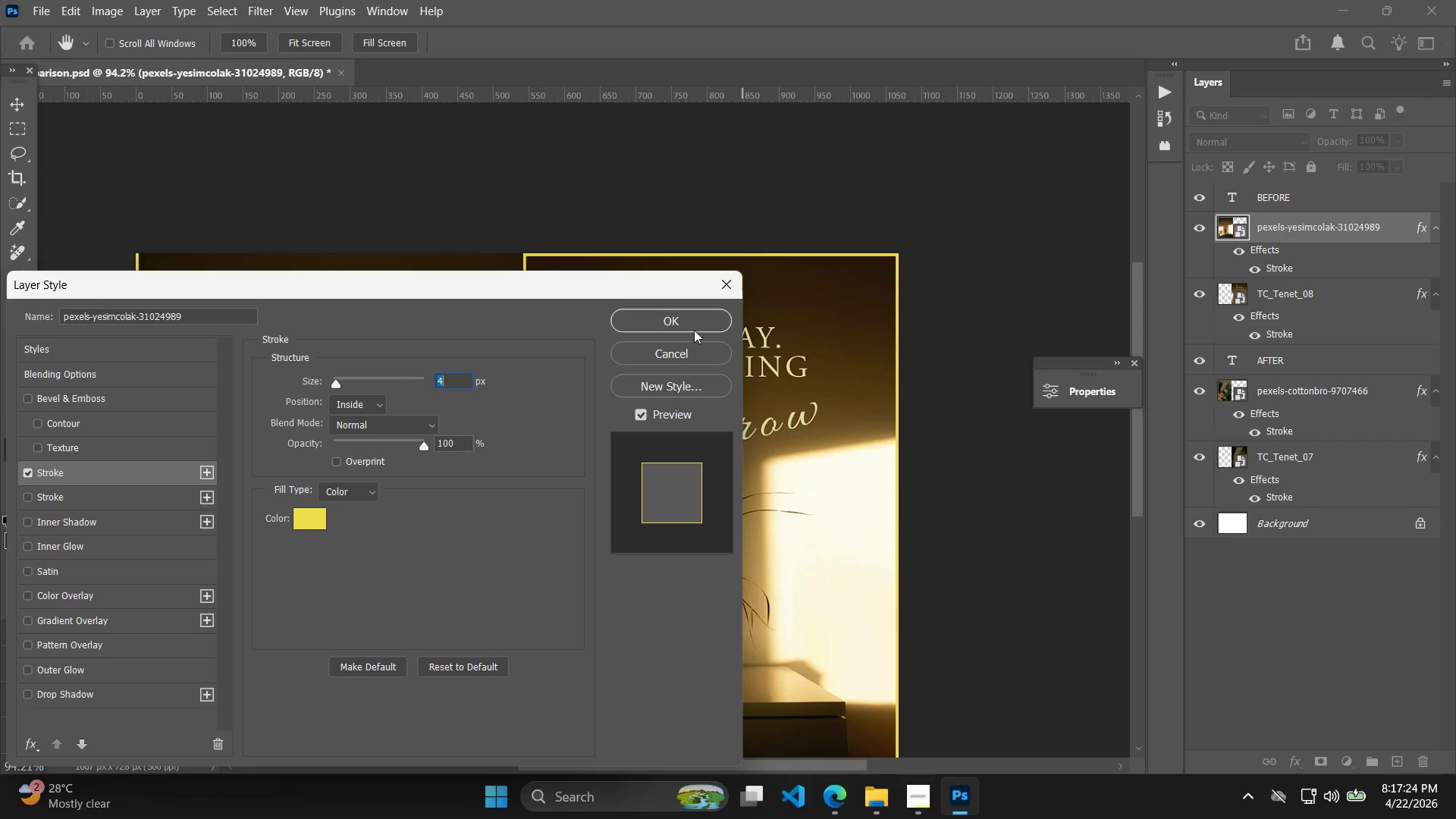 
left_click([716, 287])
 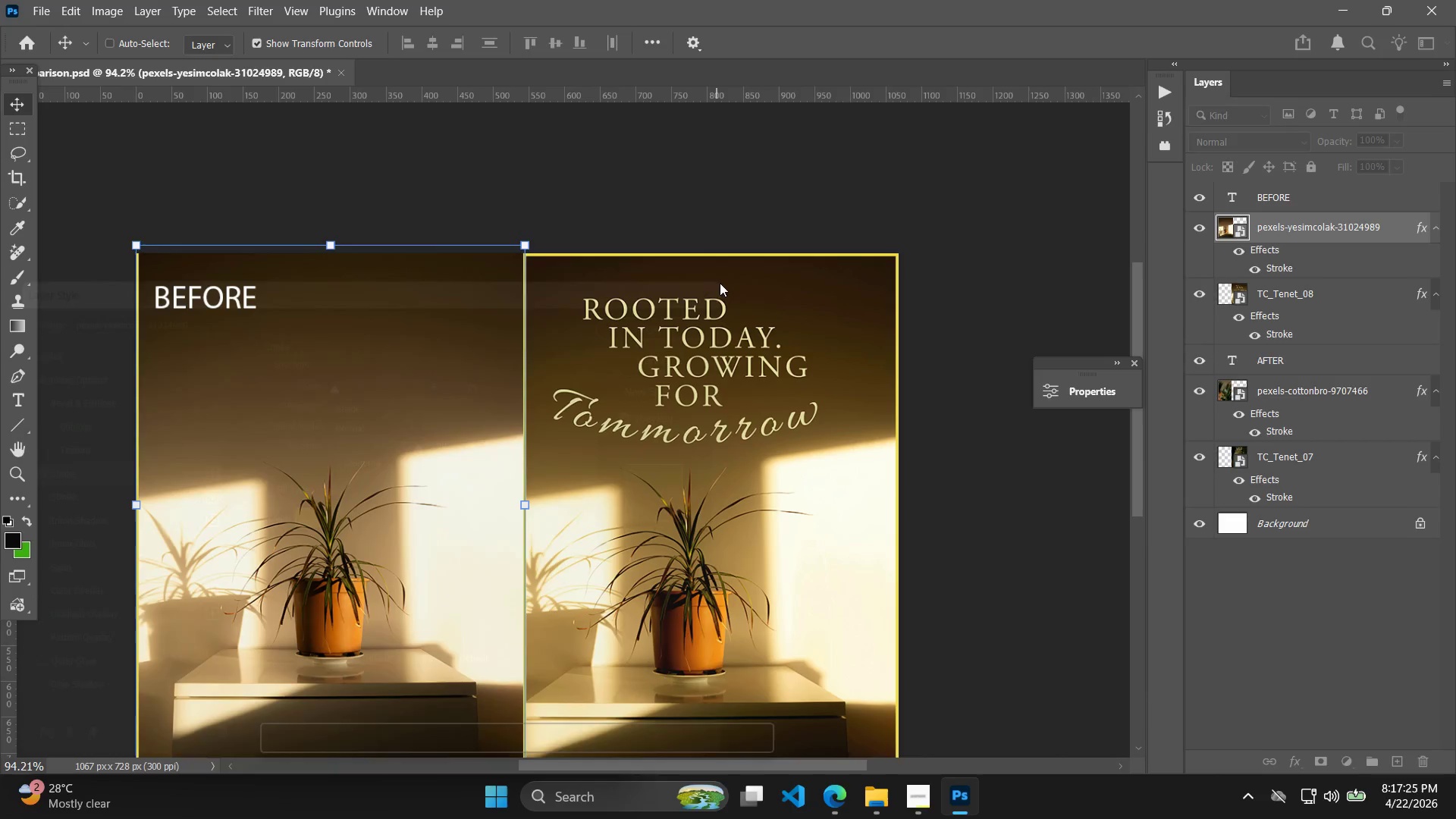 
key(Control+Z)
 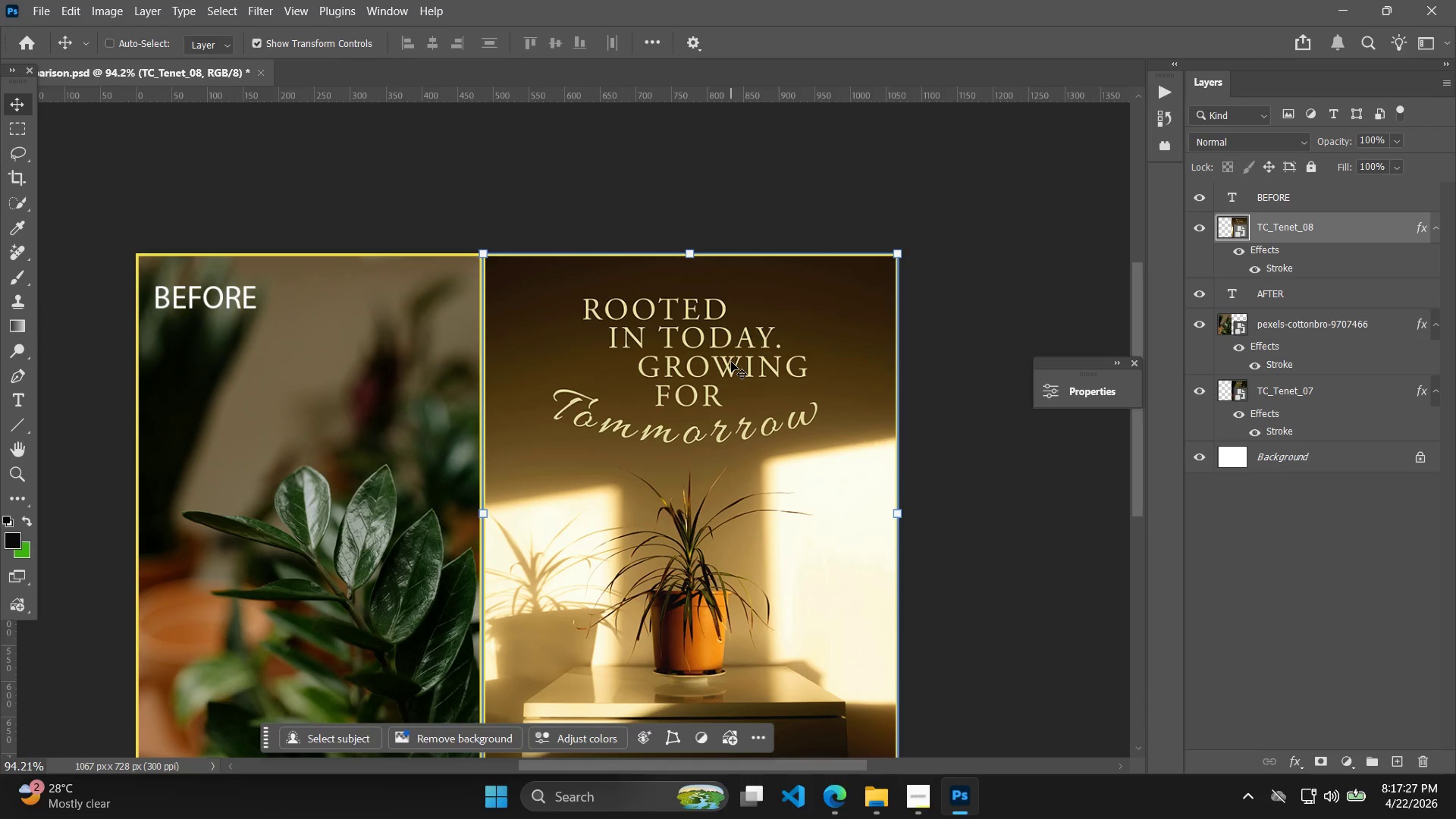 
key(Alt+AltLeft)
 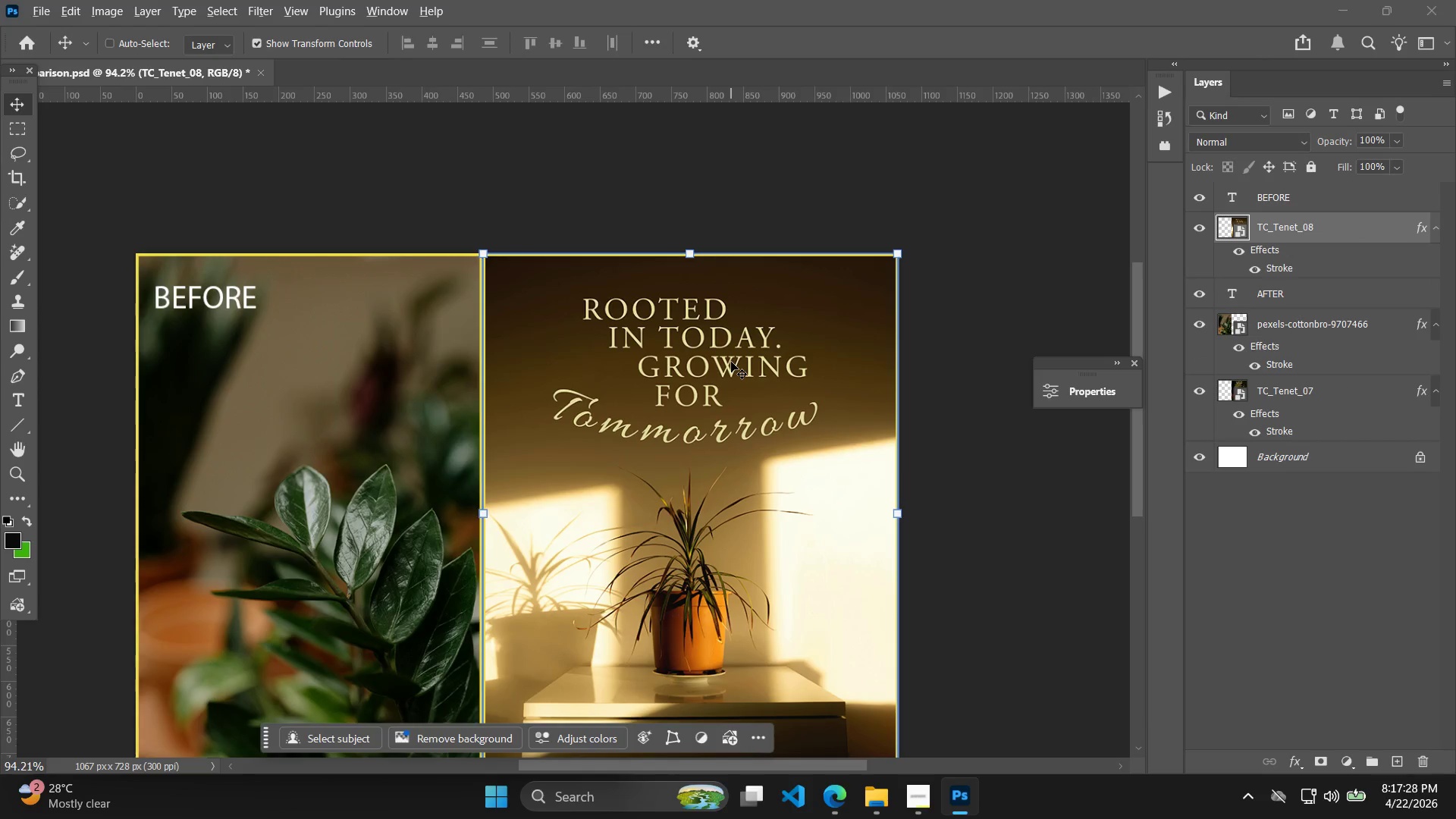 
key(Alt+Tab)
 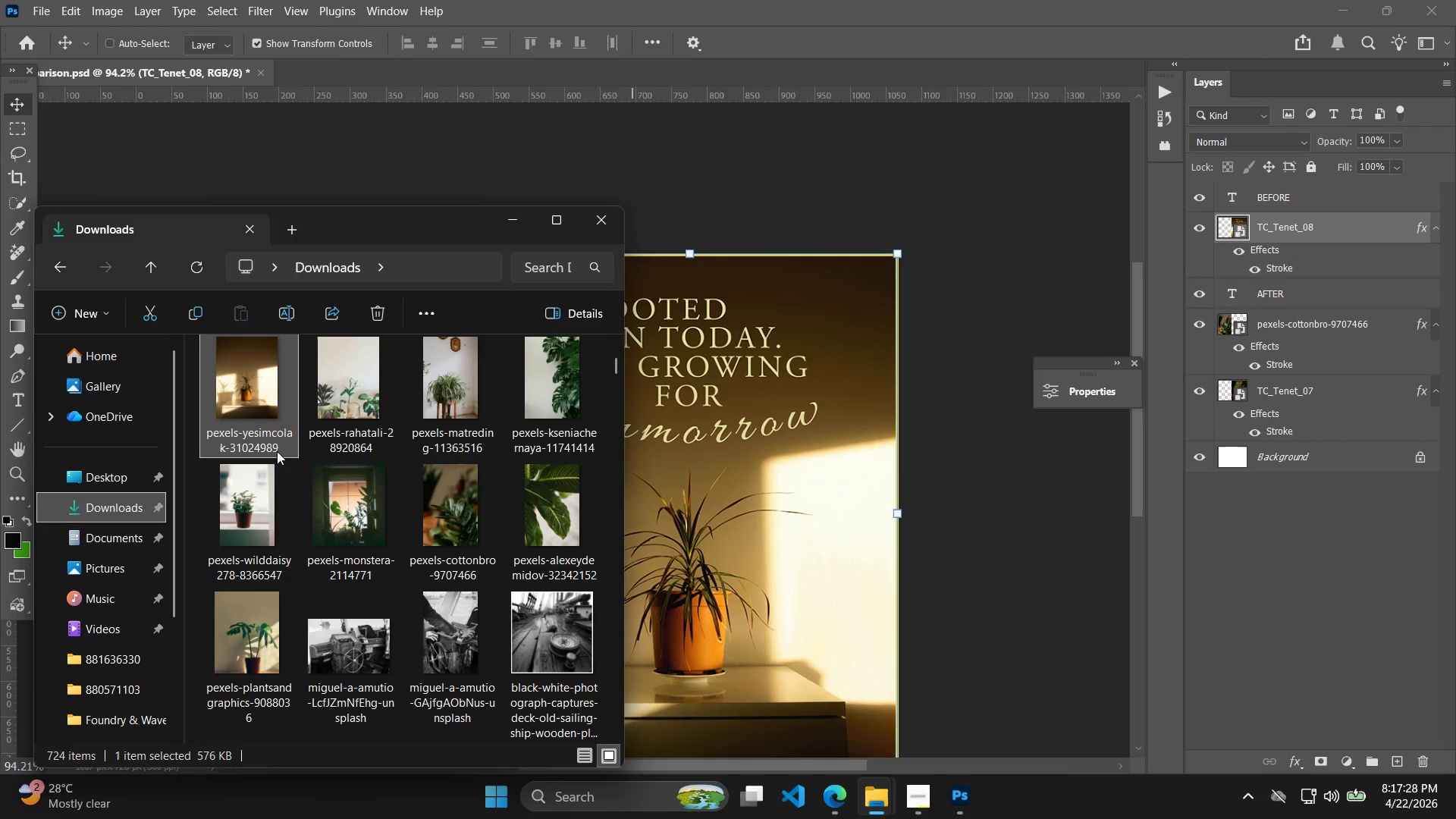 
left_click_drag(start_coordinate=[250, 390], to_coordinate=[647, 513])
 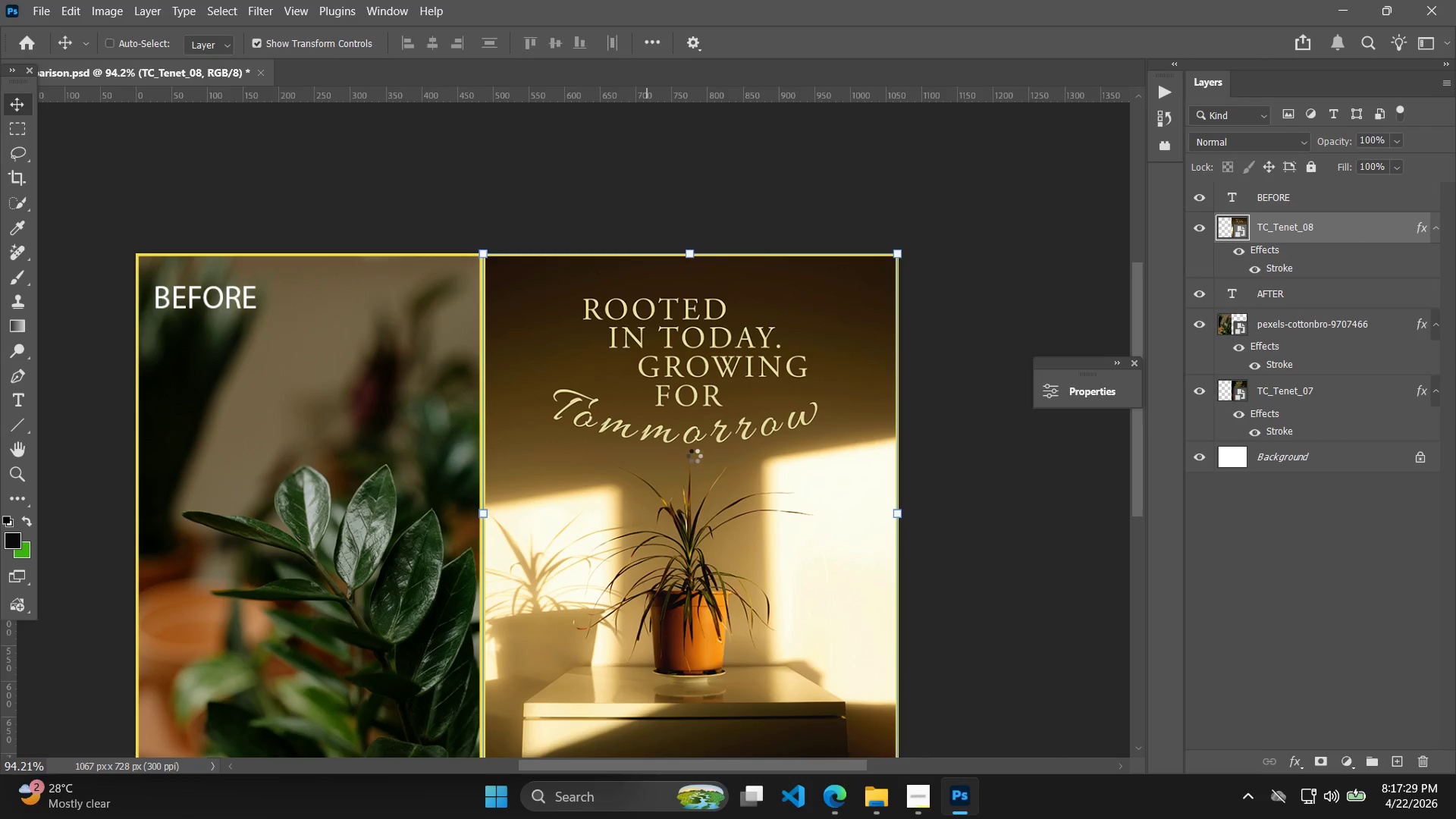 
hold_key(key=AltLeft, duration=0.59)
 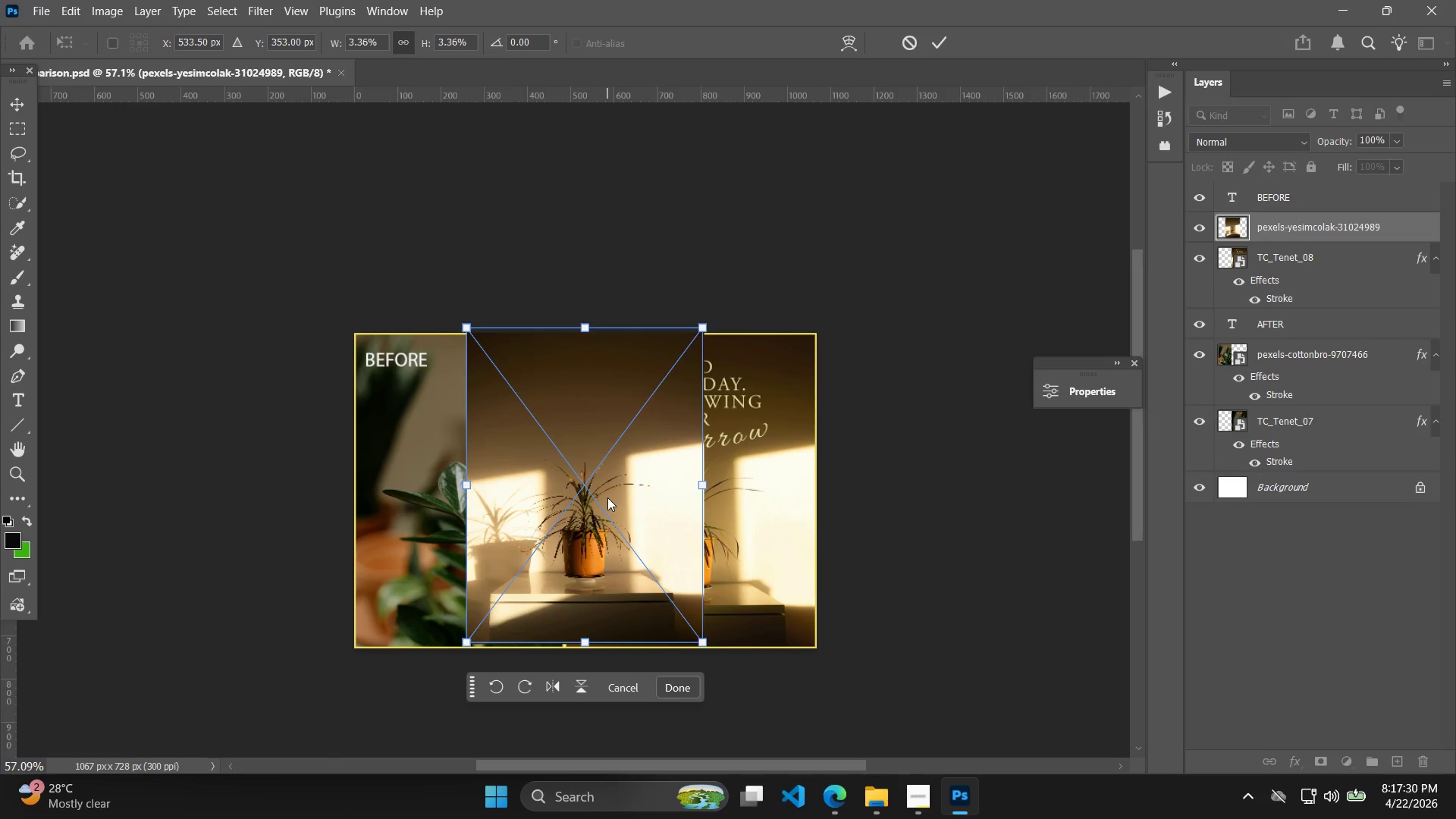 
hold_key(key=ShiftLeft, duration=3.27)
left_click_drag(start_coordinate=[607, 497], to_coordinate=[569, 501])
 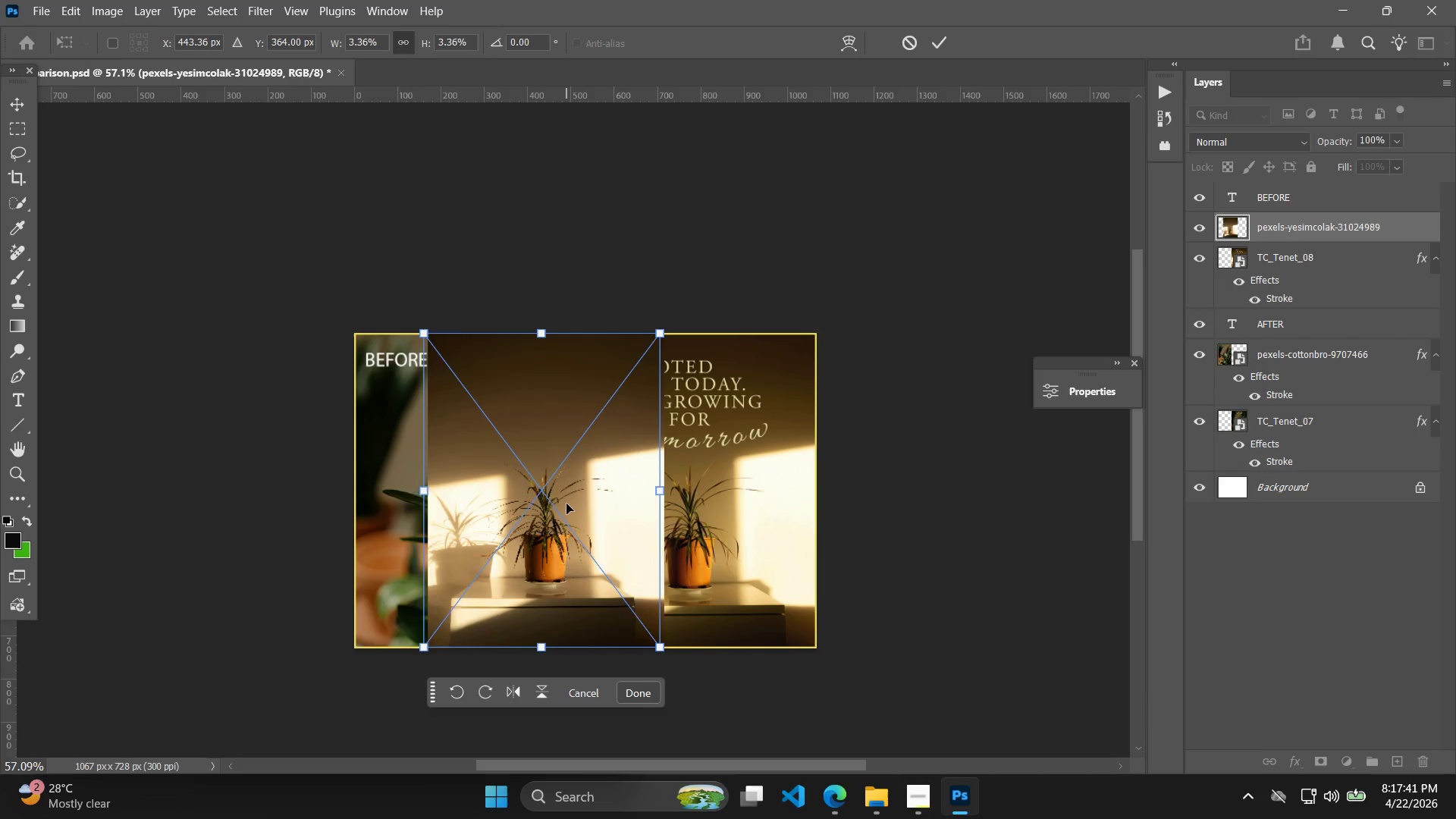 
scroll: coordinate [691, 457], scroll_direction: down, amount: 6.0
 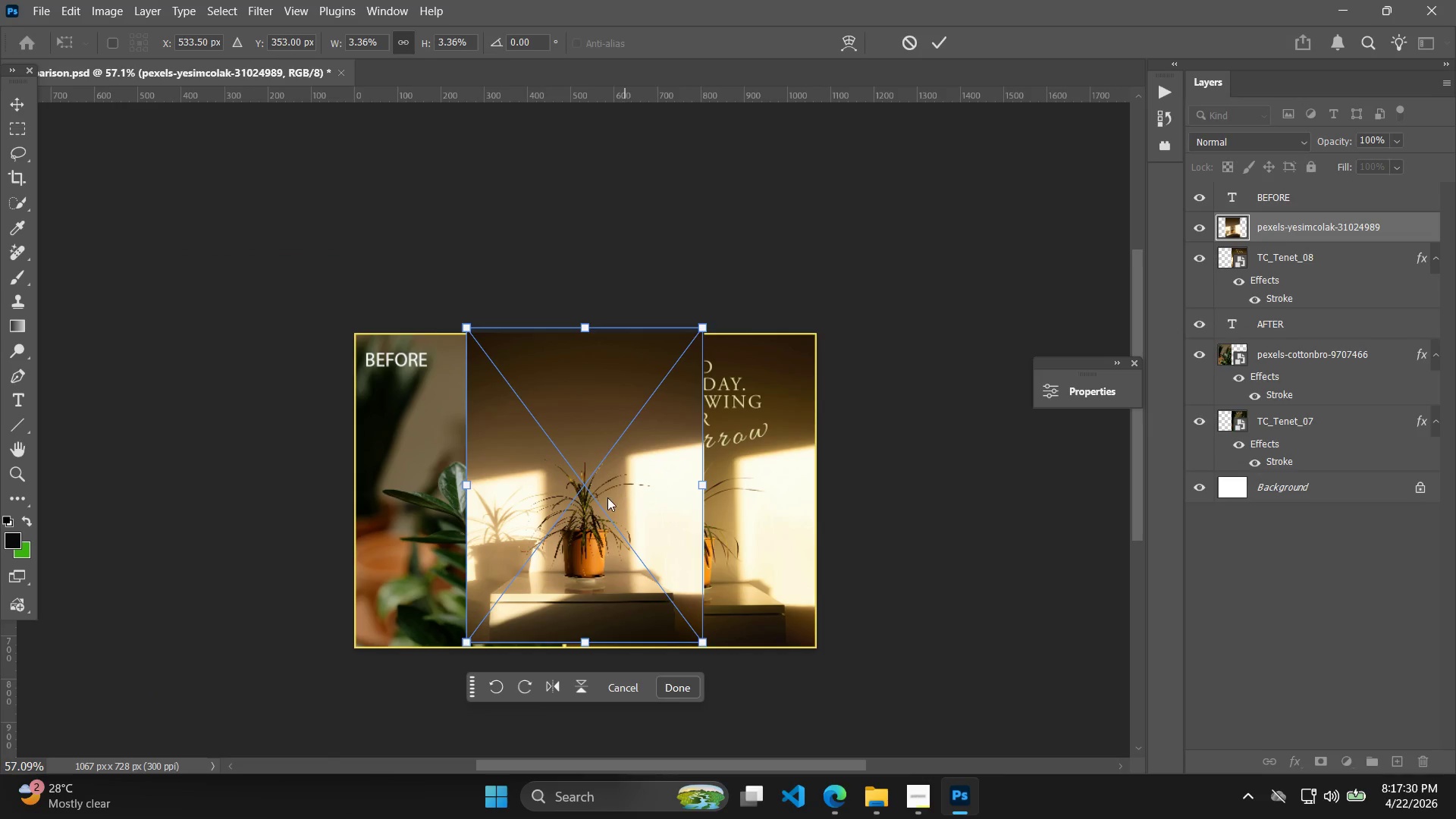 
hold_key(key=ShiftLeft, duration=2.44)
 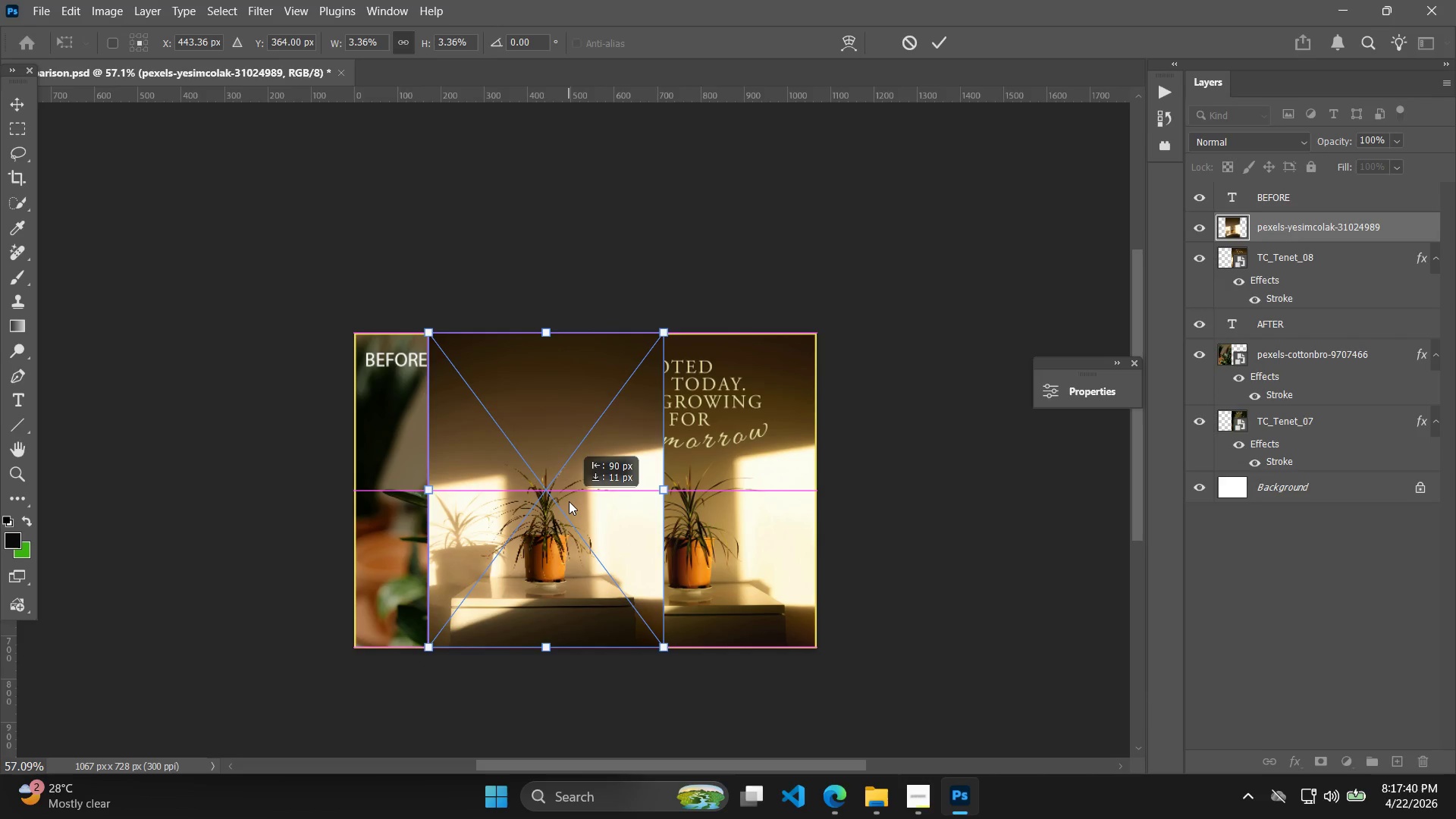 
hold_key(key=ArrowLeft, duration=0.95)
 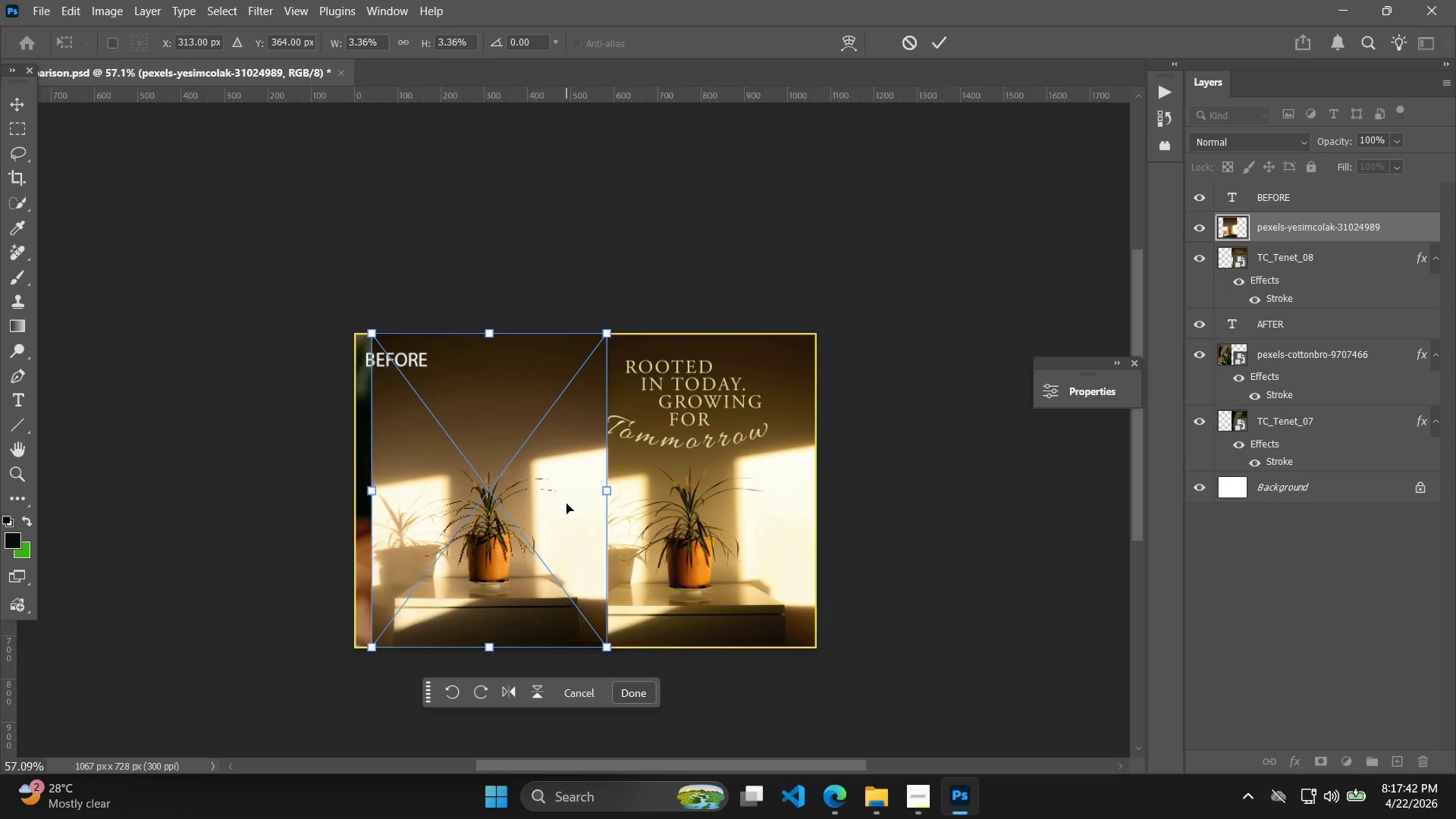 
key(Shift+ArrowLeft)
 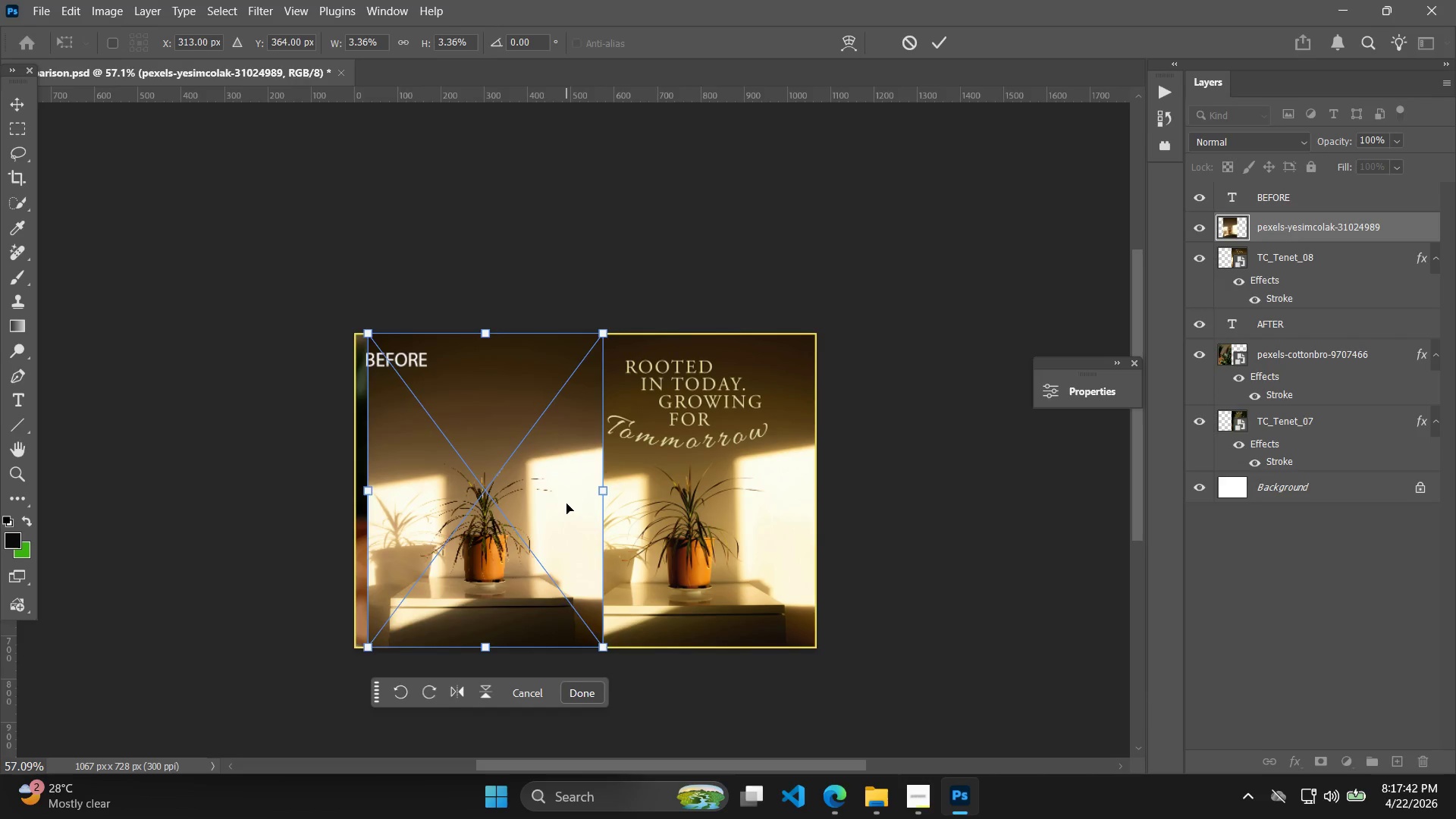 
key(Shift+ArrowLeft)
 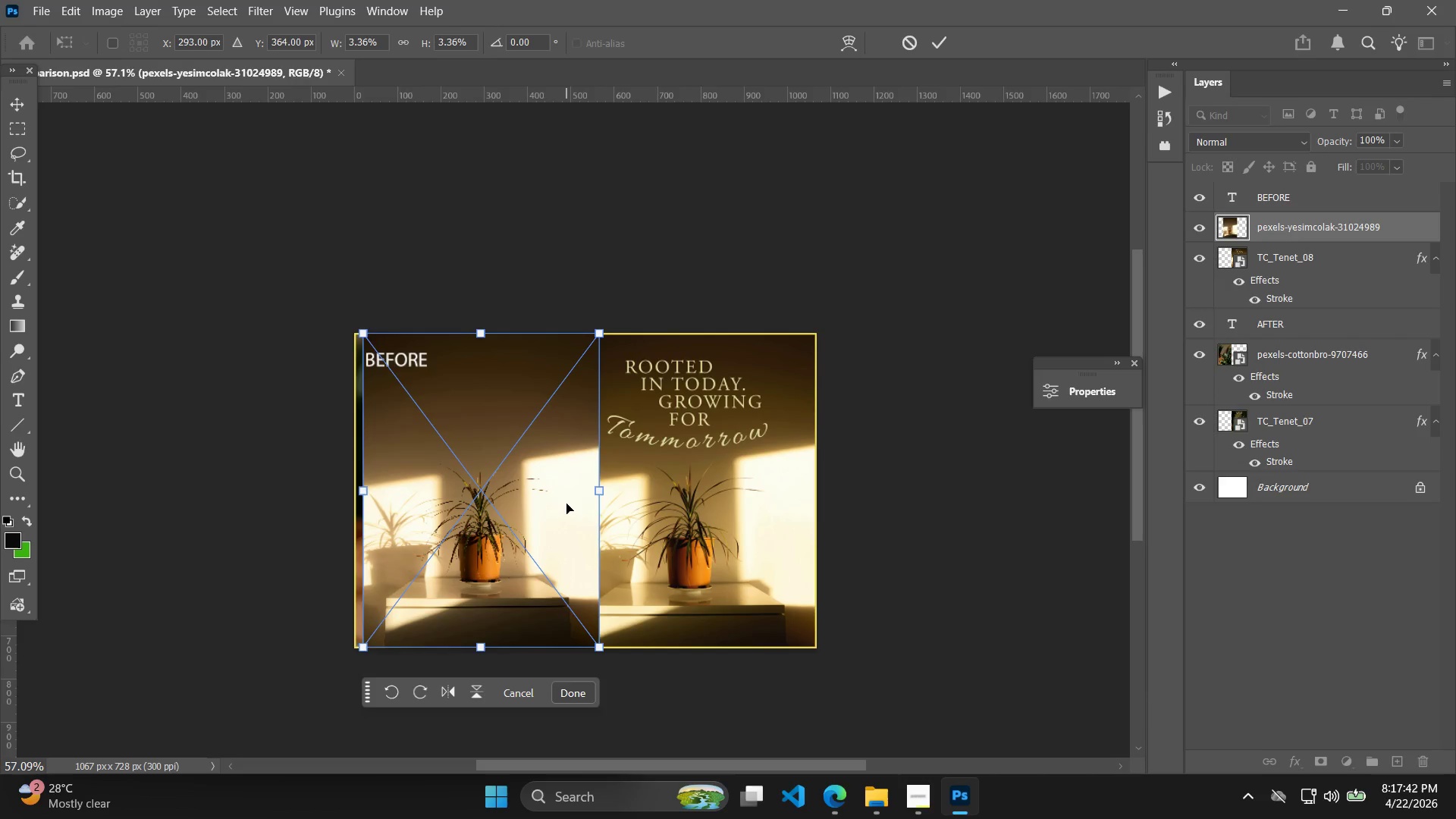 
key(Shift+ArrowLeft)
 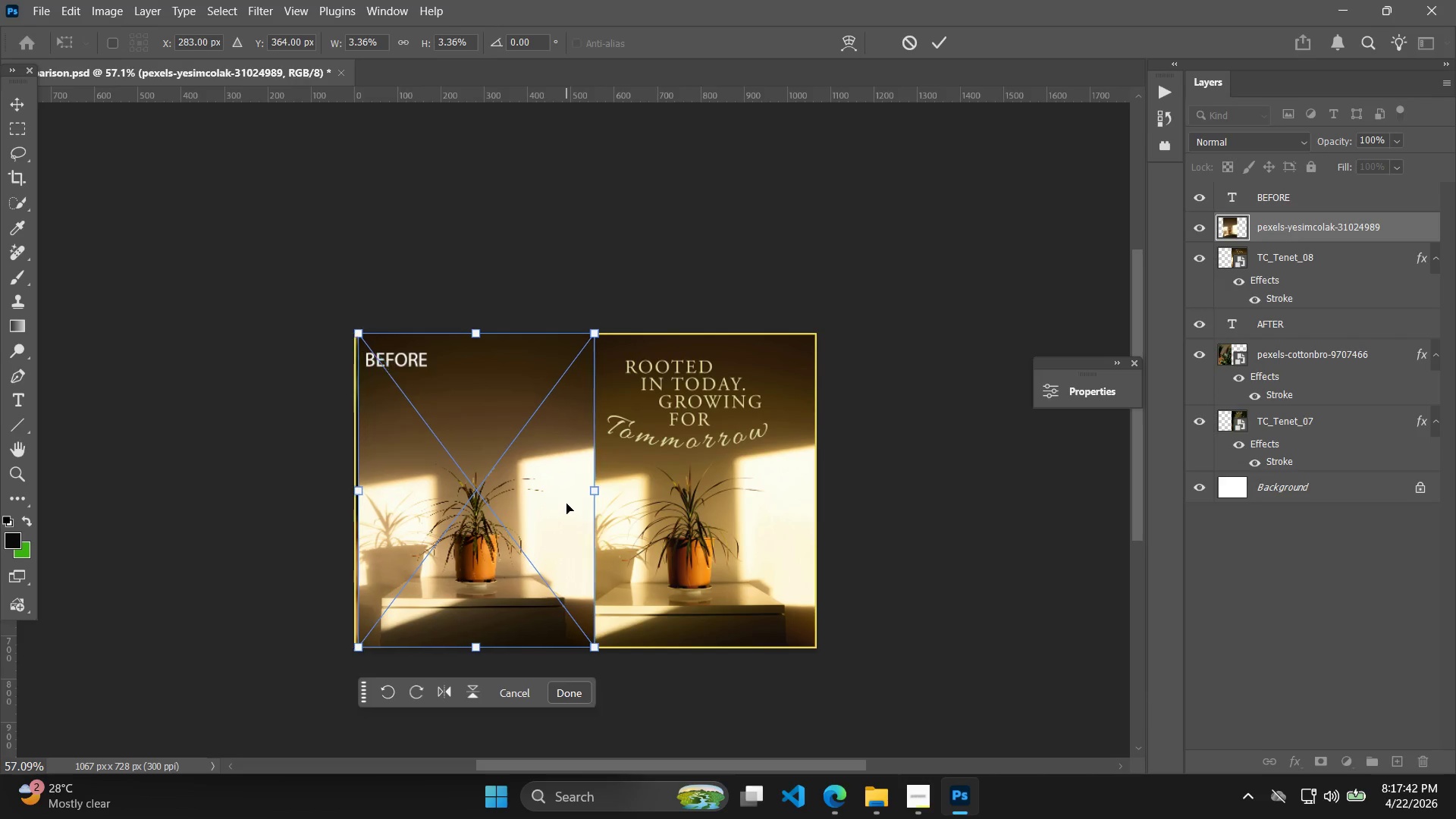 
key(Shift+ArrowLeft)
 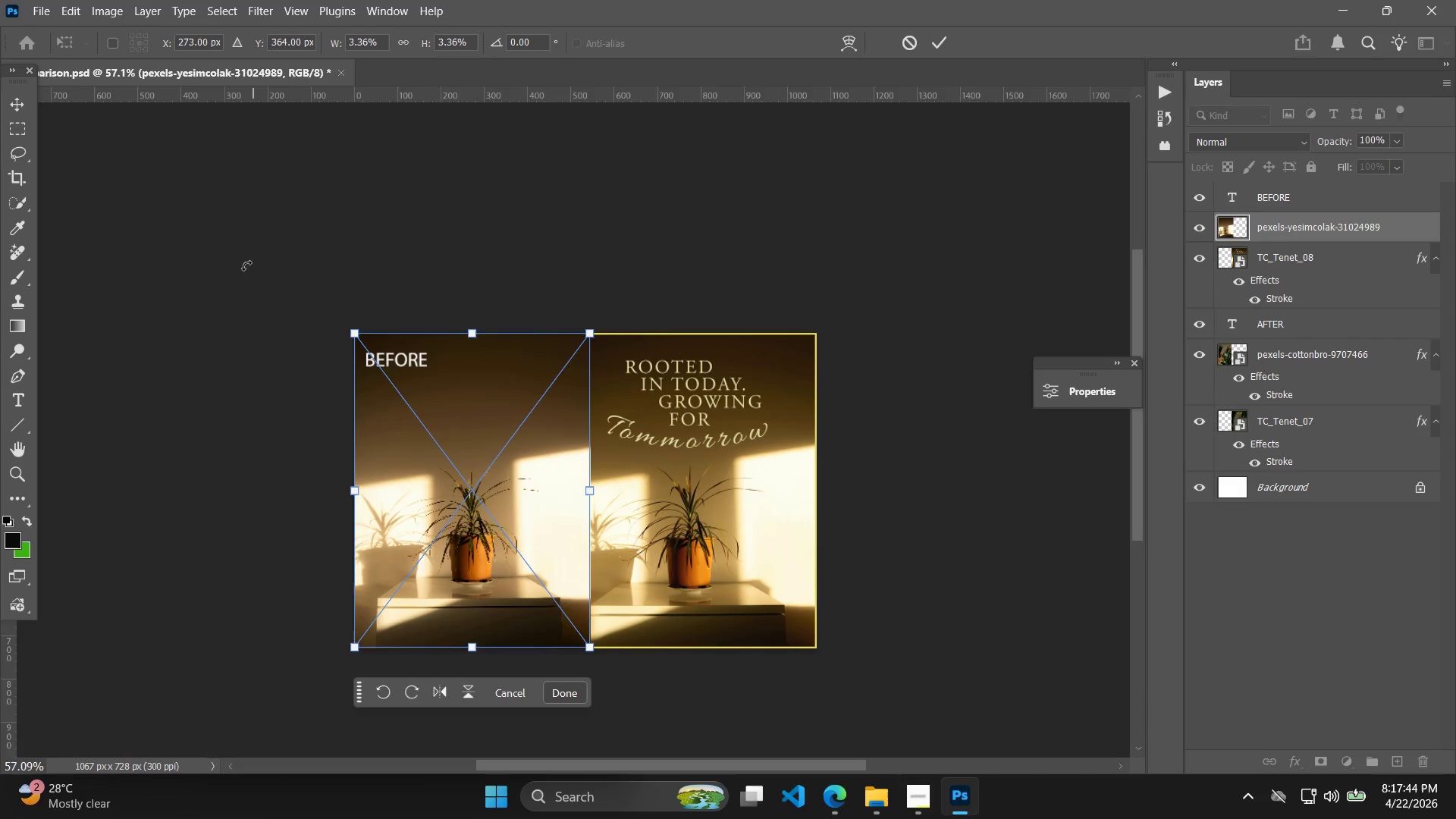 
left_click([153, 11])
 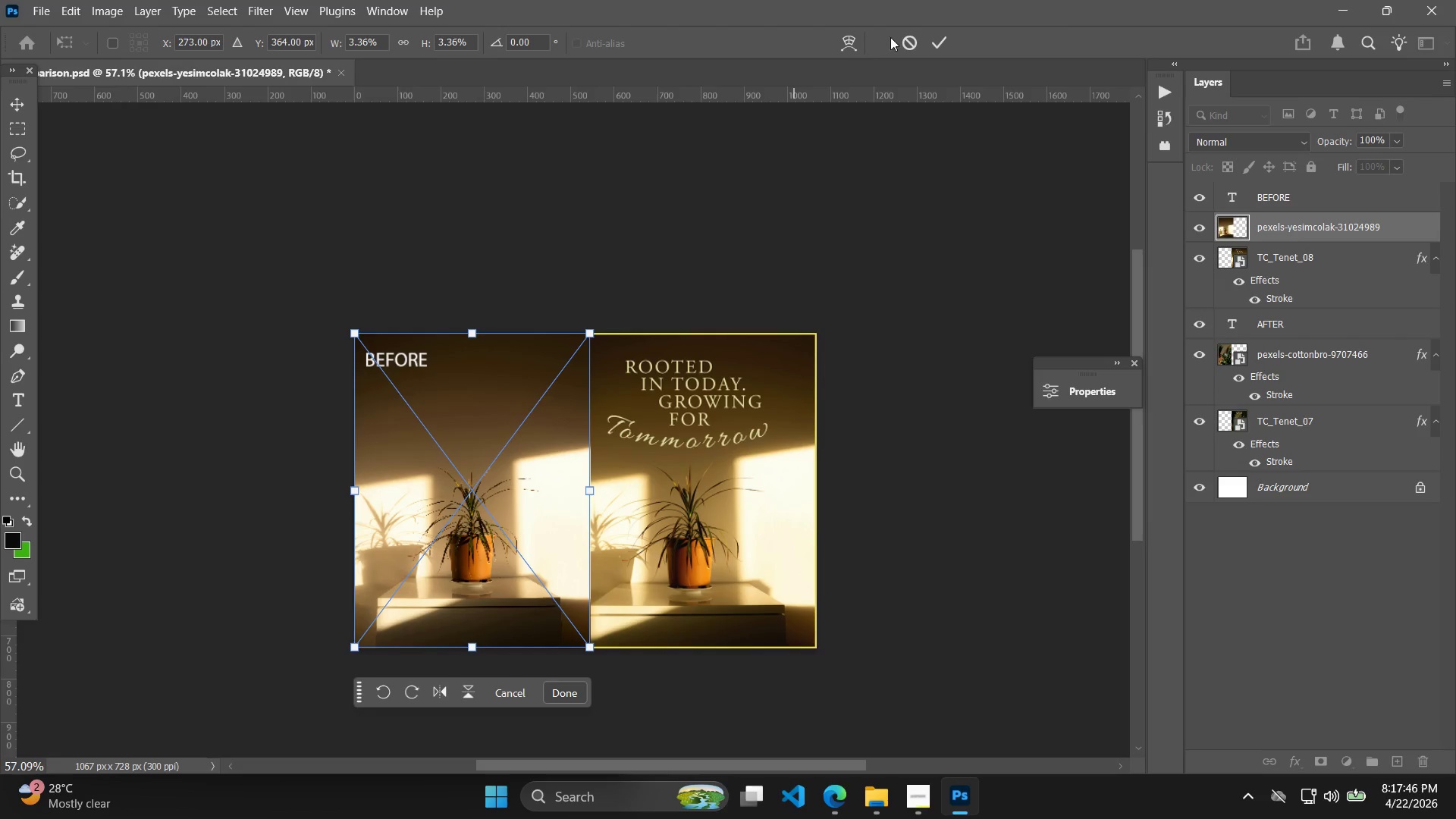 
double_click([946, 33])
 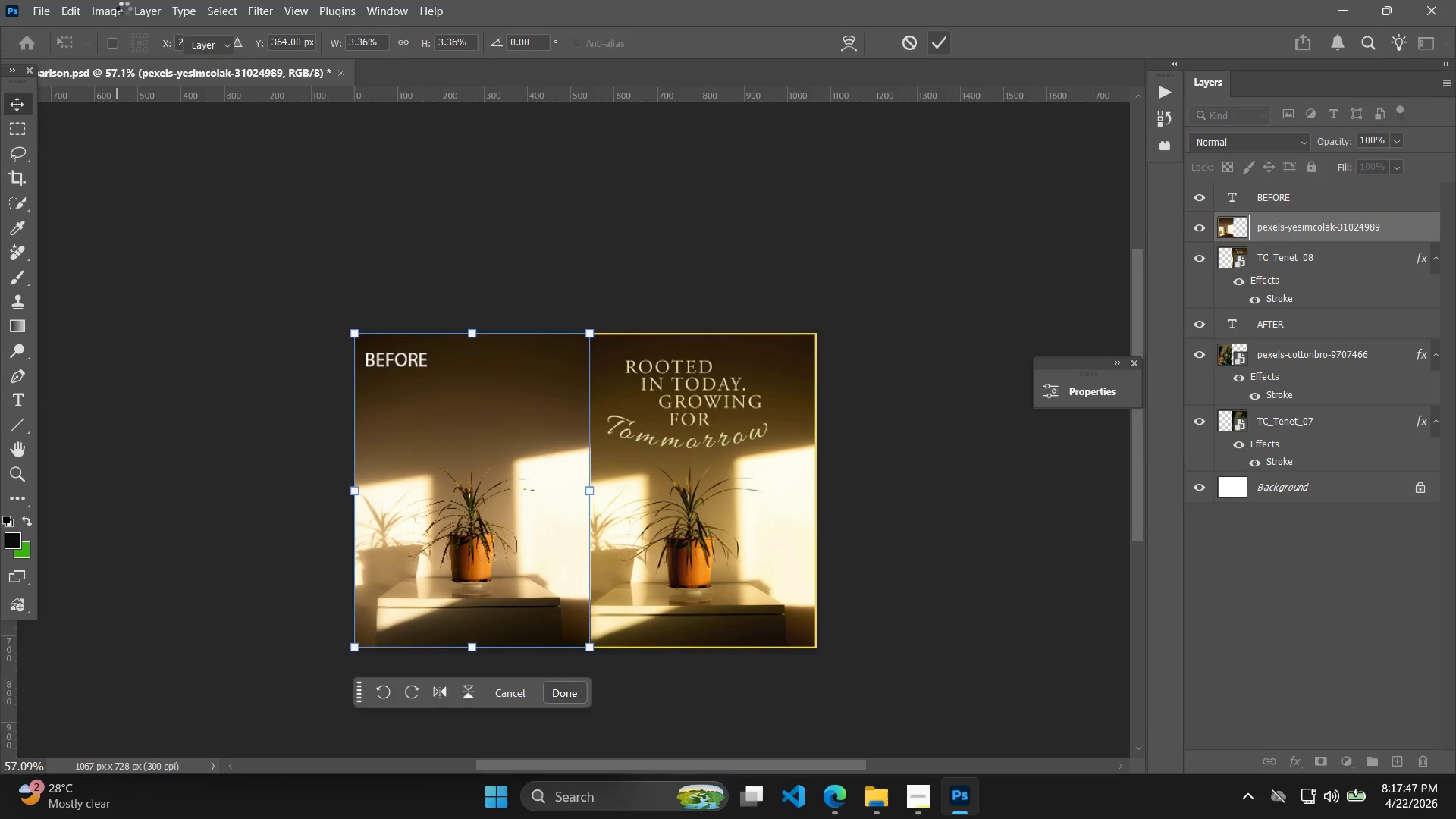 
left_click([139, 5])
 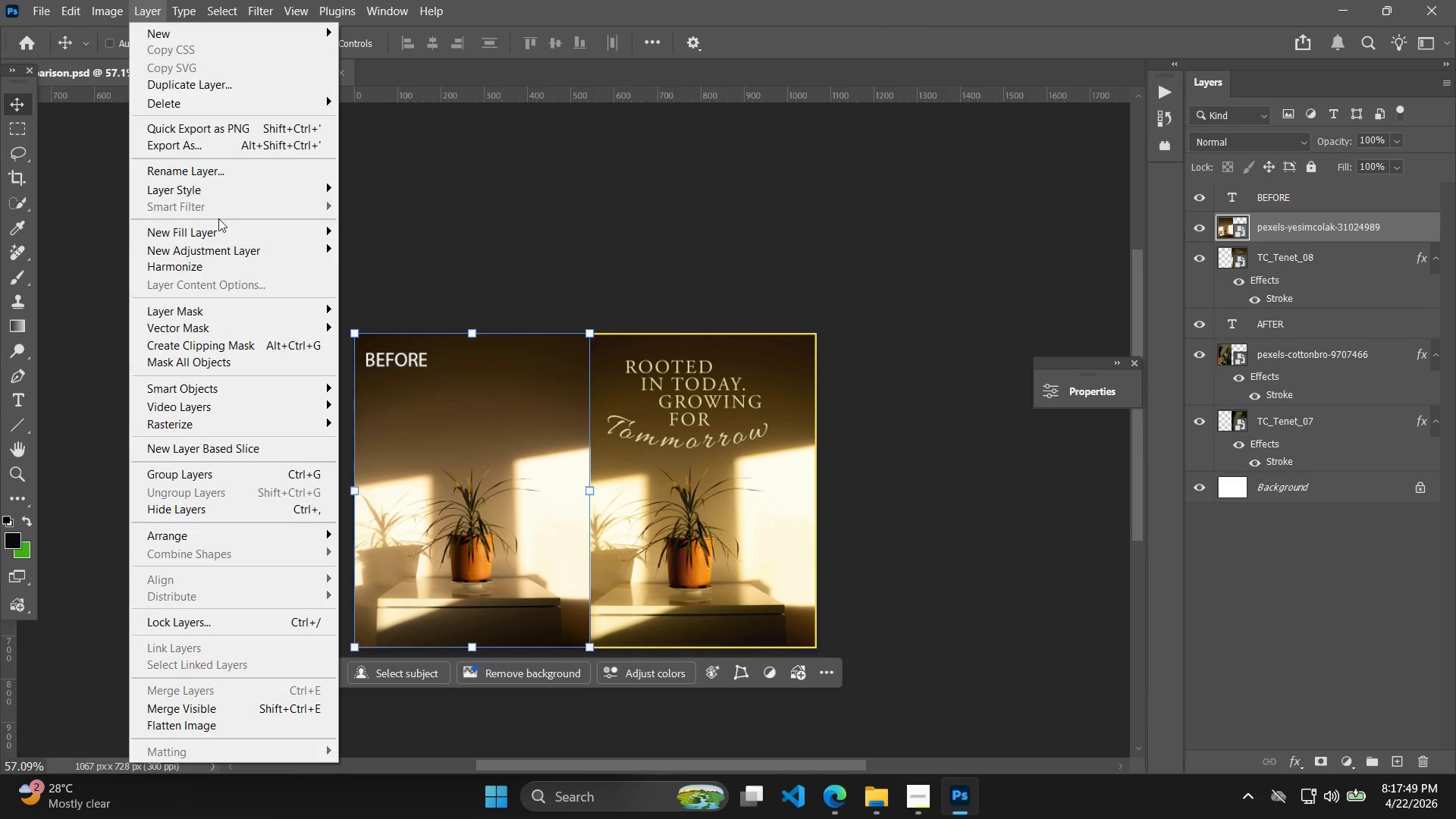 
left_click([230, 187])
 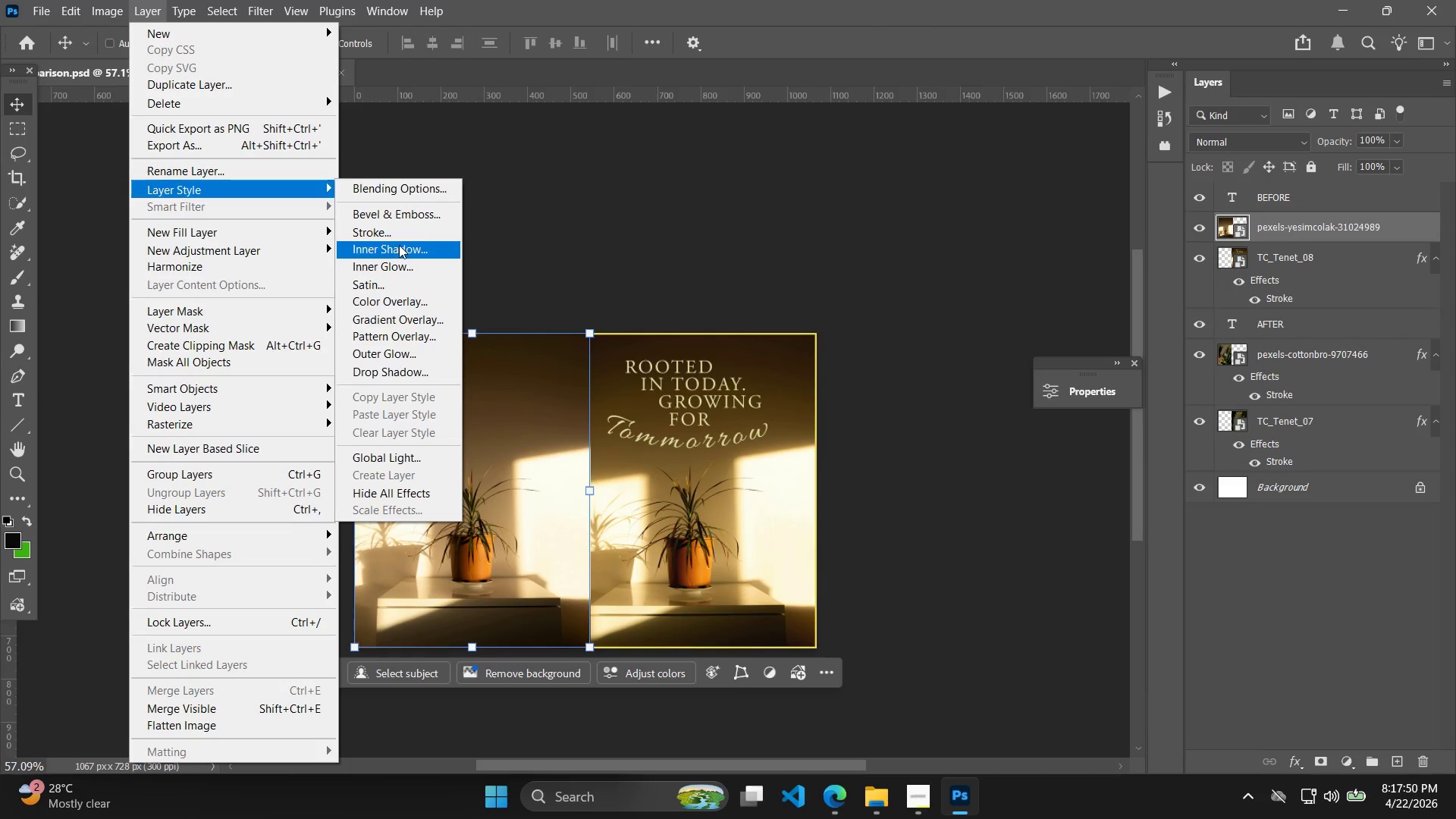 
left_click([398, 228])
 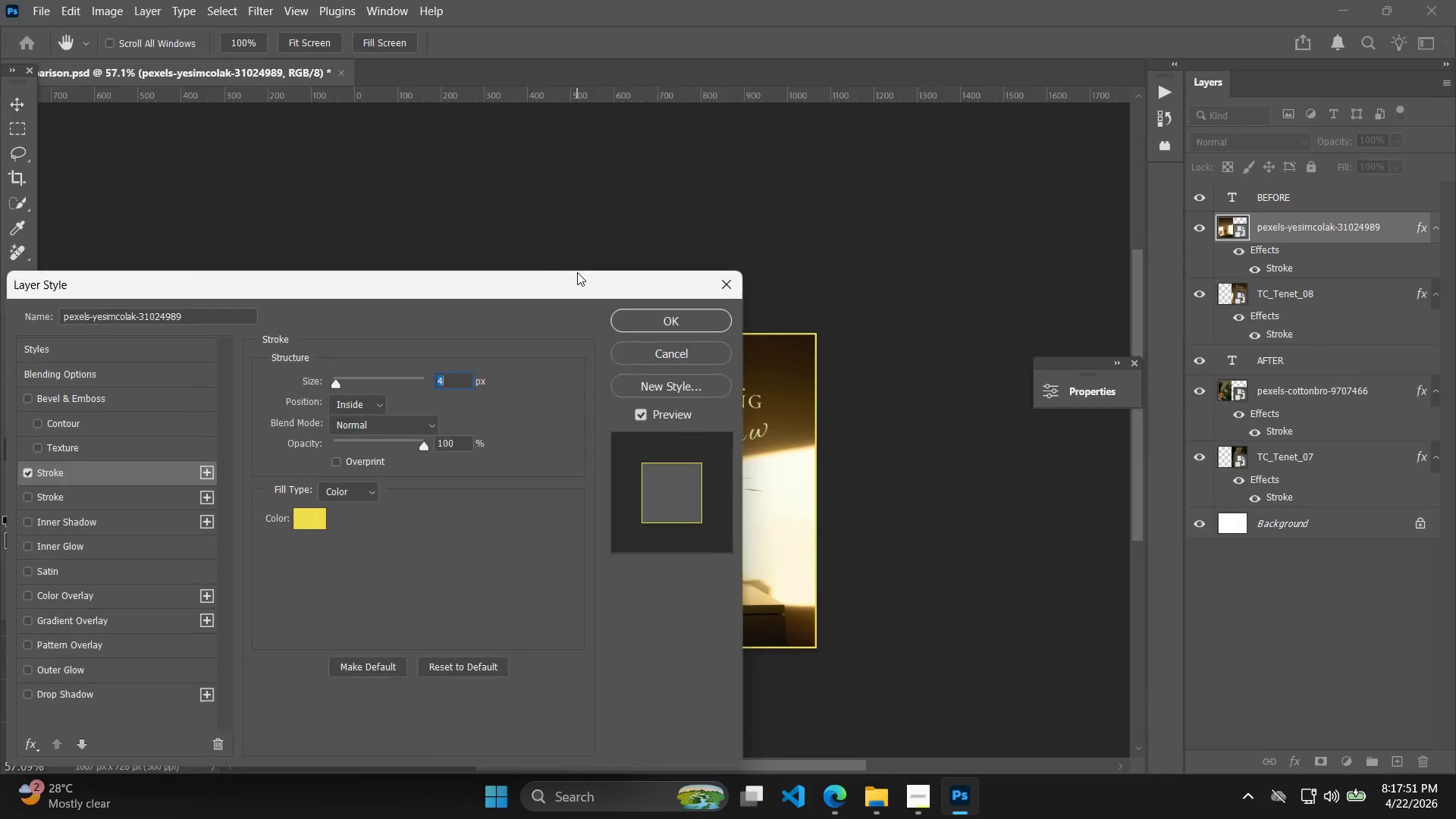 
left_click([698, 314])
 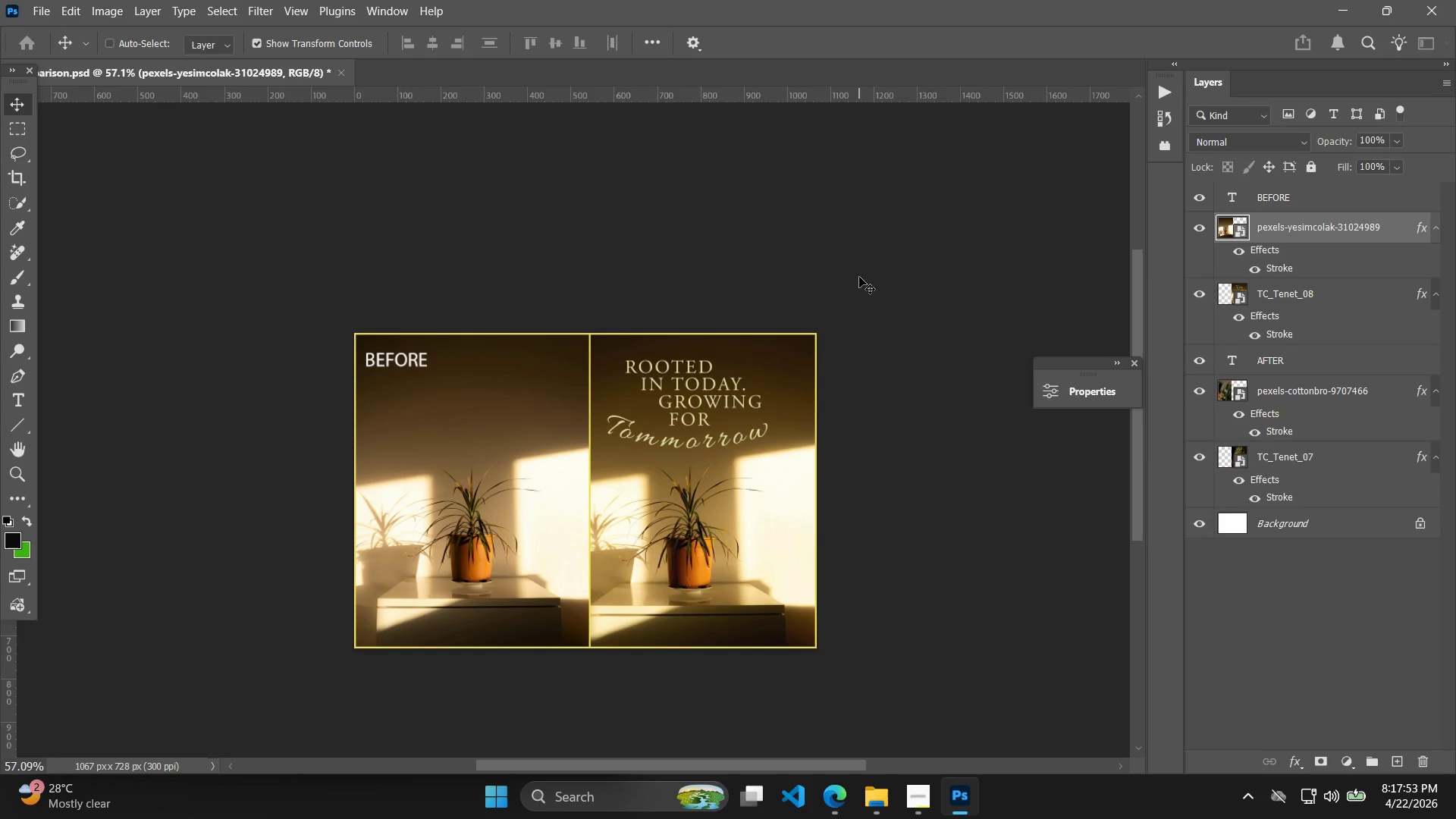 
left_click([859, 277])
 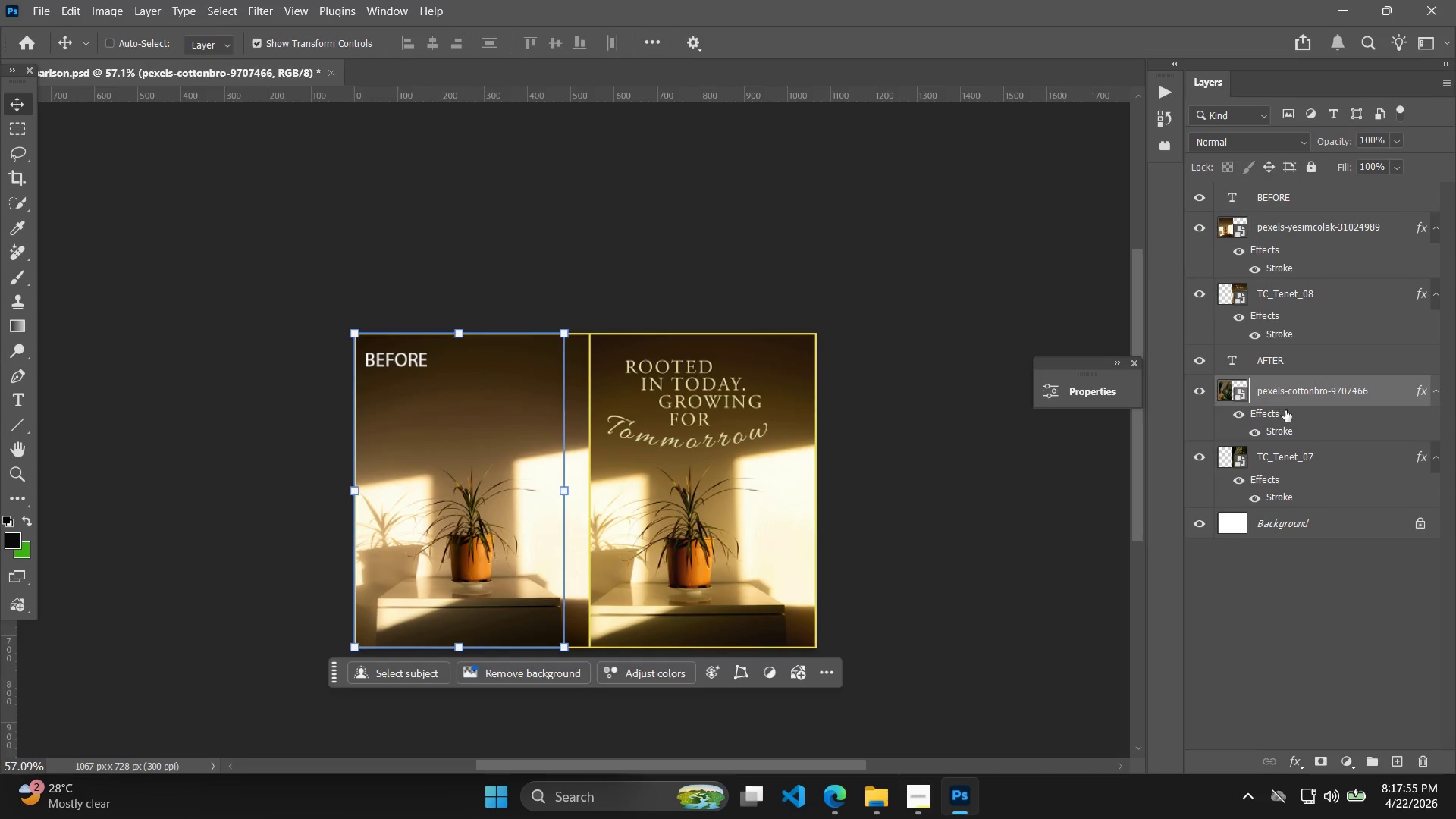 
key(Delete)
 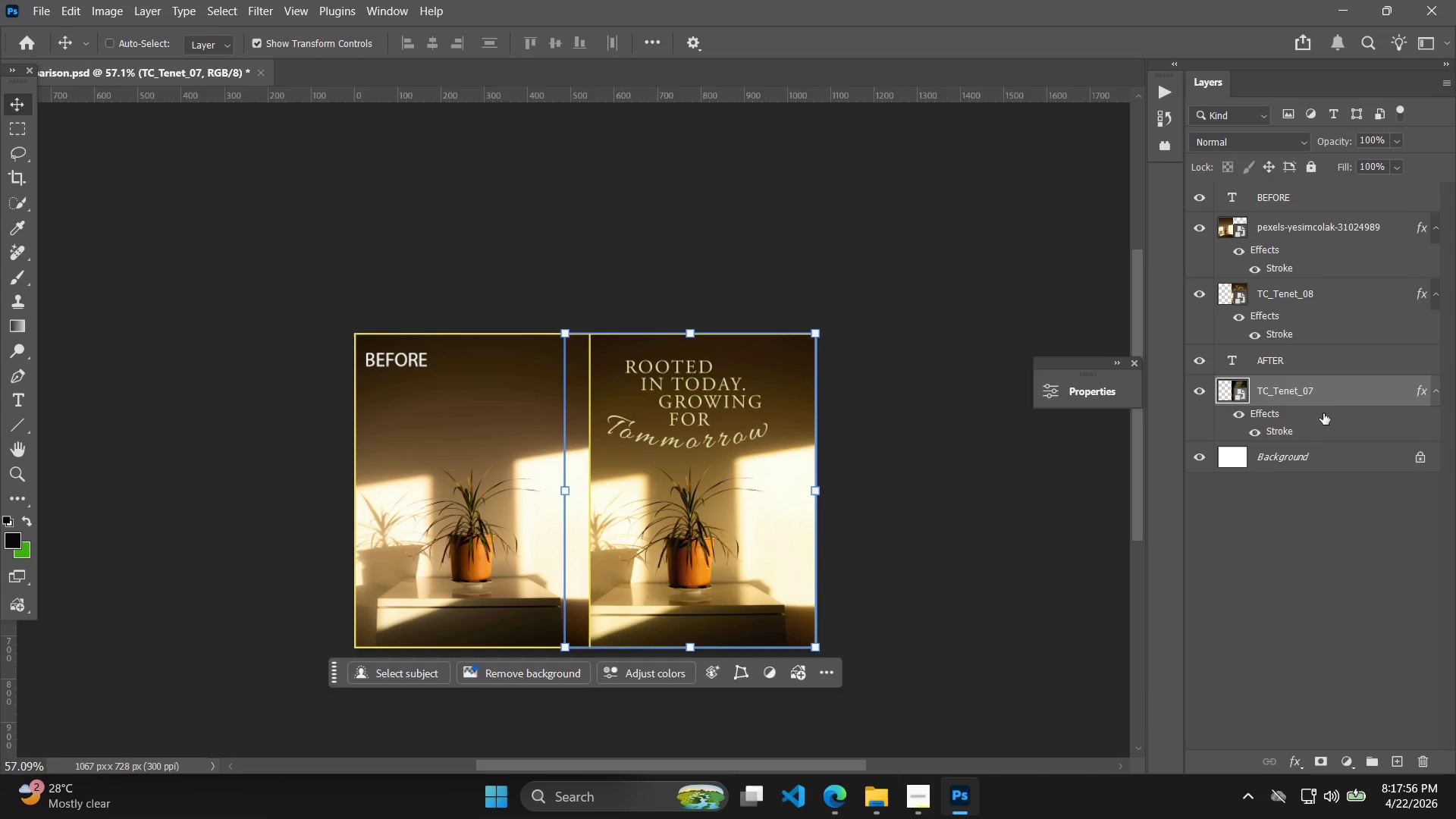 
left_click([1327, 405])
 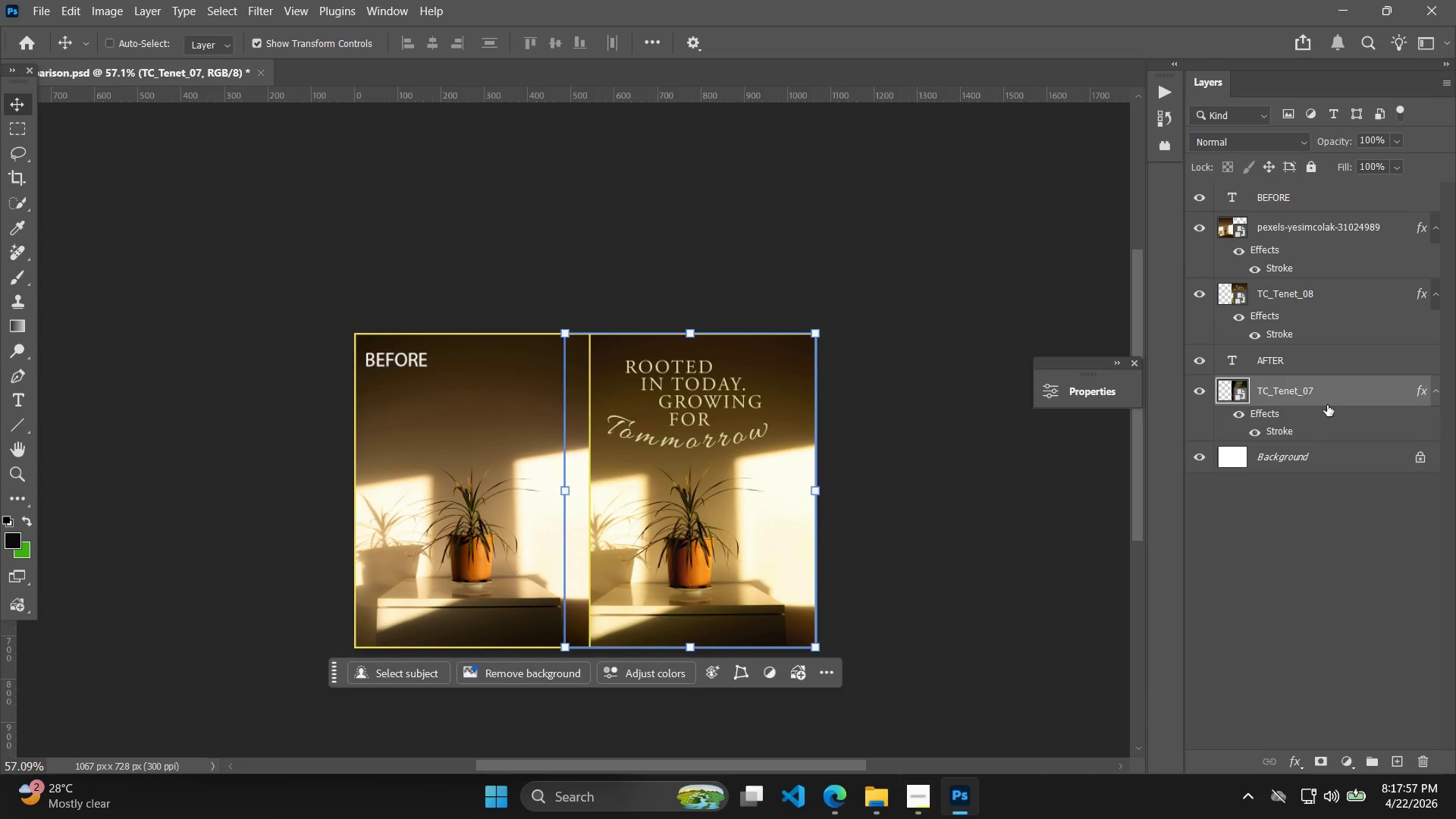 
key(Delete)
 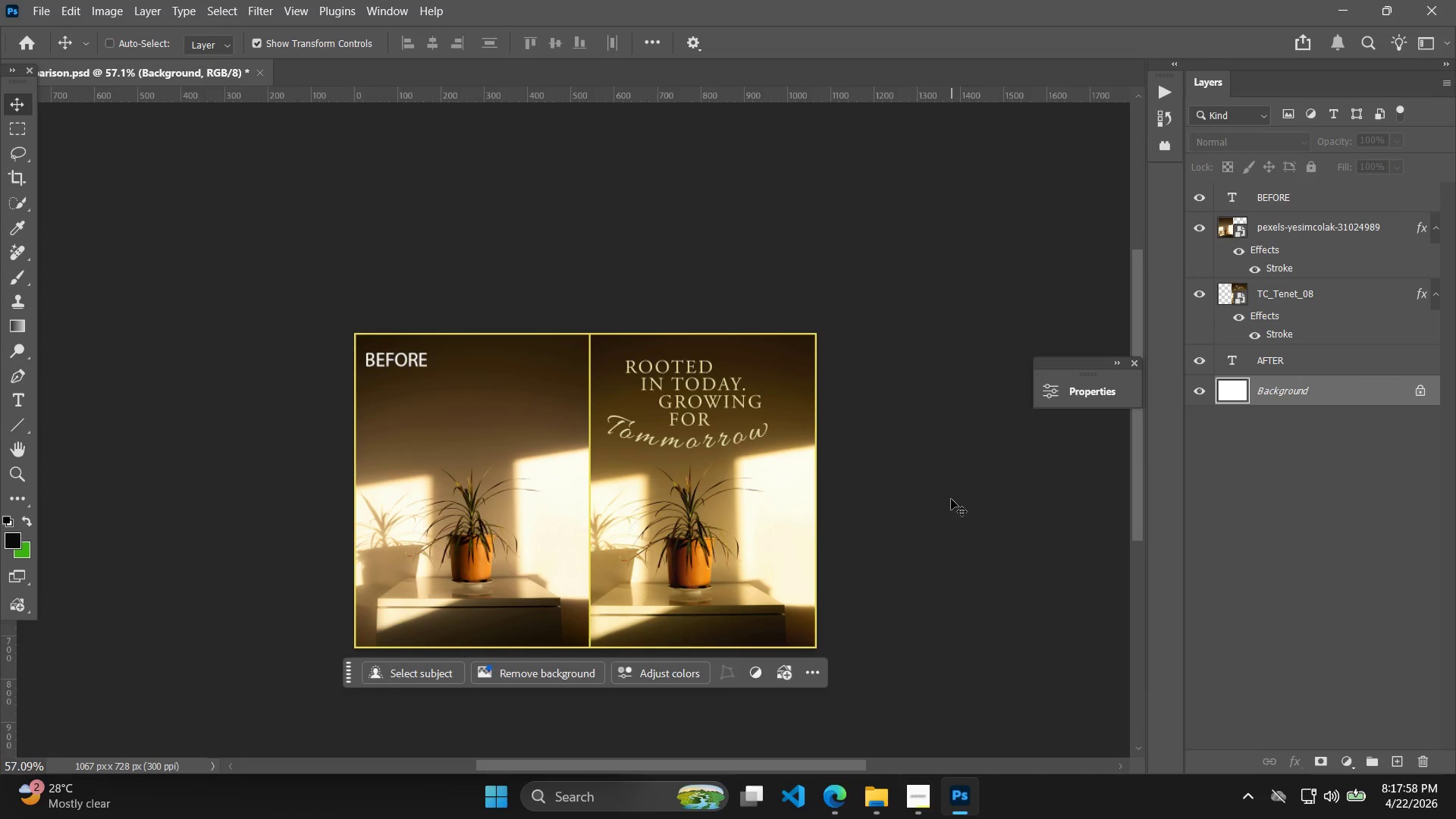 
key(C)
 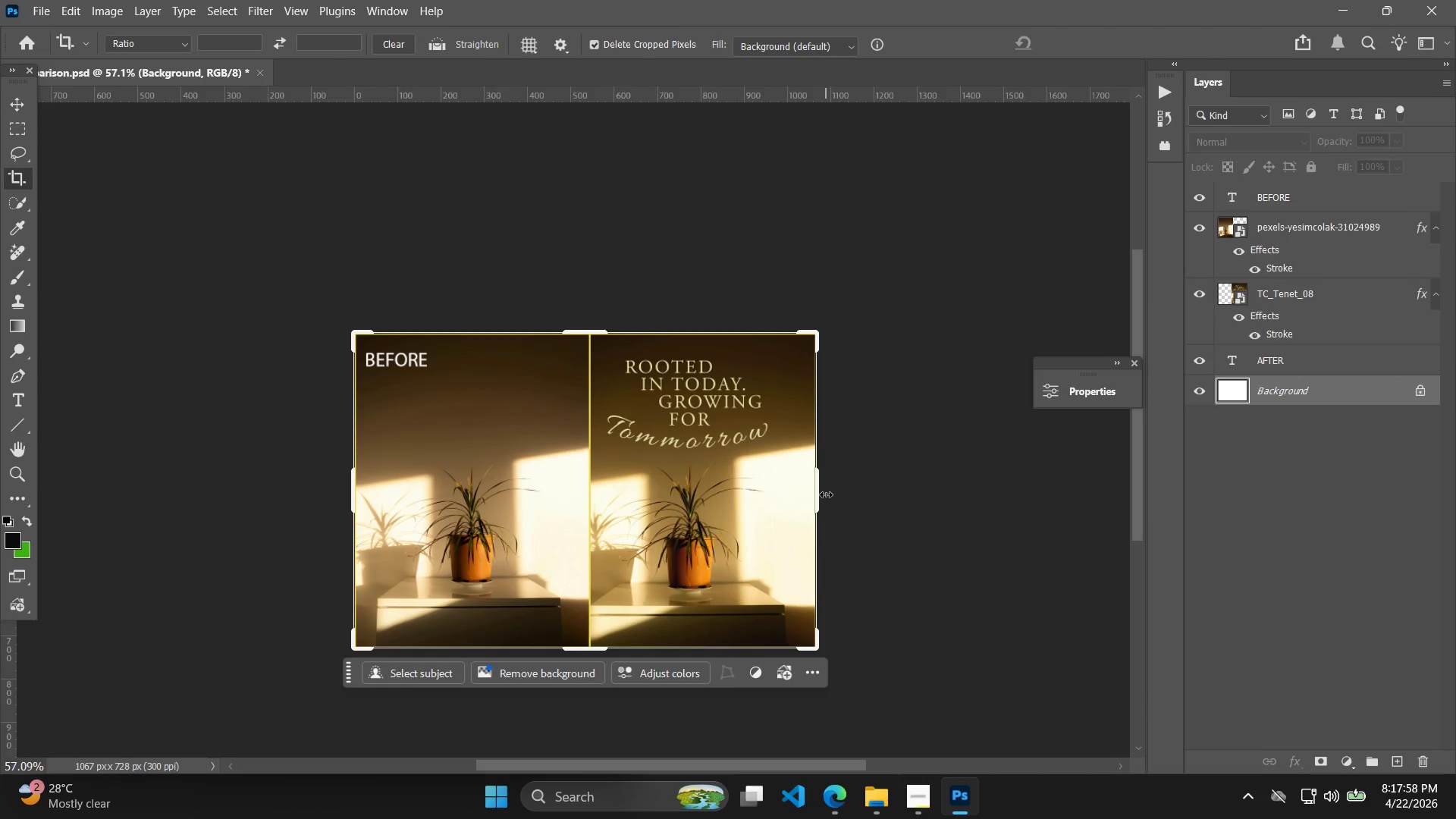 
left_click_drag(start_coordinate=[823, 493], to_coordinate=[836, 495])
 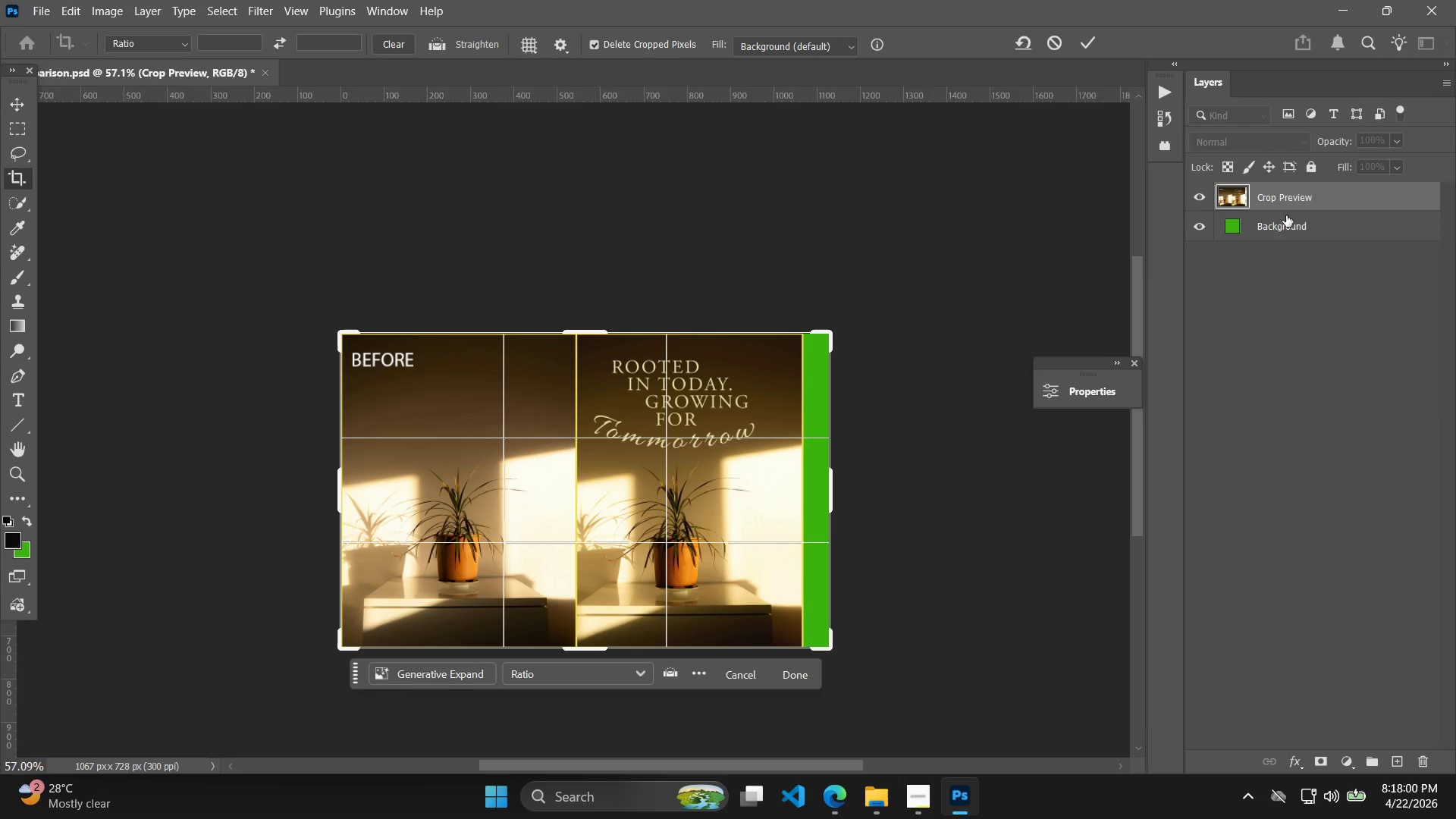 
key(Enter)
 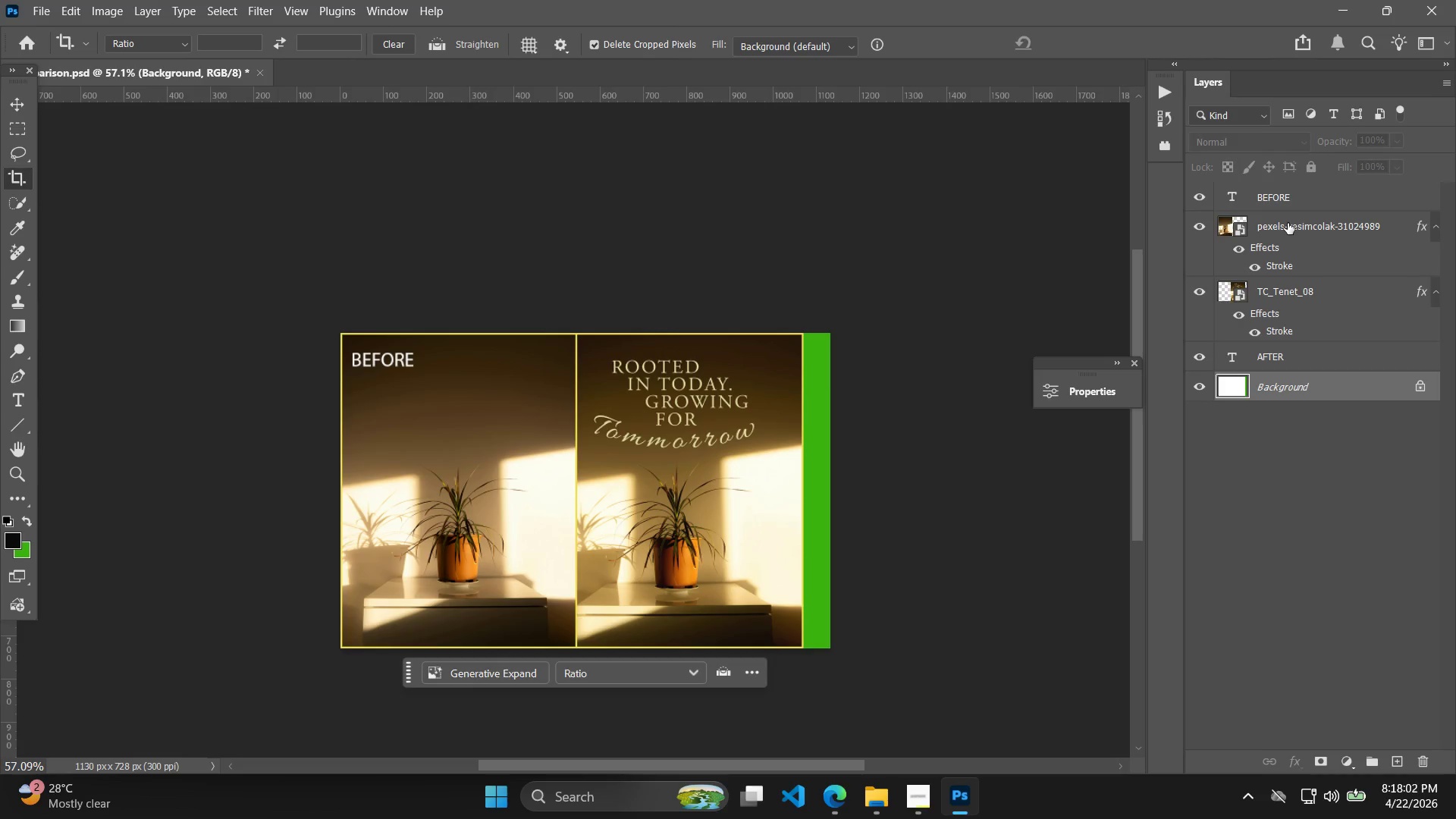 
left_click([1279, 229])
 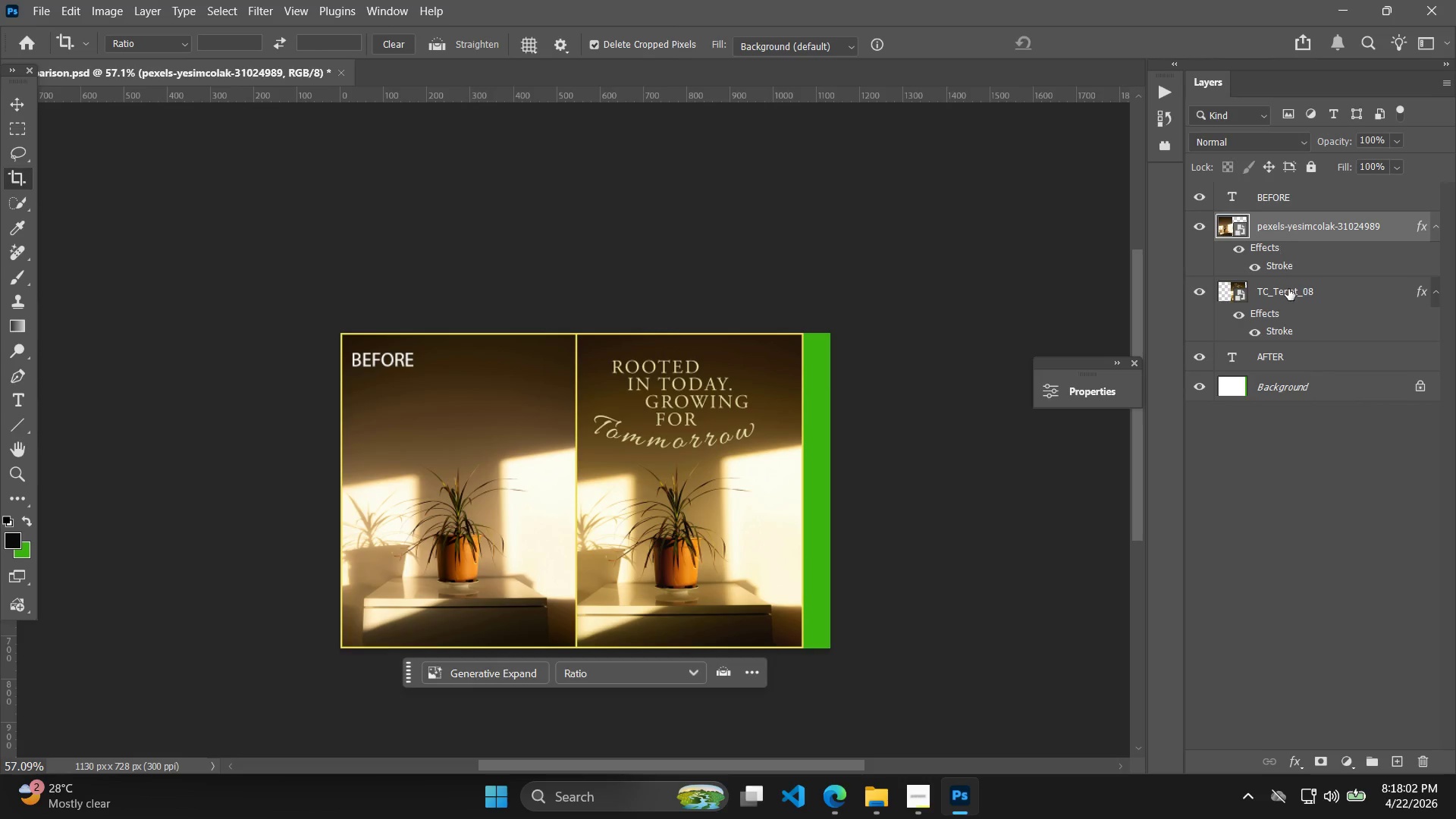 
left_click([1289, 293])
 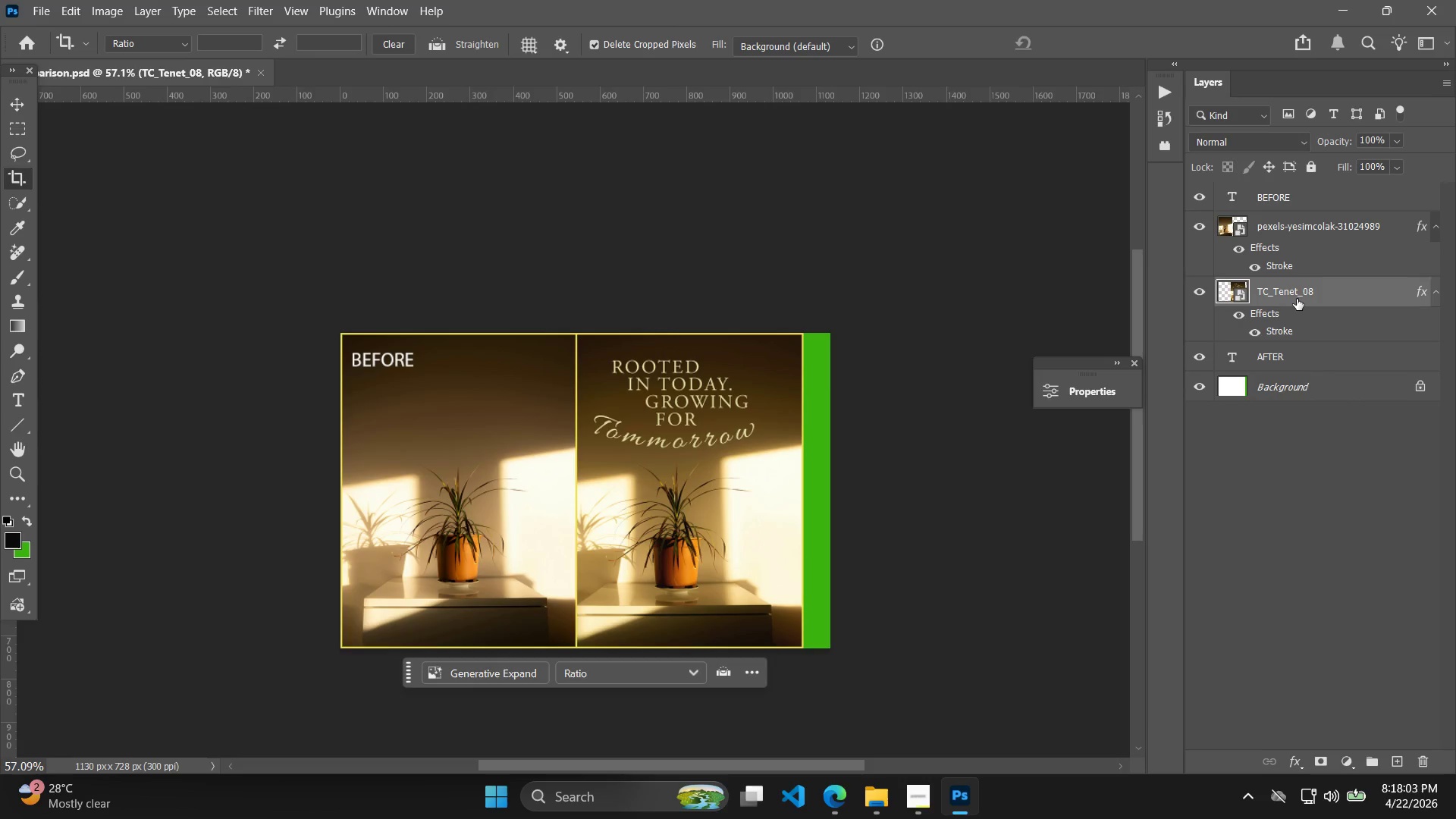 
key(Control+T)
 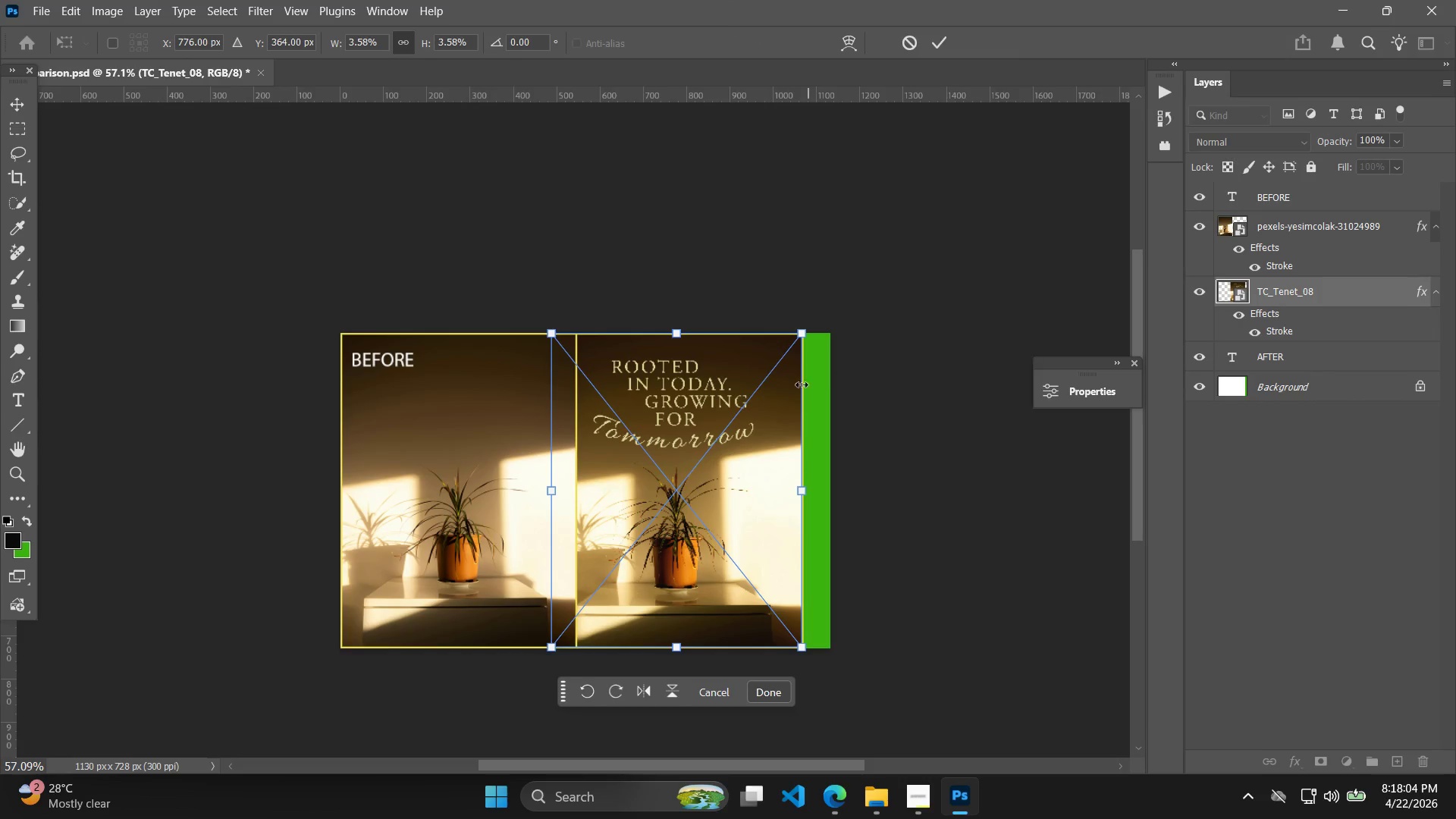 
hold_key(key=ShiftLeft, duration=1.84)
left_click_drag(start_coordinate=[723, 445], to_coordinate=[747, 453])
 